 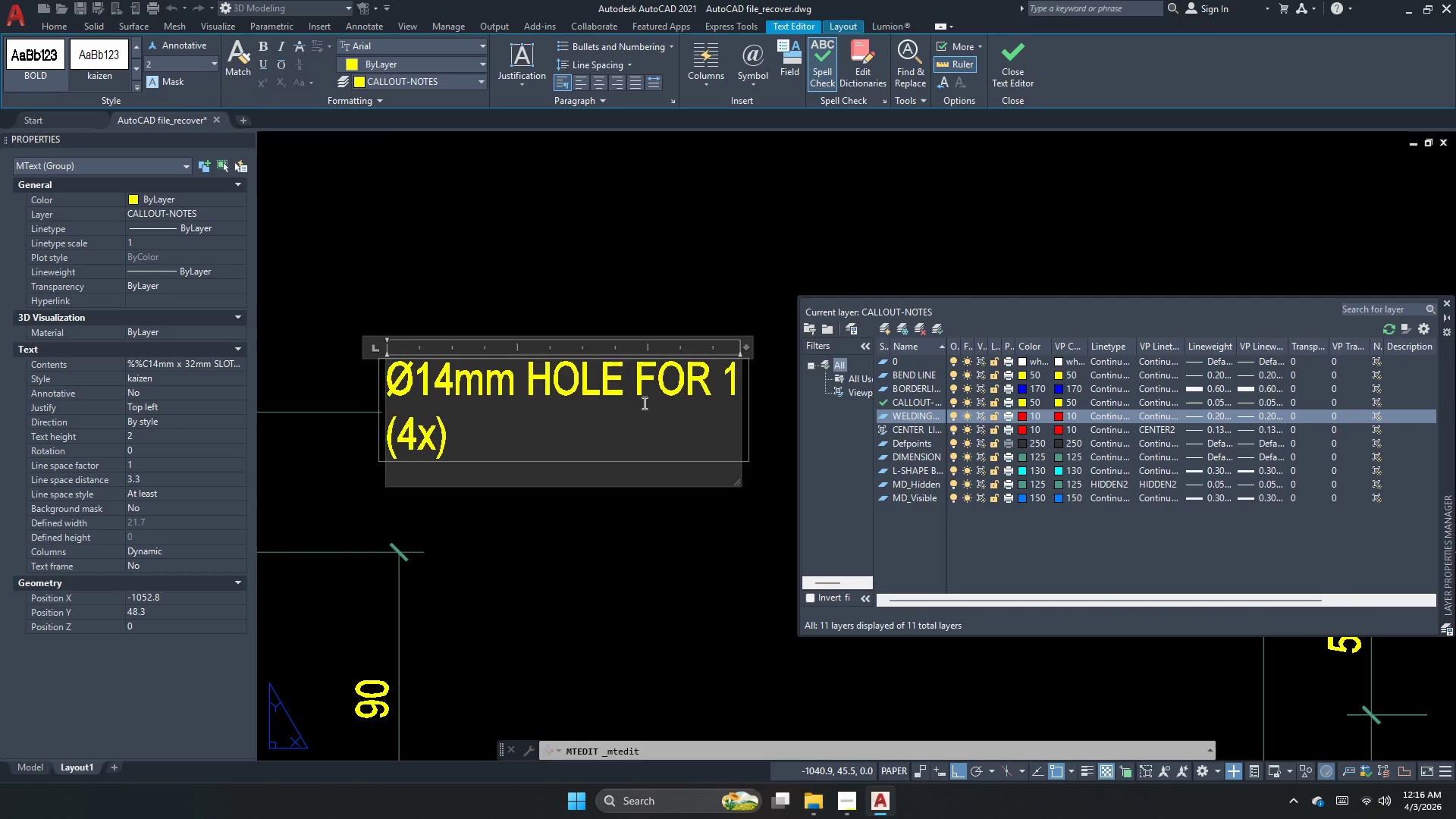 
key(NumpadDivide)
 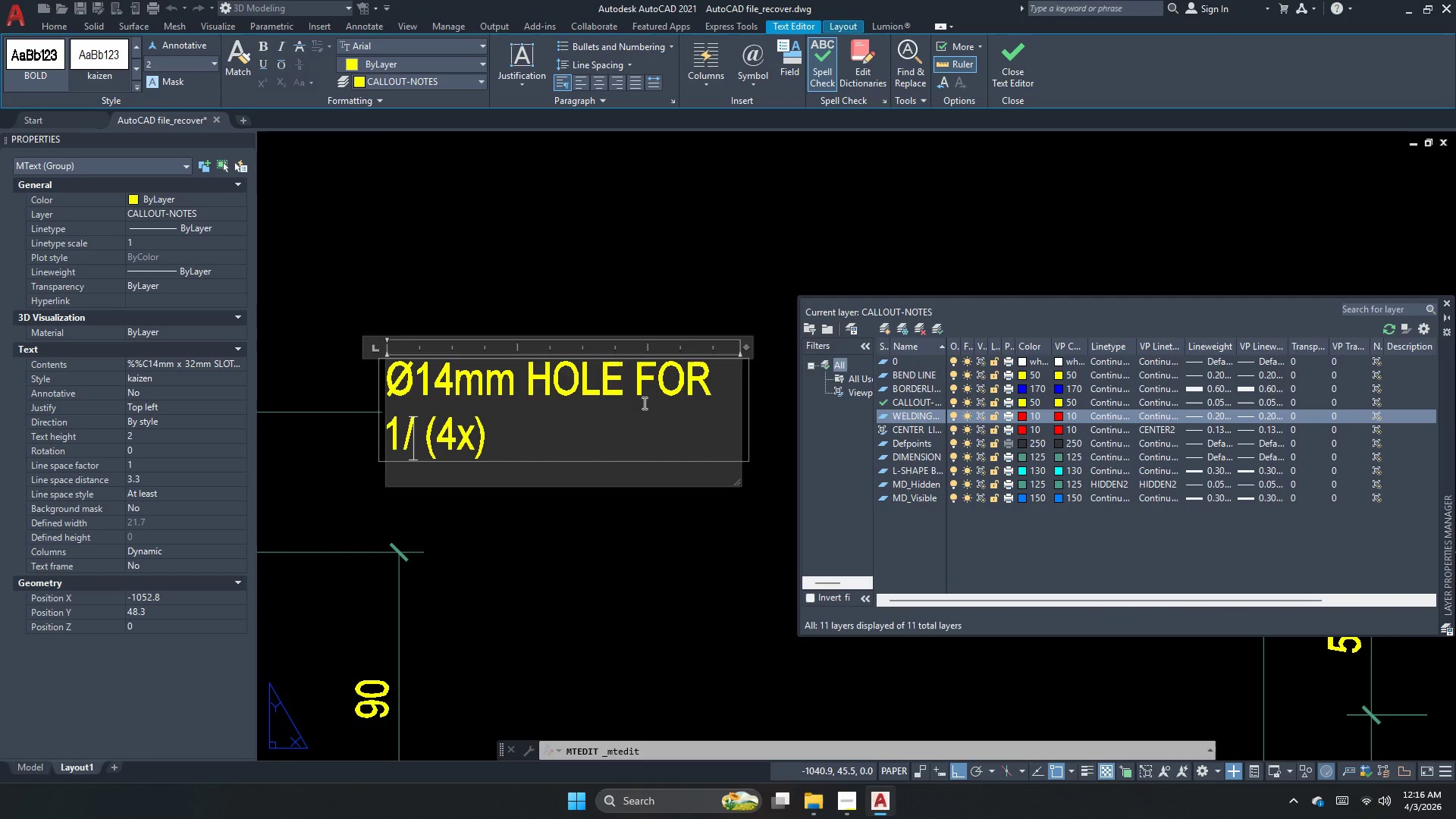 
key(Numpad2)
 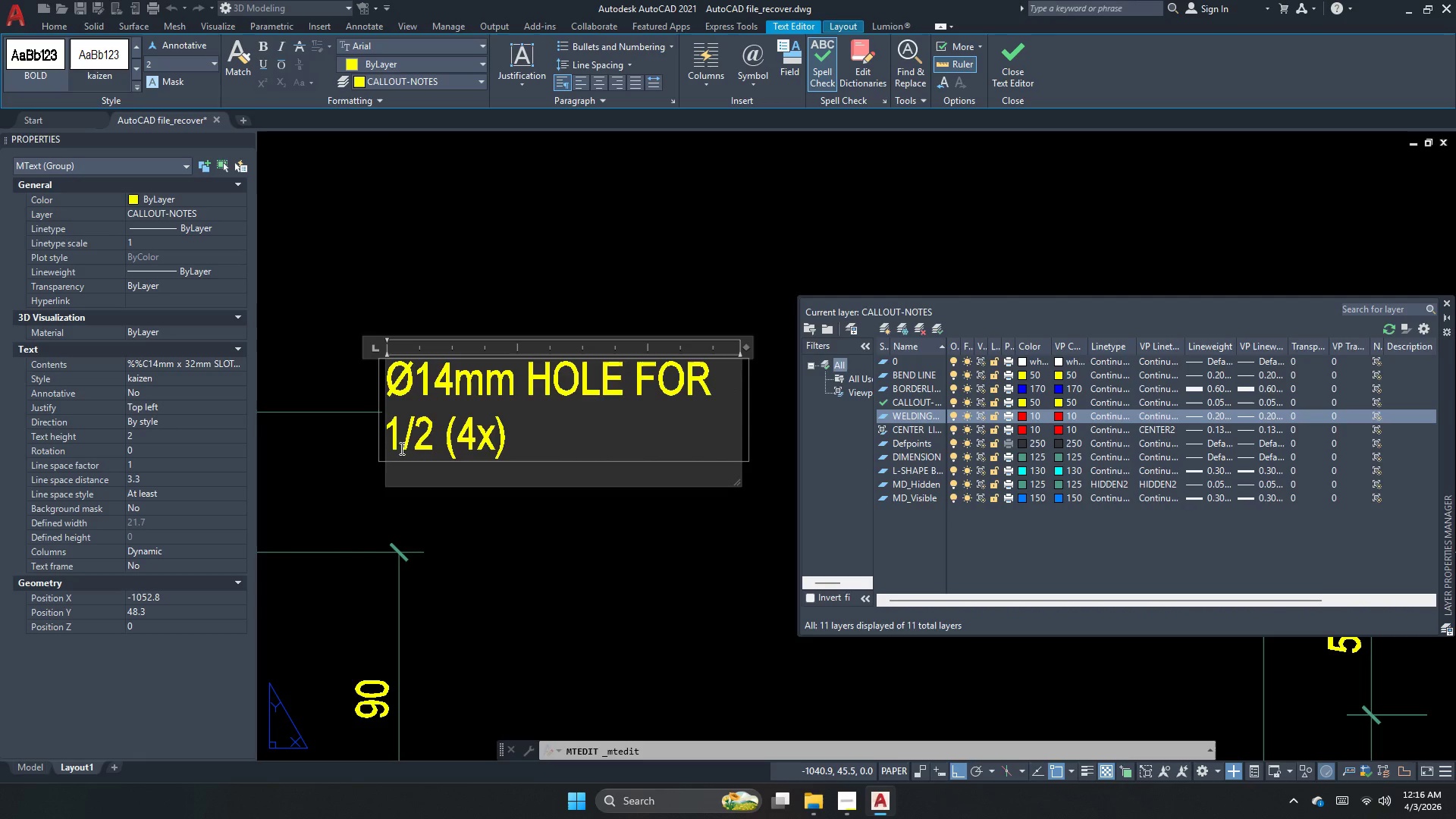 
double_click([391, 447])
 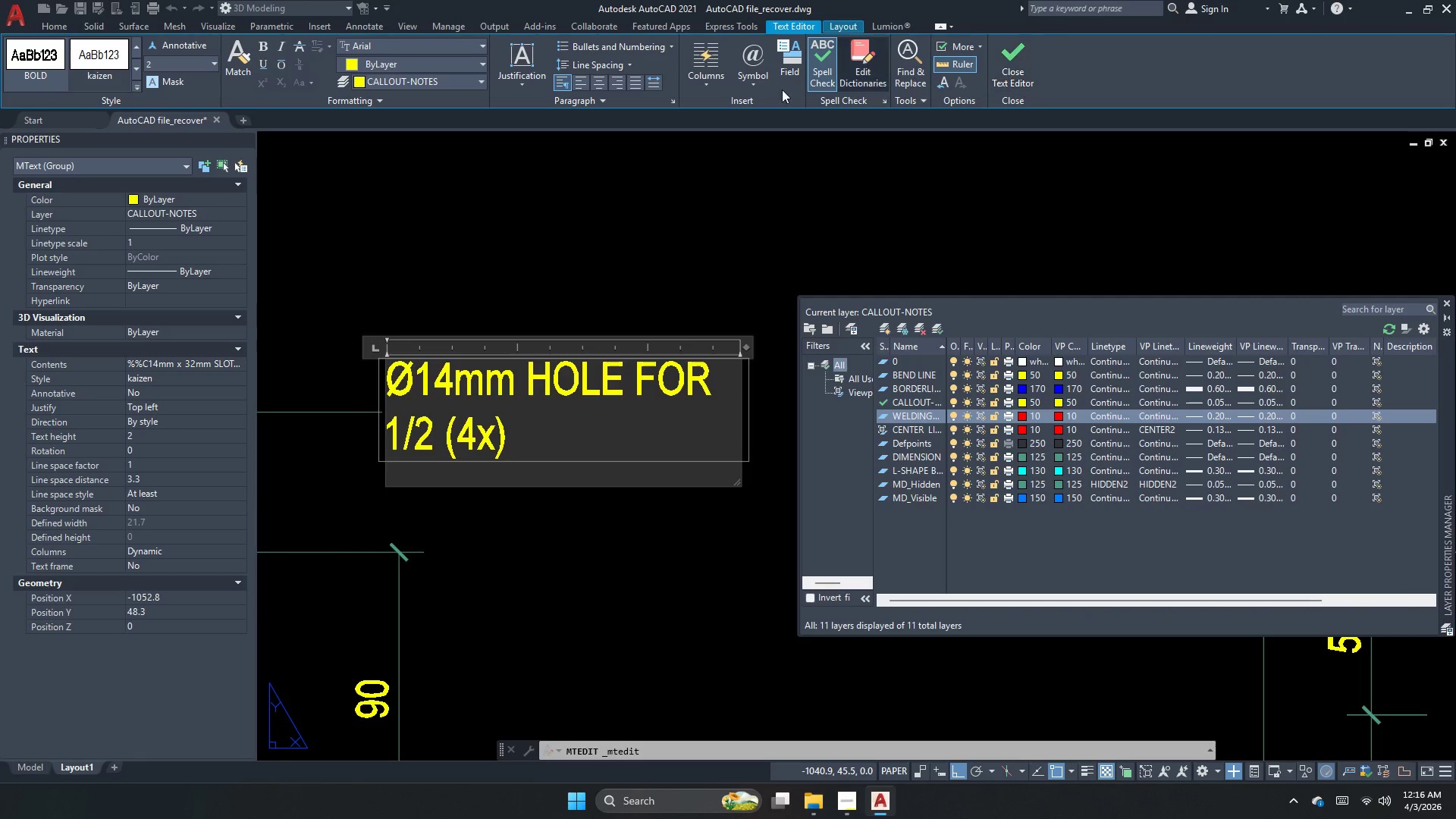 
left_click([757, 85])
 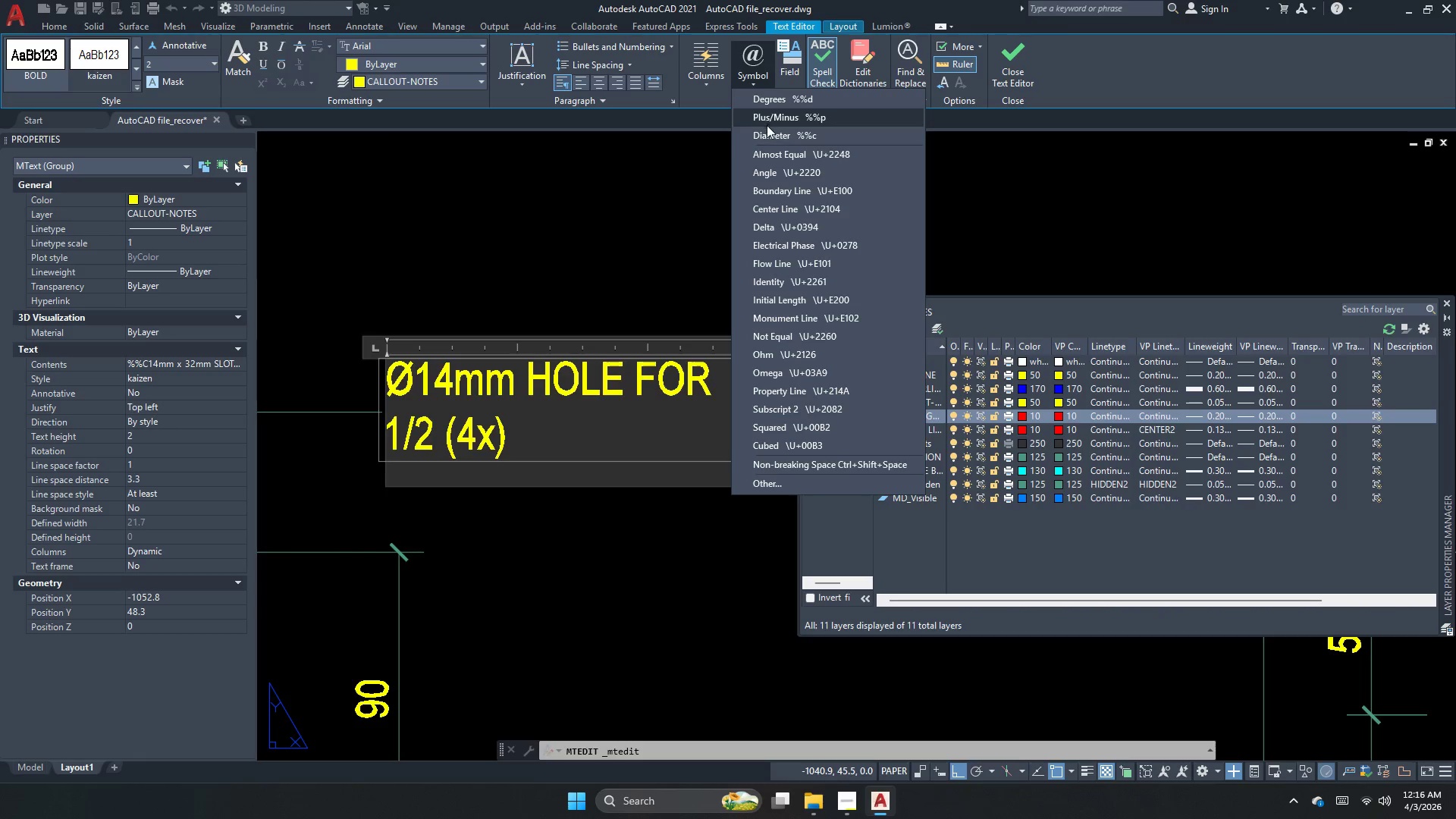 
left_click([767, 131])
 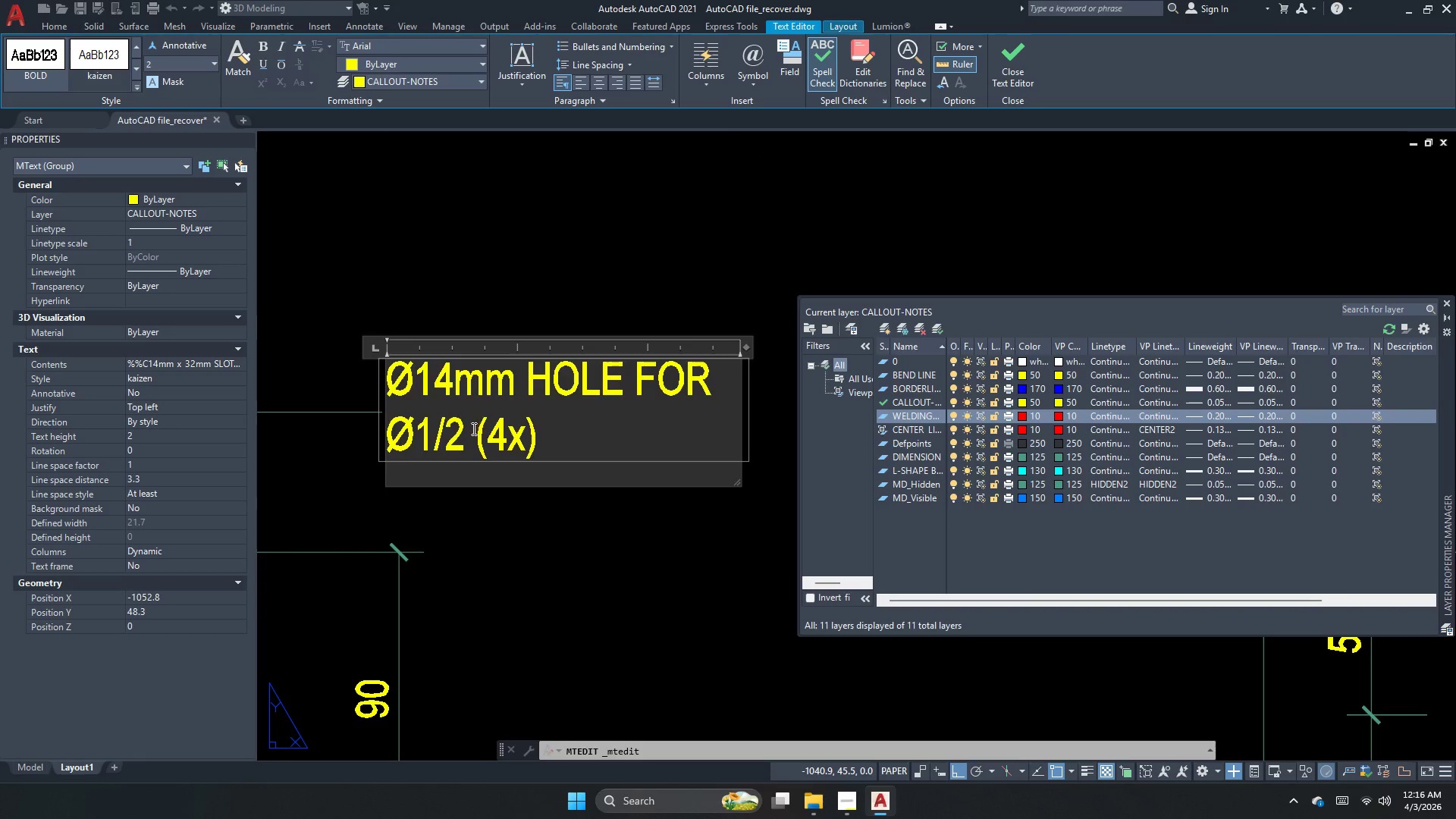 
left_click([472, 429])
 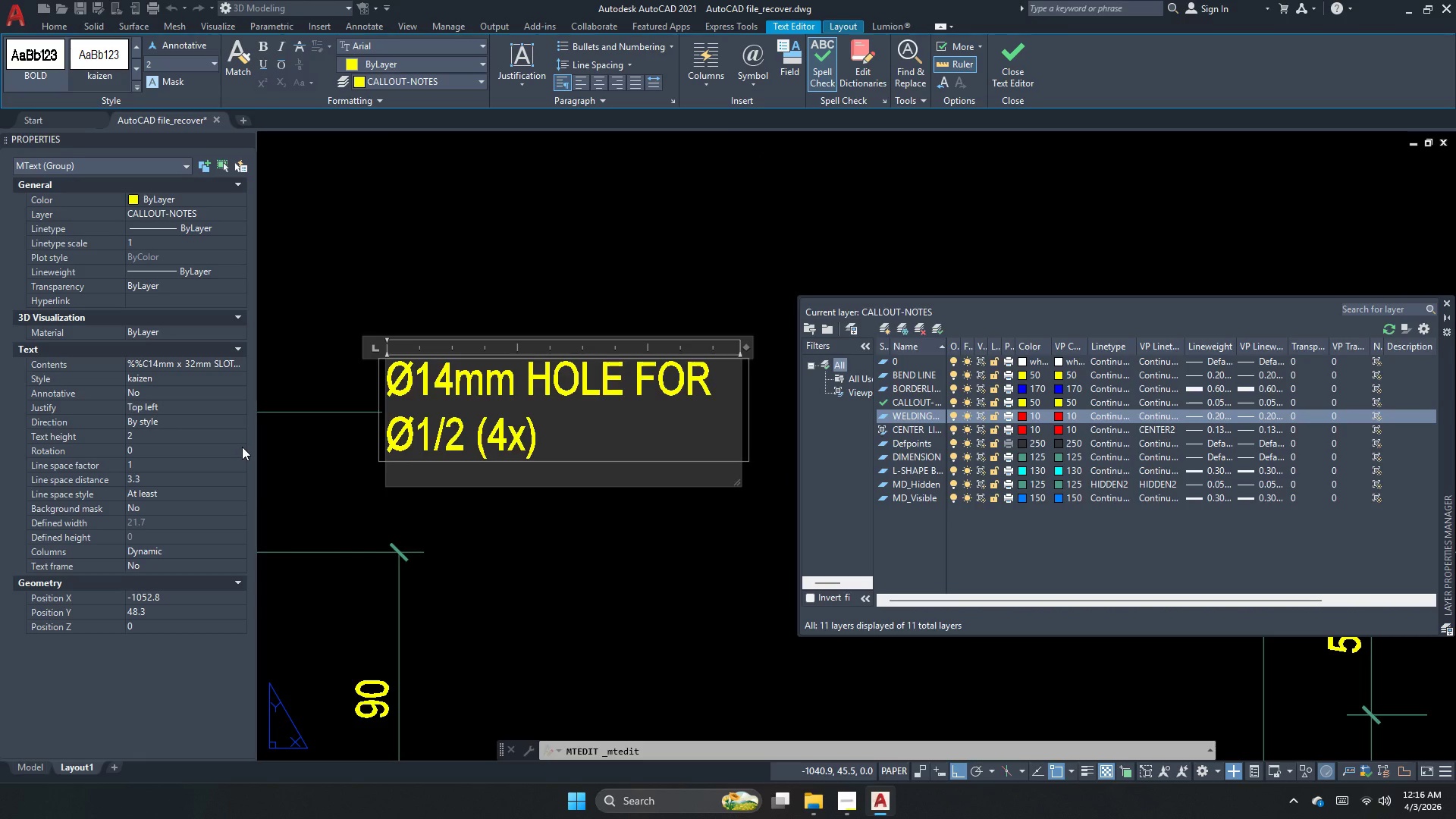 
type(anchor bolt)
 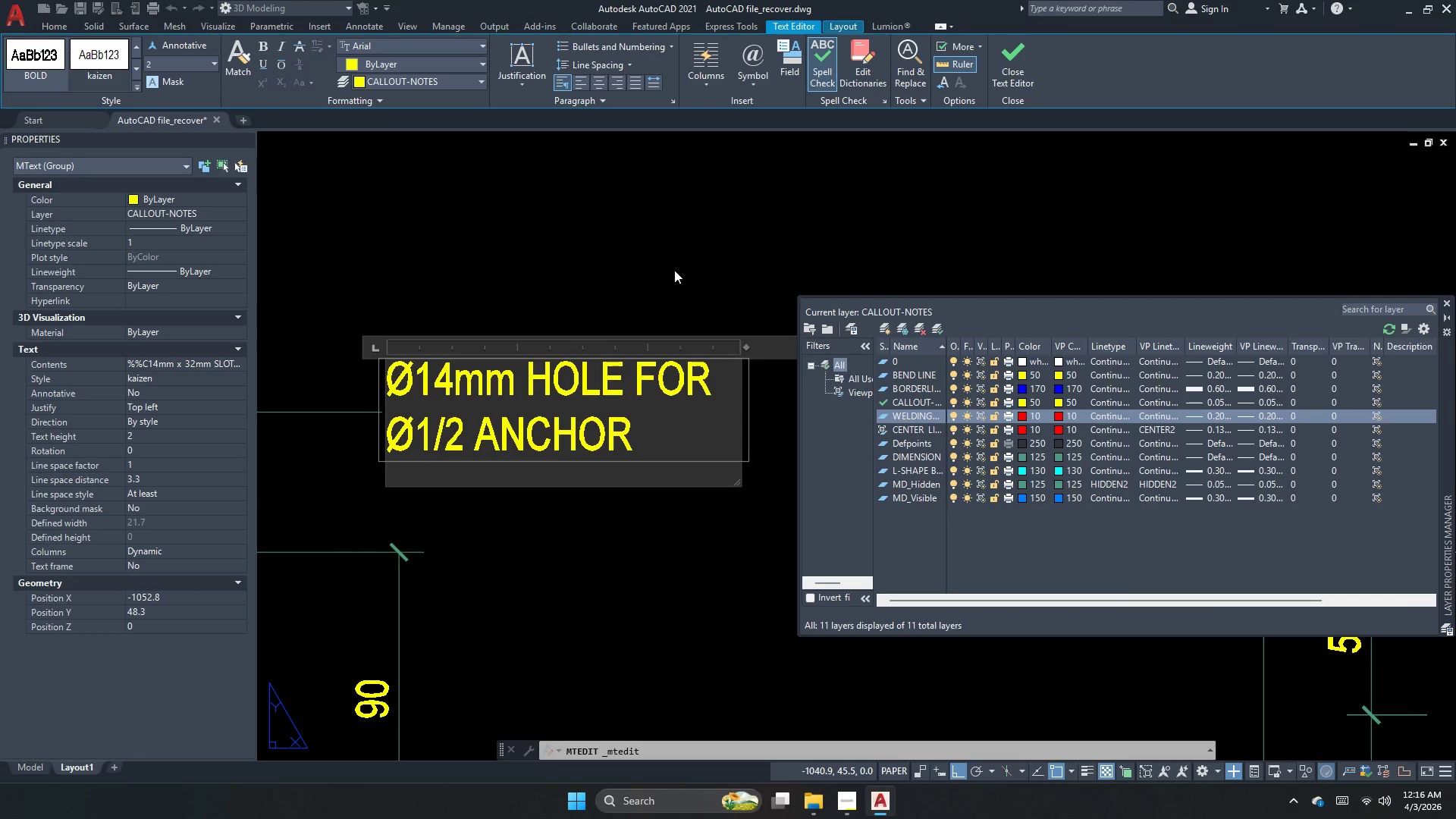 
scroll: coordinate [535, 499], scroll_direction: down, amount: 1.0
 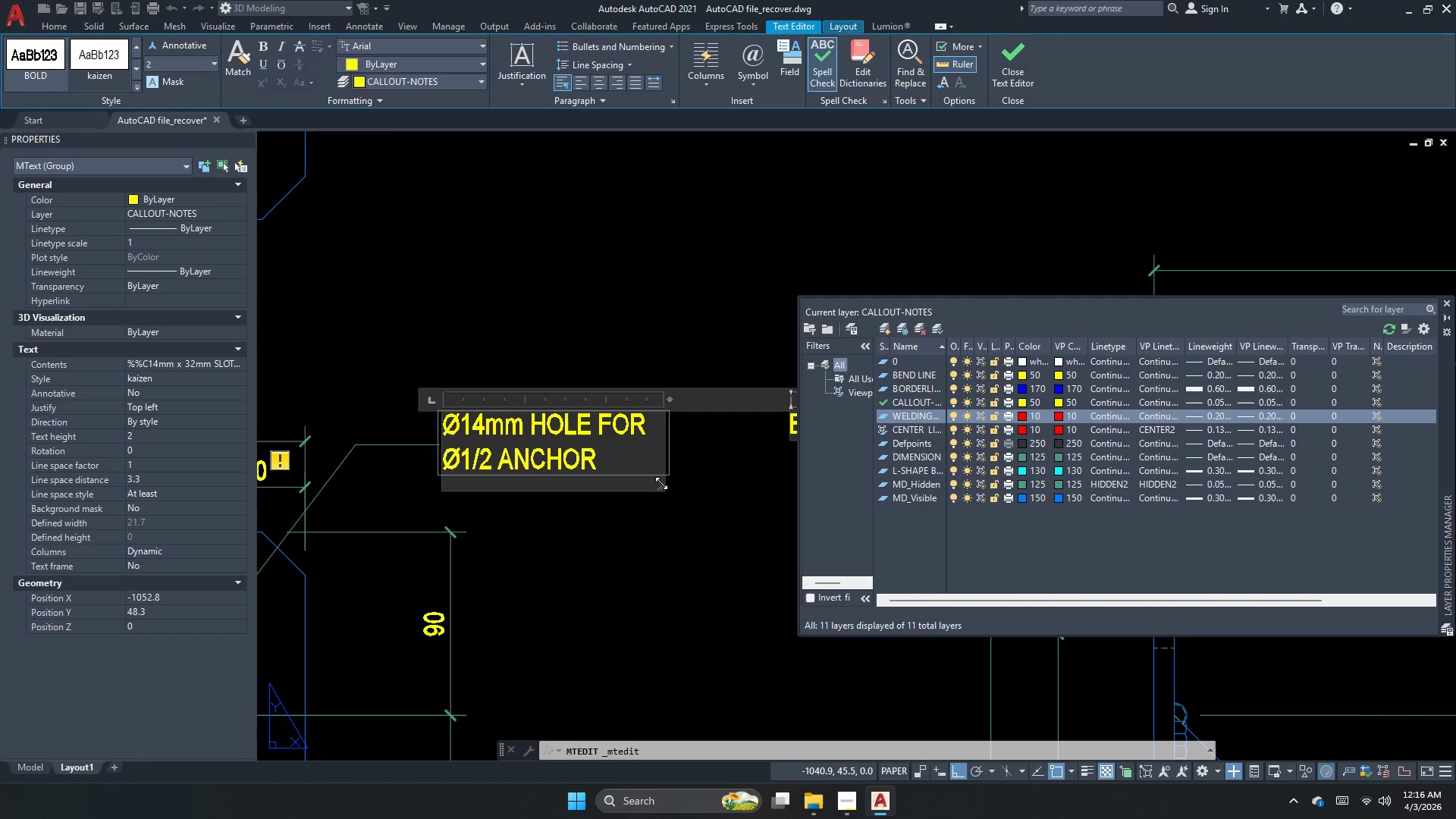 
left_click_drag(start_coordinate=[661, 487], to_coordinate=[706, 478])
 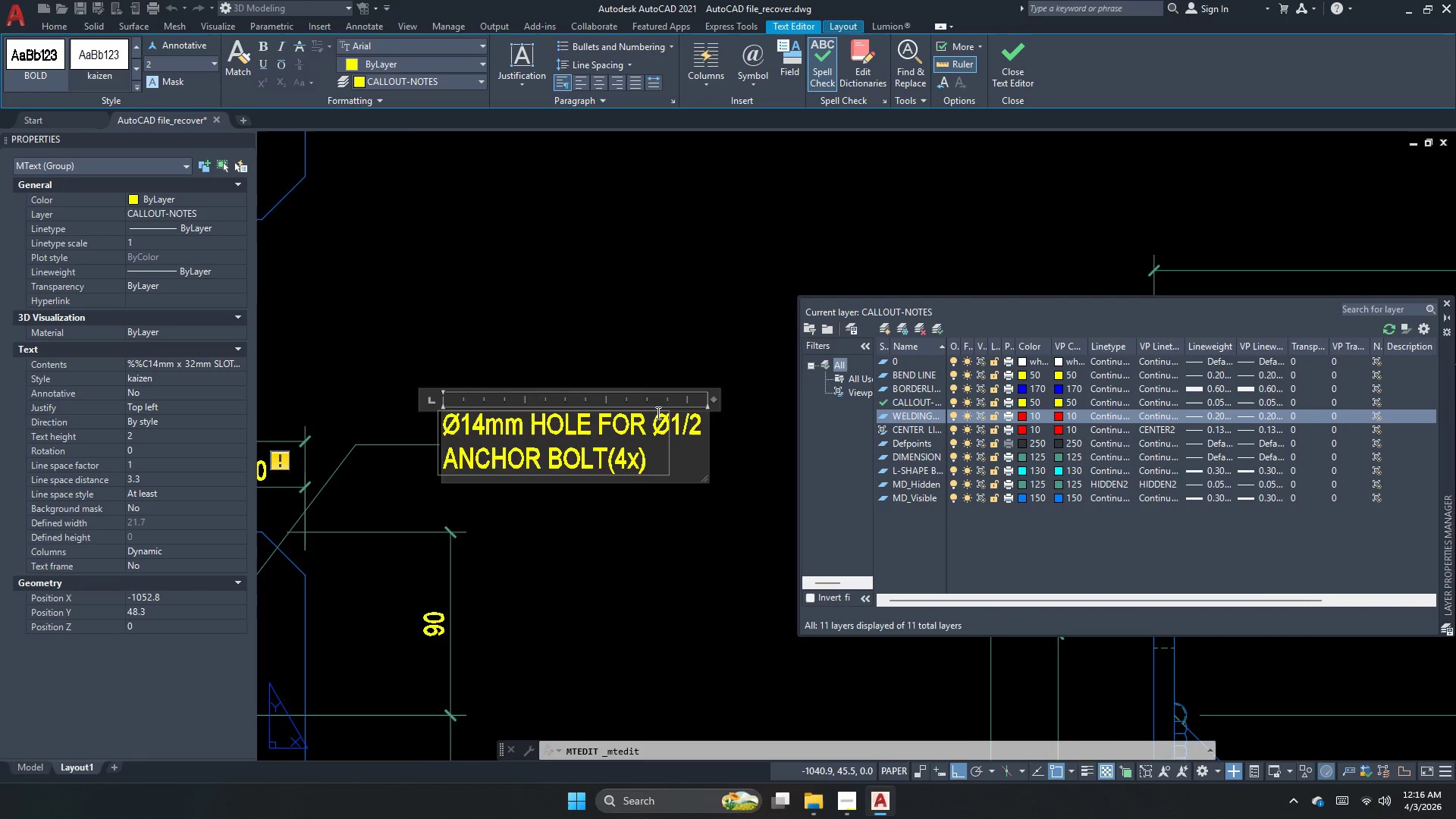 
left_click([654, 306])
 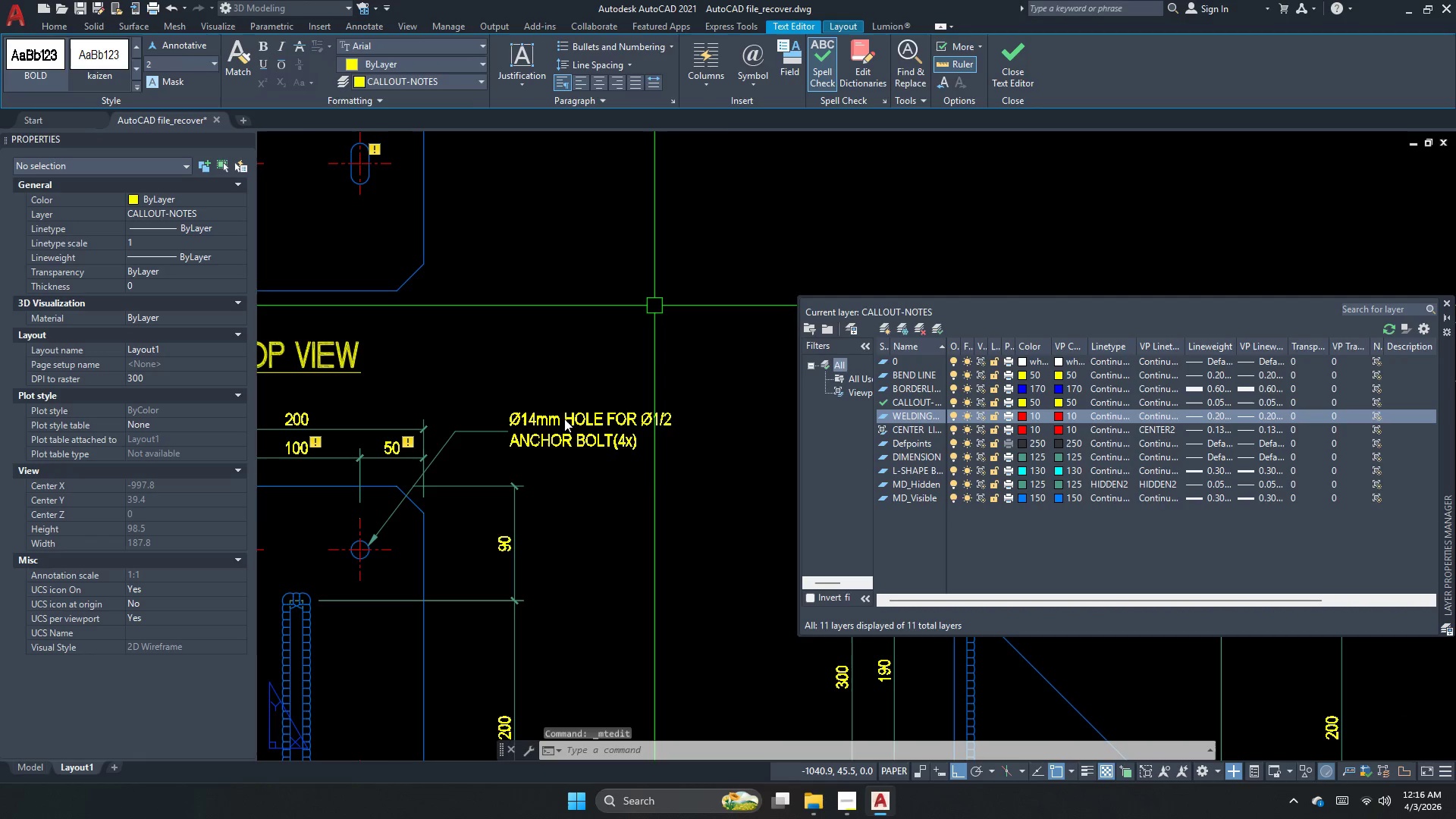 
scroll: coordinate [621, 408], scroll_direction: down, amount: 1.0
 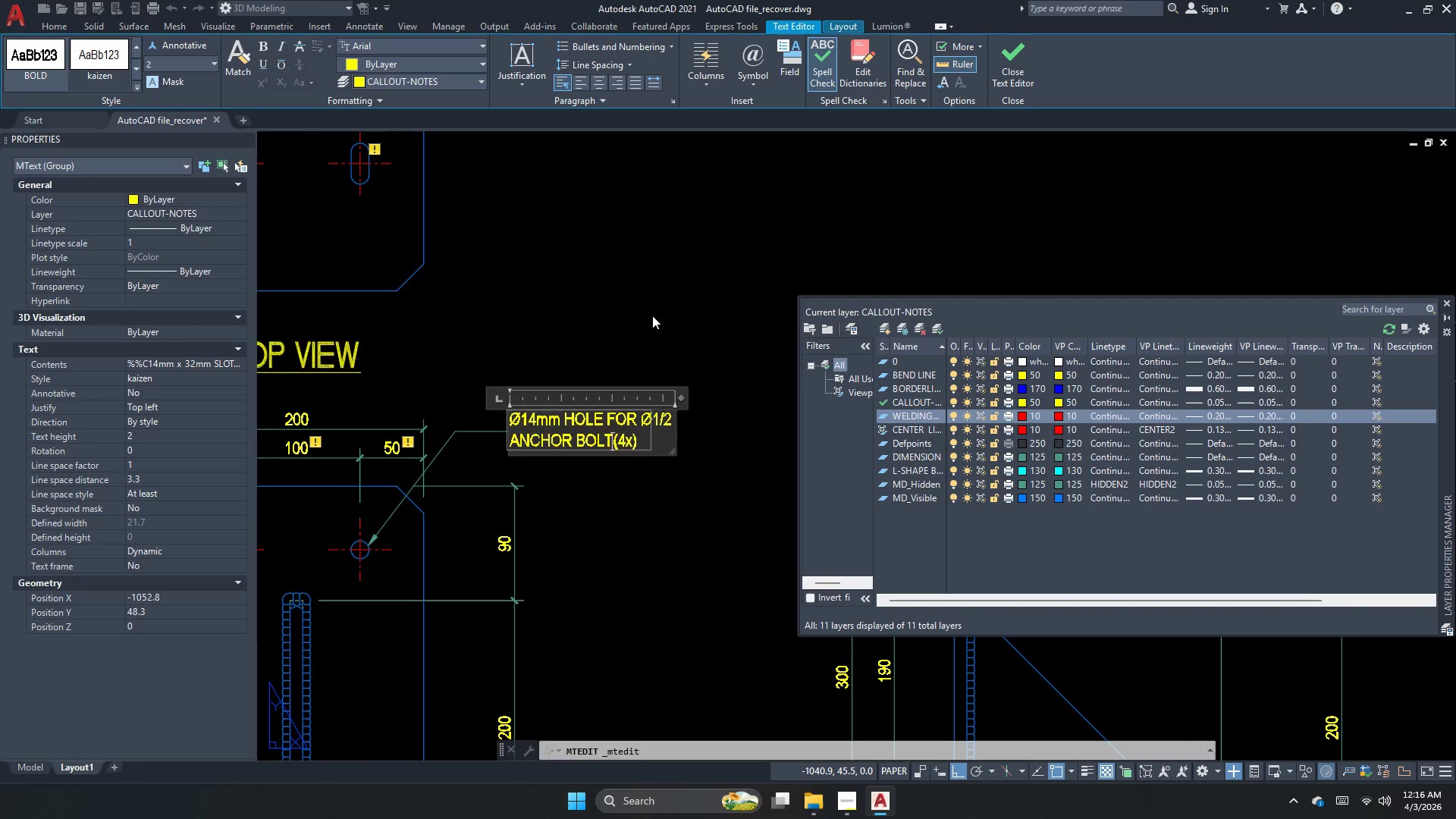 
key(Escape)
 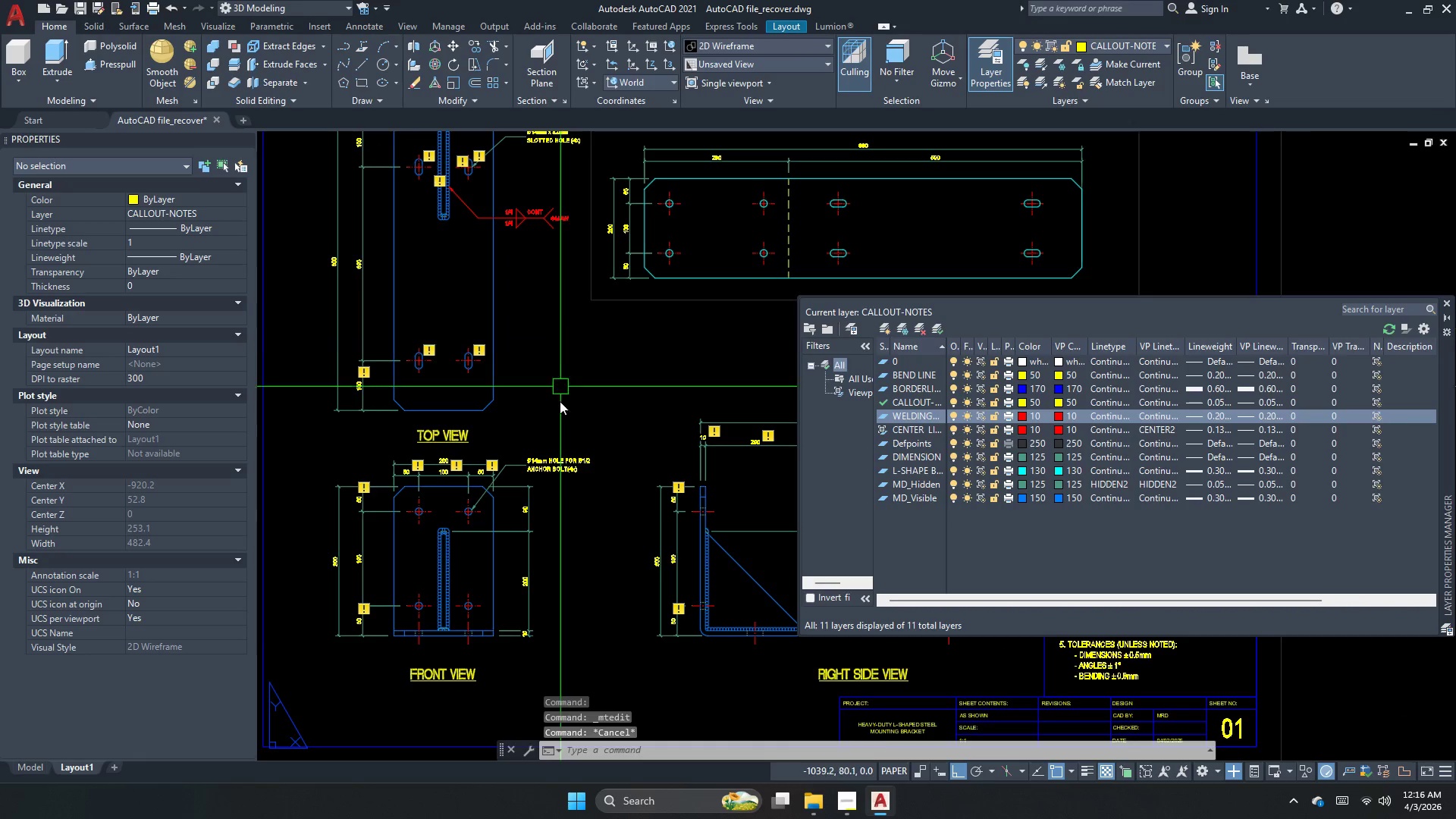 
scroll: coordinate [532, 504], scroll_direction: down, amount: 2.0
 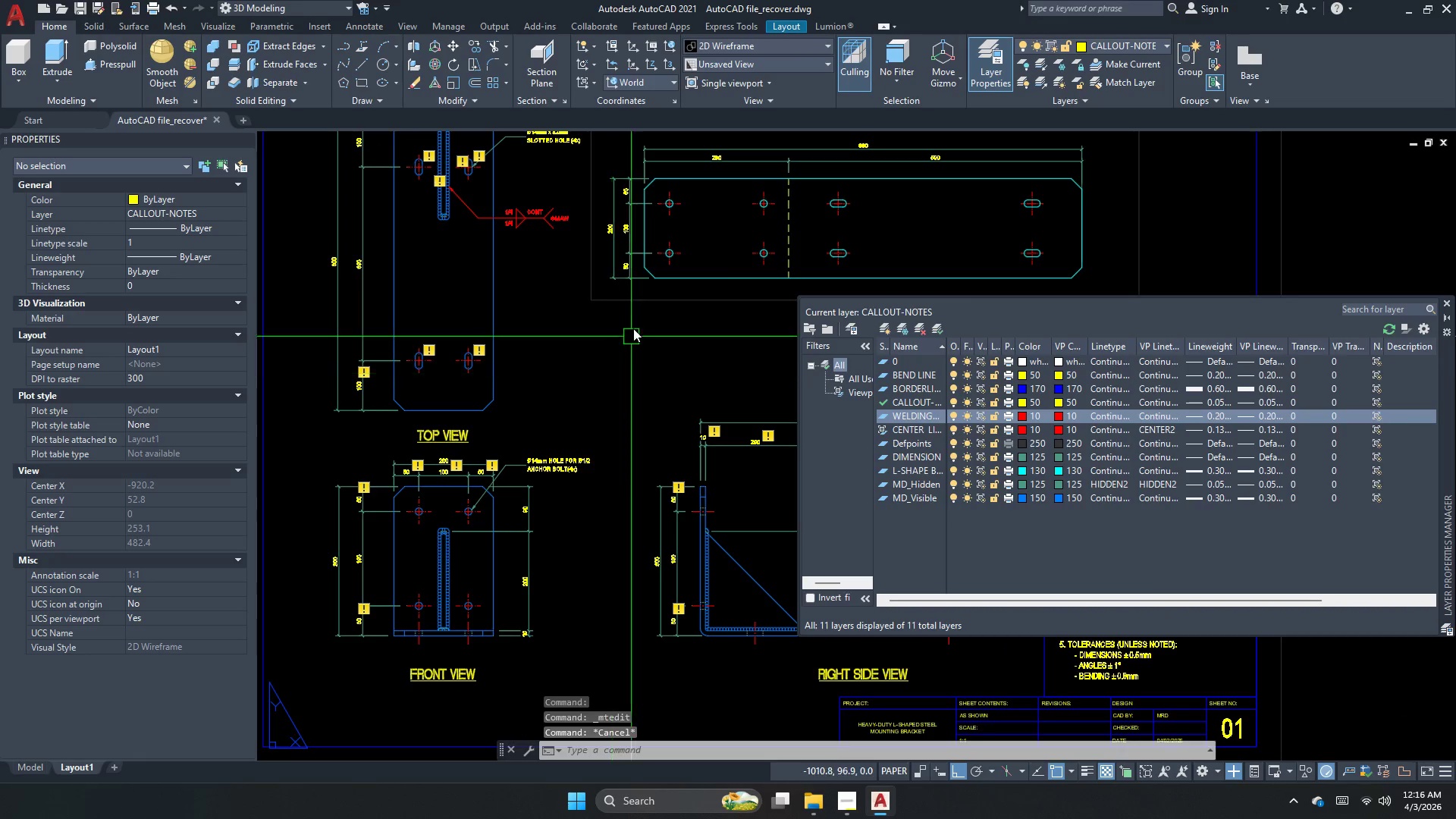 
key(S)
 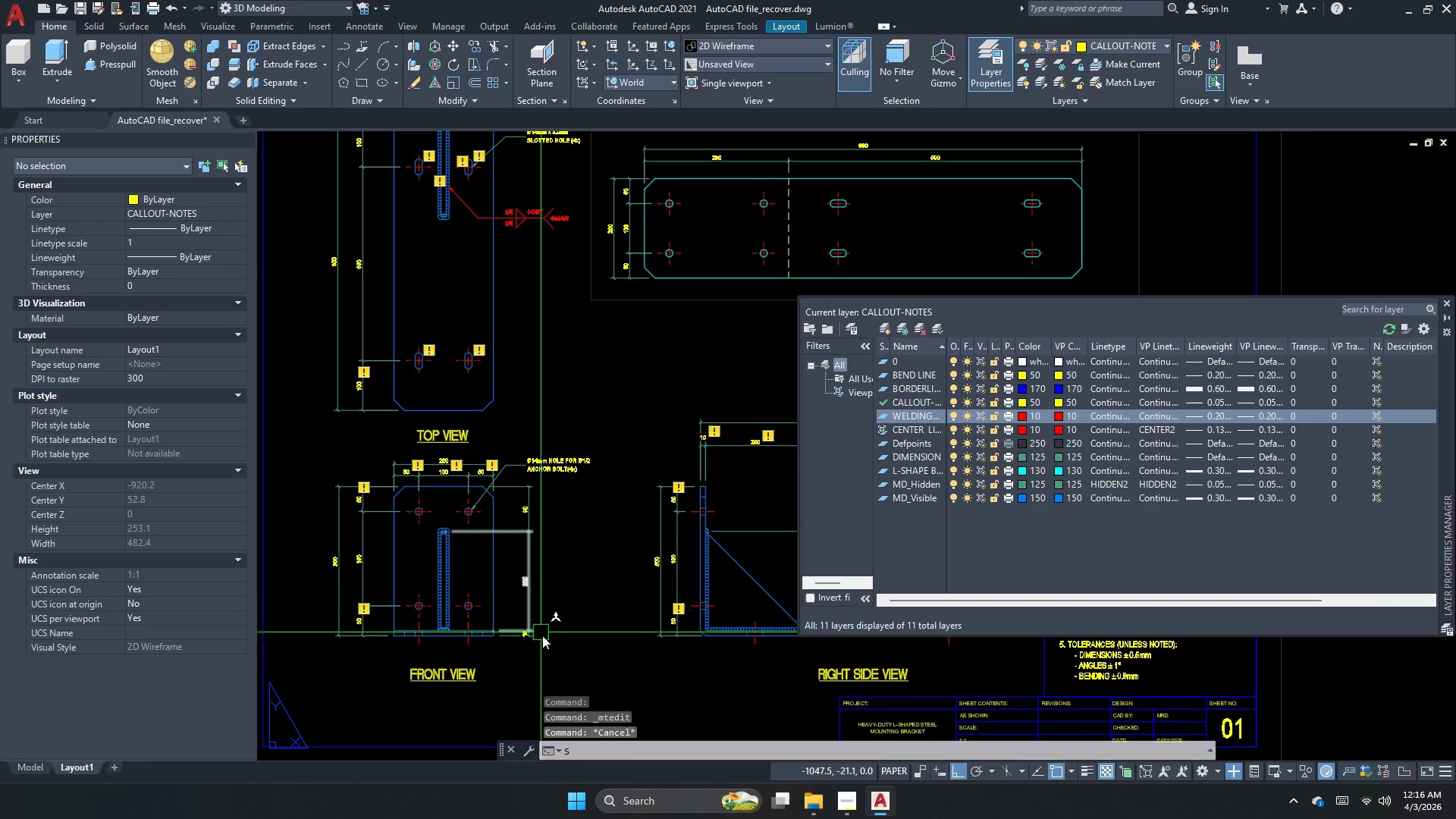 
key(Space)
 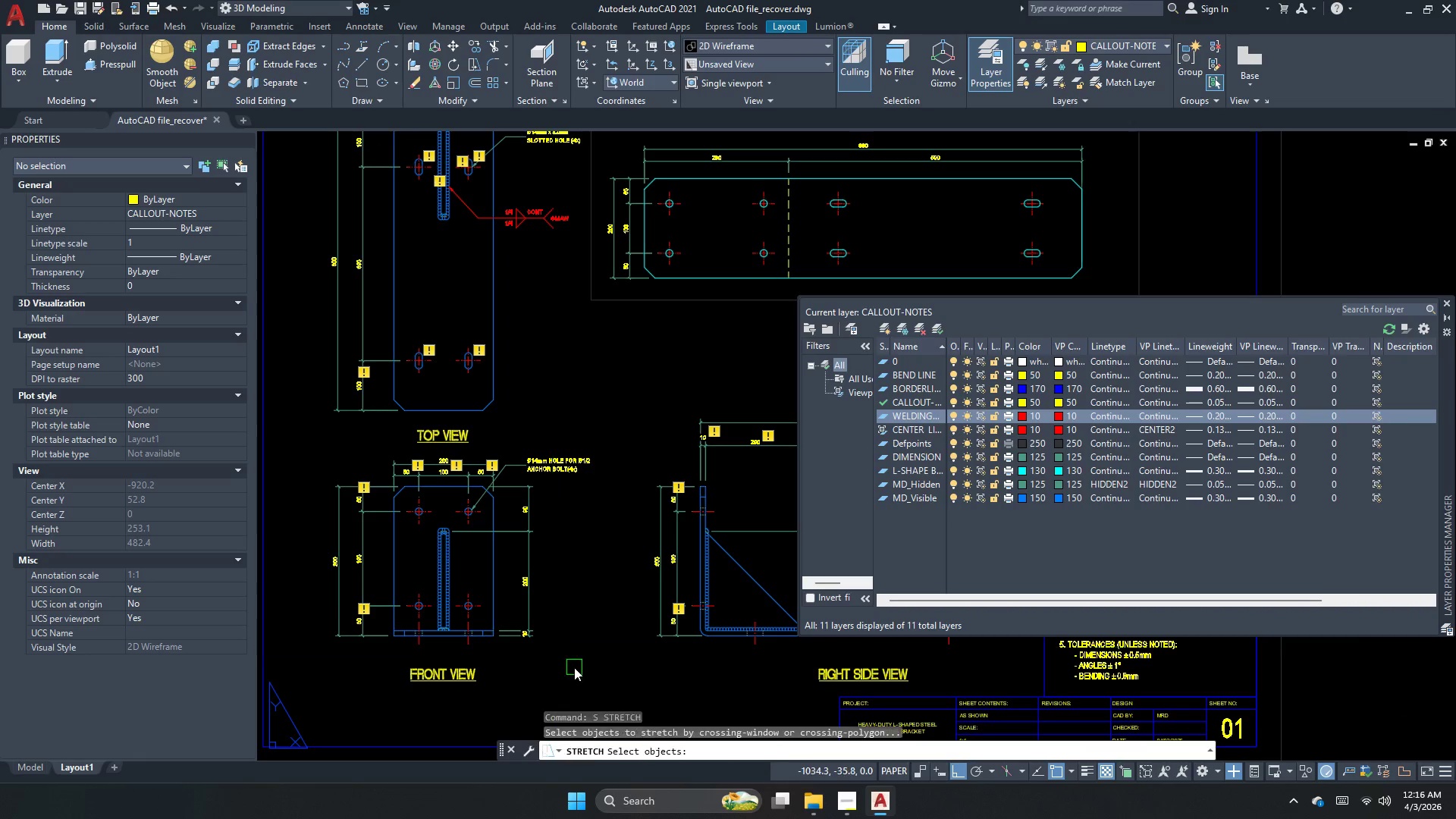 
left_click_drag(start_coordinate=[578, 668], to_coordinate=[559, 609])
 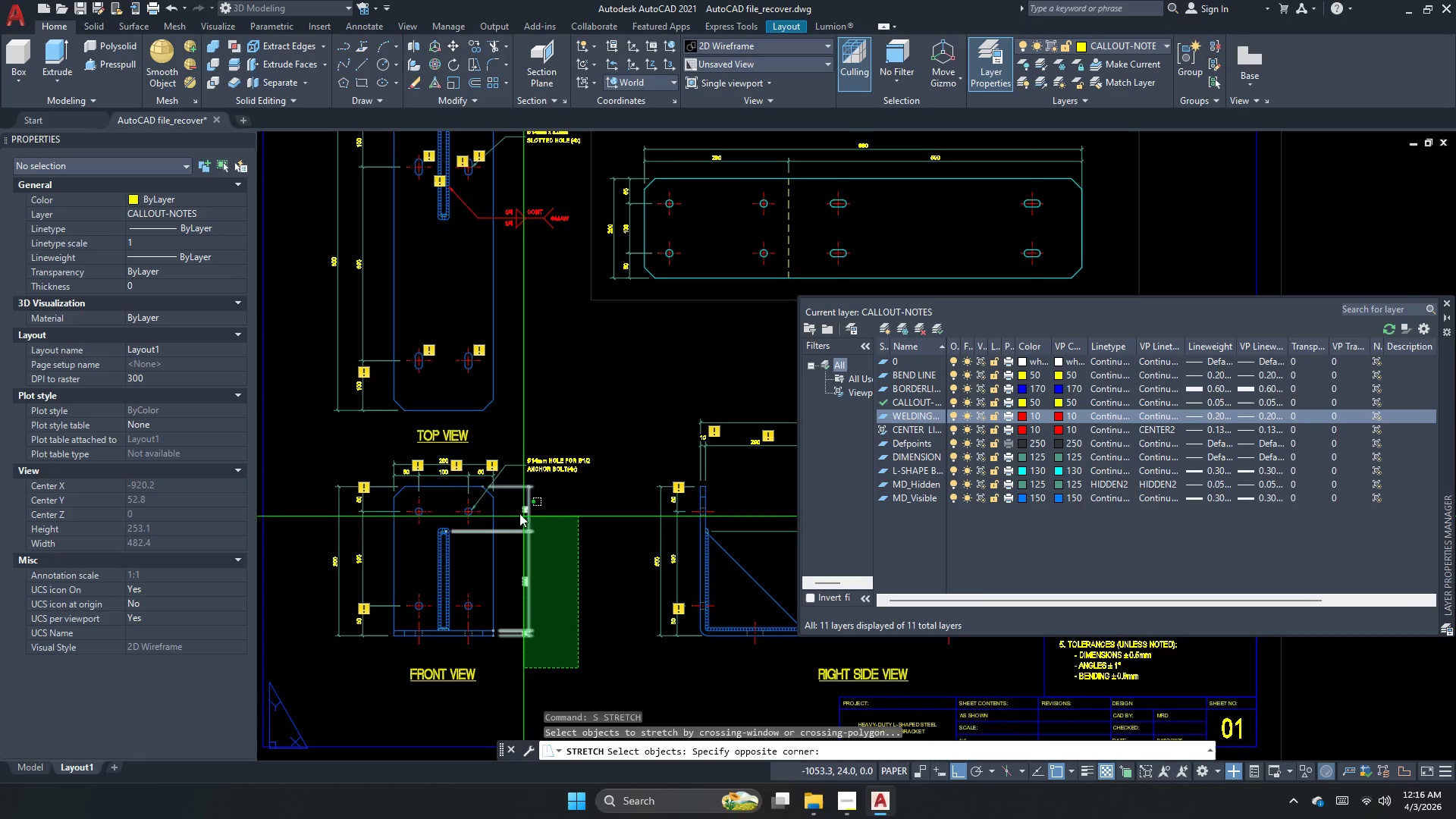 
left_click_drag(start_coordinate=[513, 510], to_coordinate=[517, 509])
 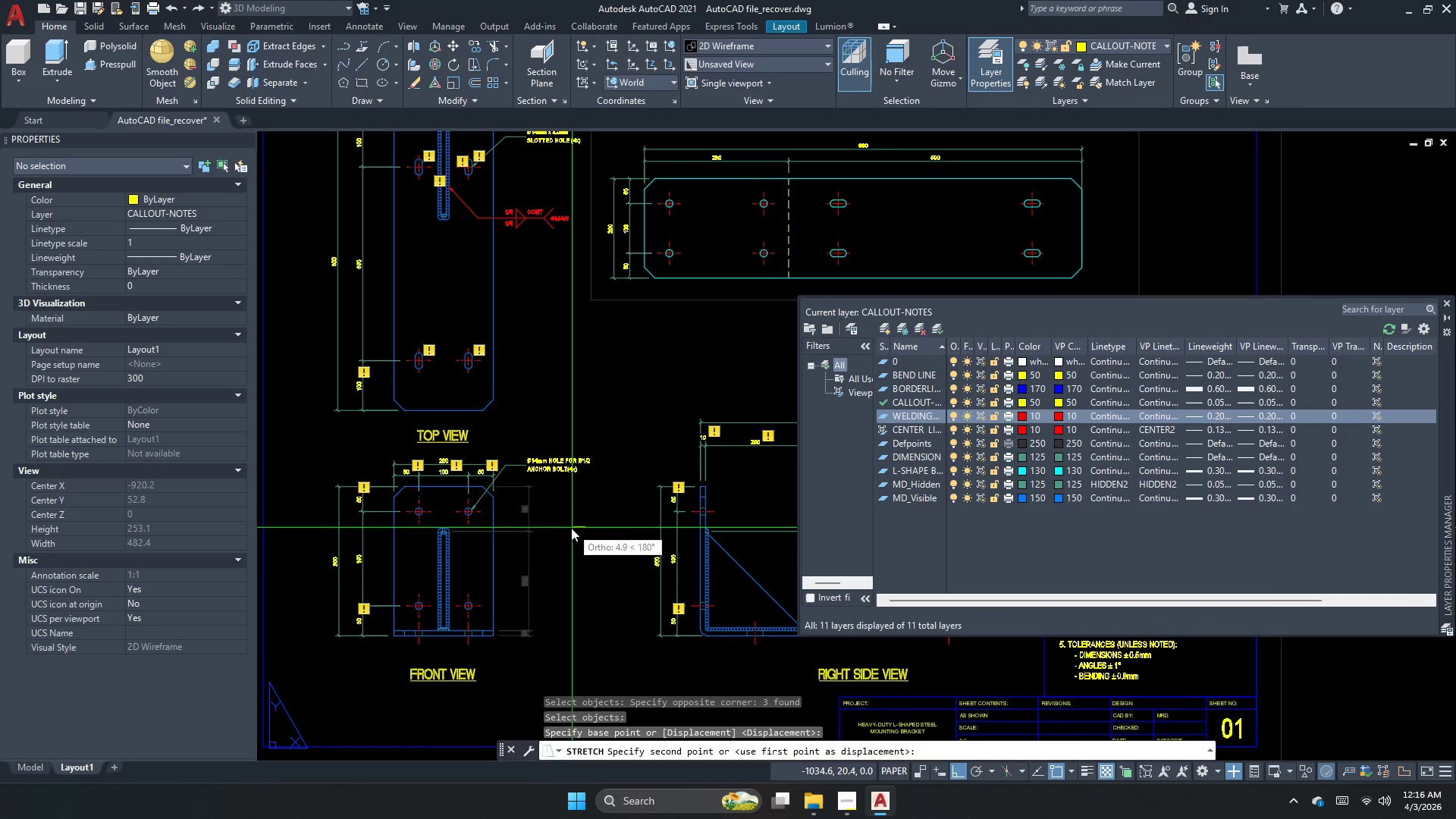 
key(Space)
 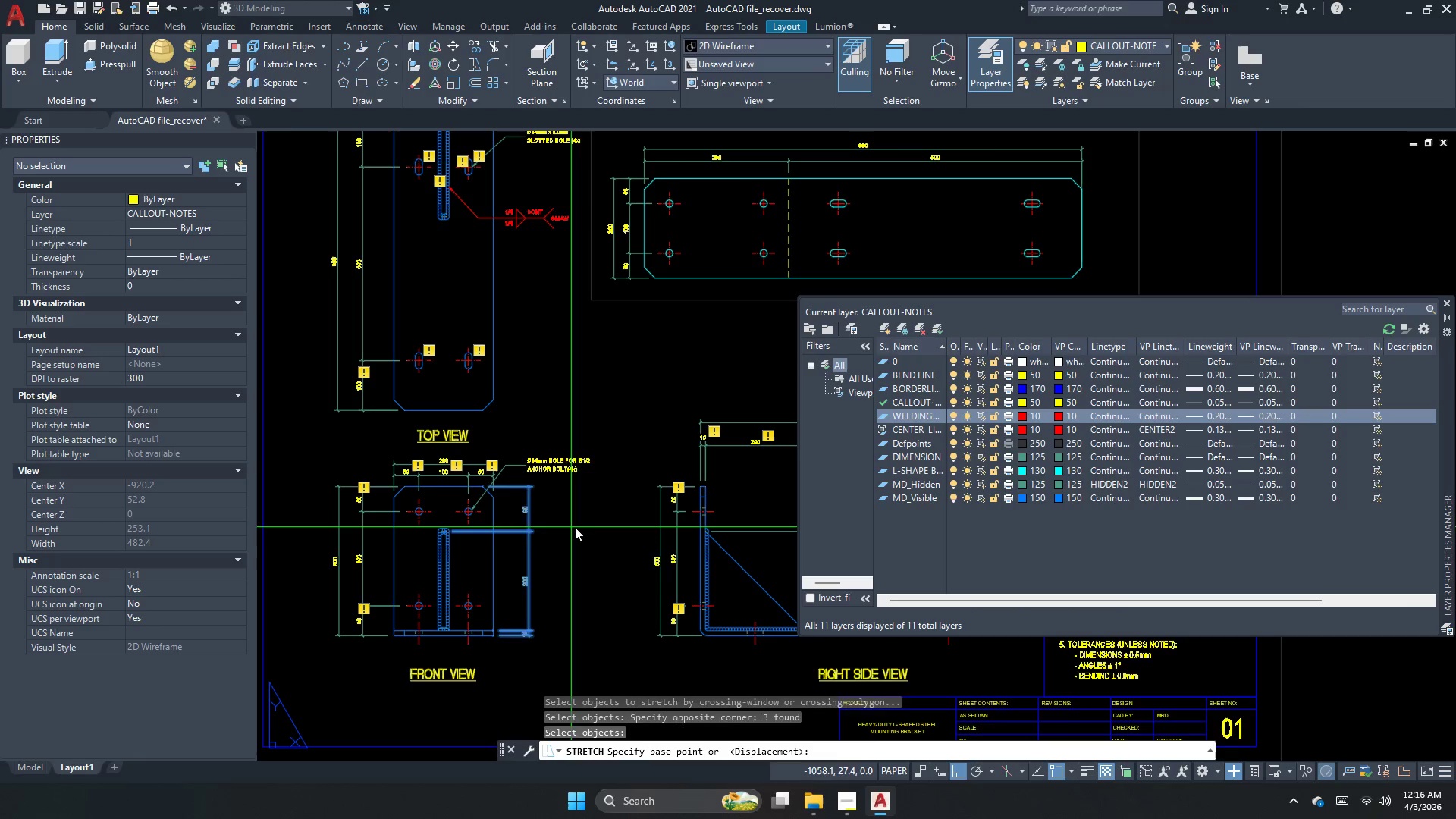 
left_click_drag(start_coordinate=[585, 527], to_coordinate=[581, 526])
 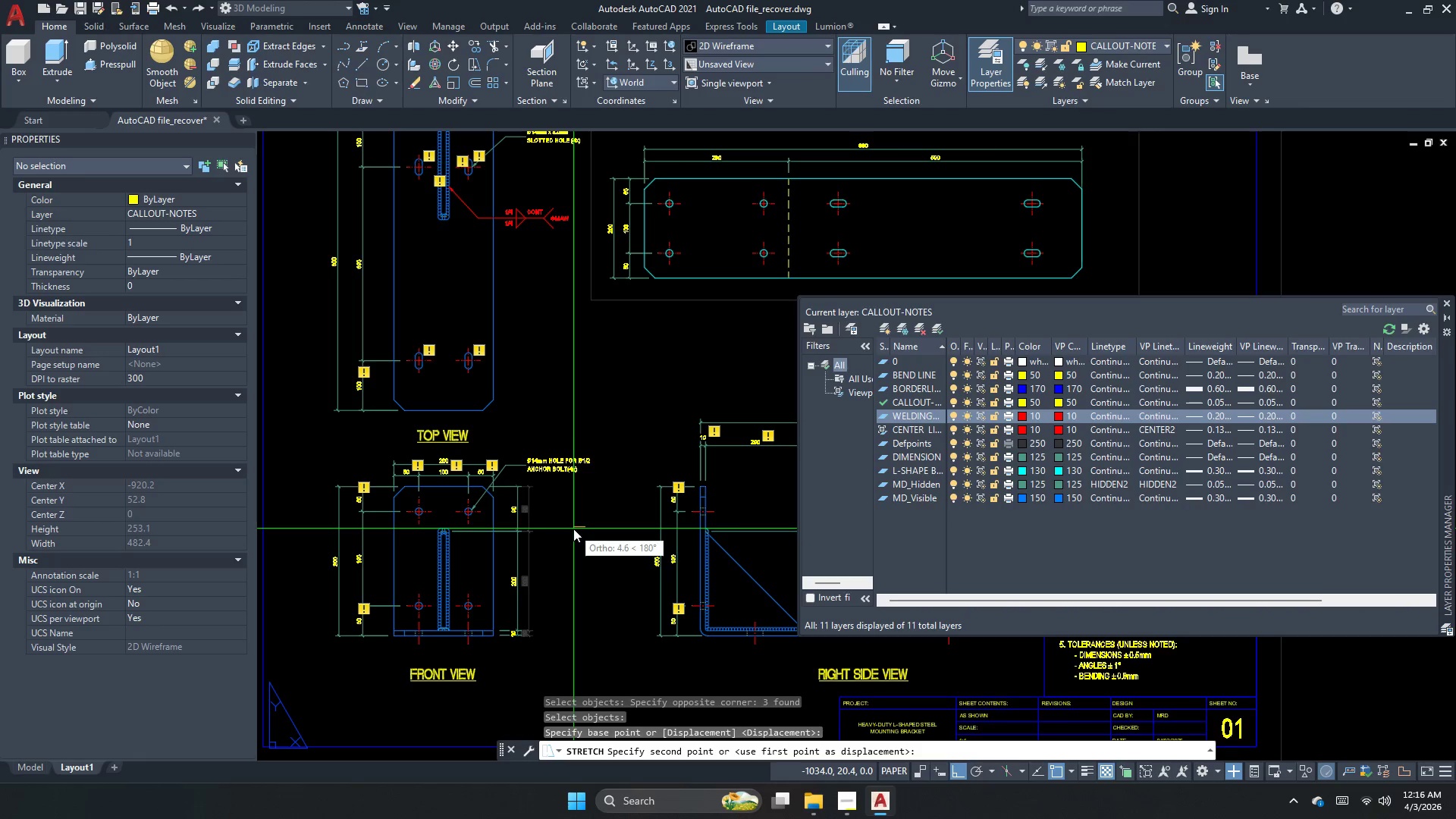 
left_click([573, 529])
 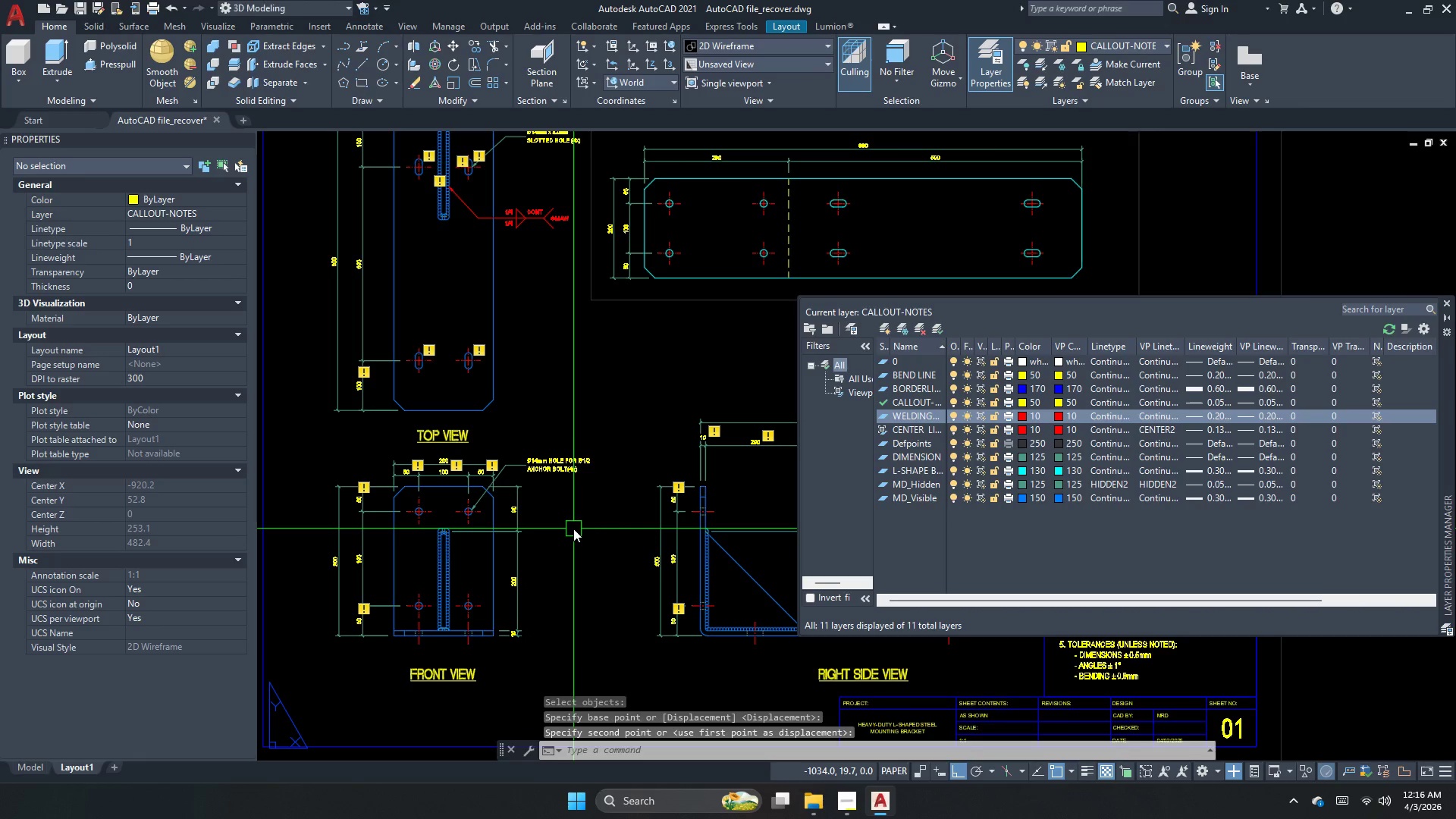 
key(Escape)
 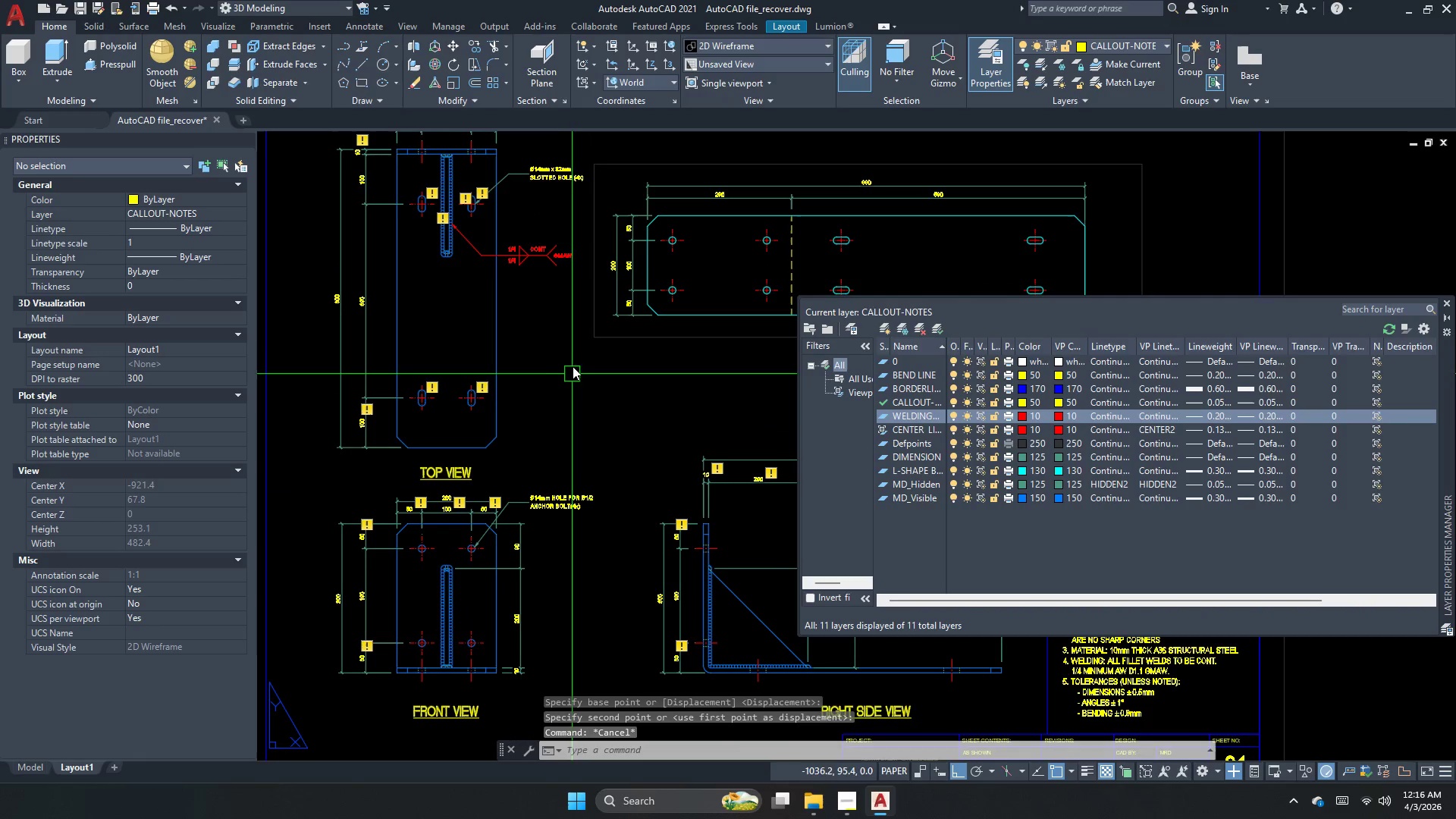 
key(Escape)
 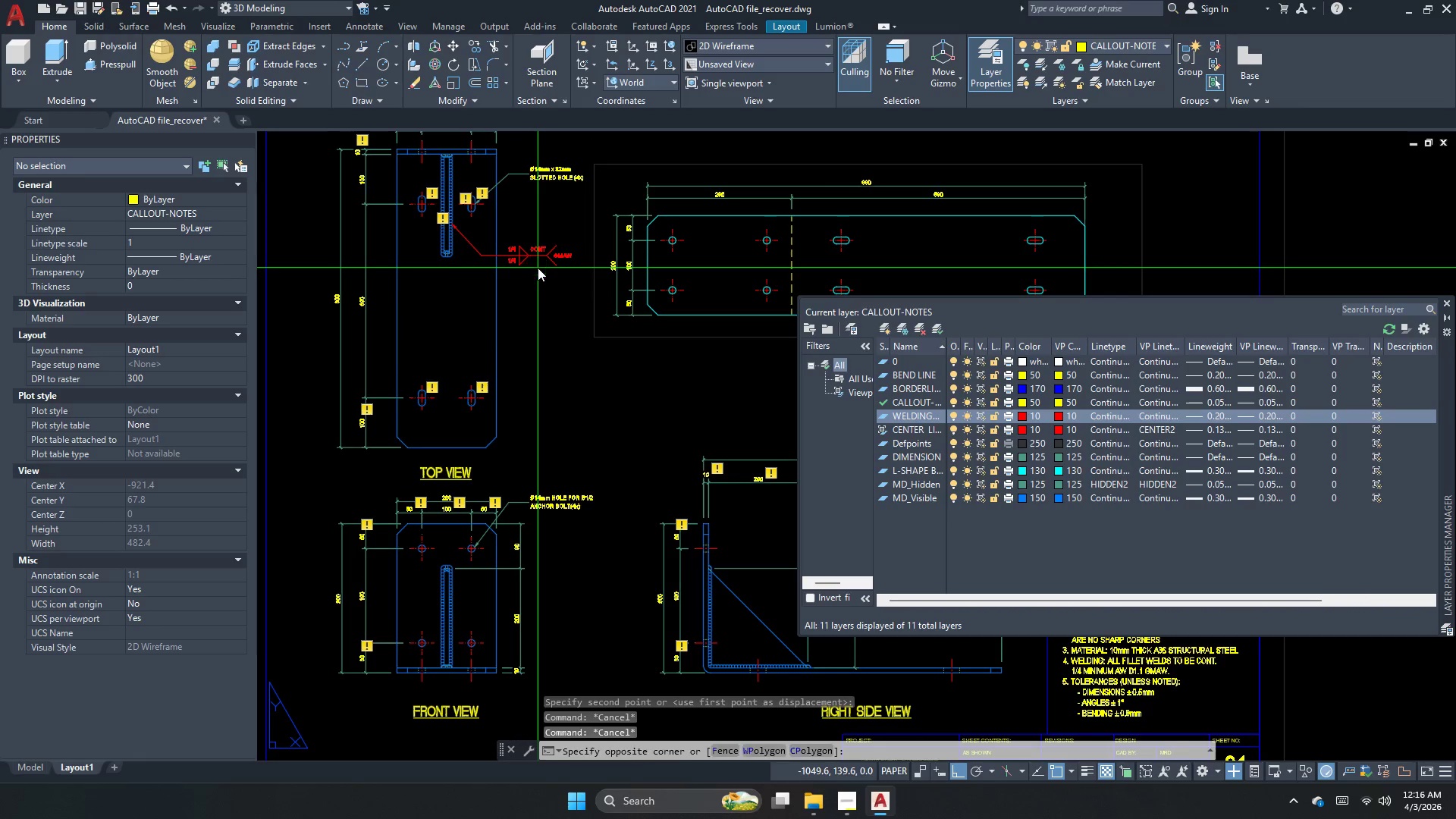 
double_click([526, 242])
 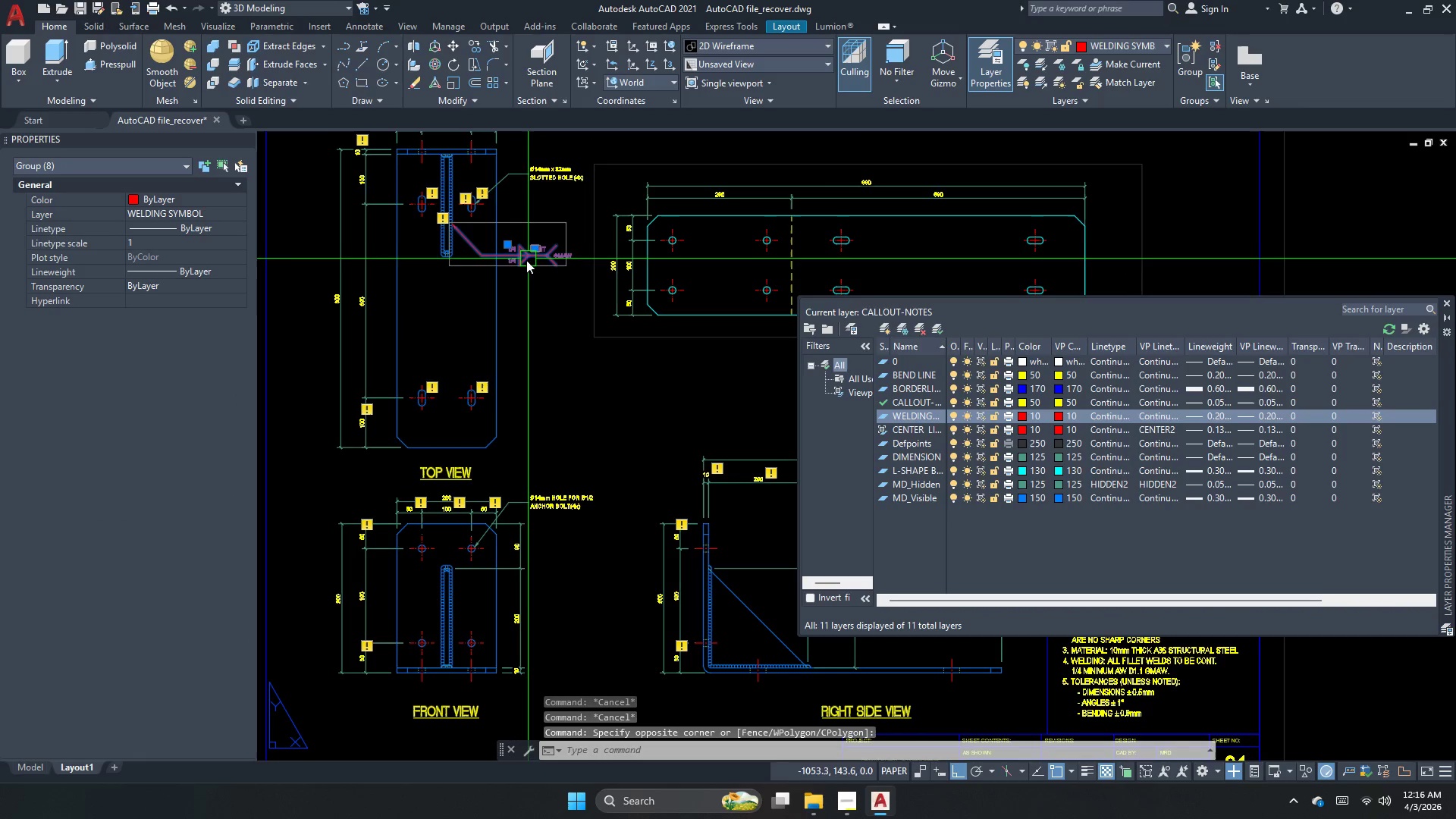 
type(co )
 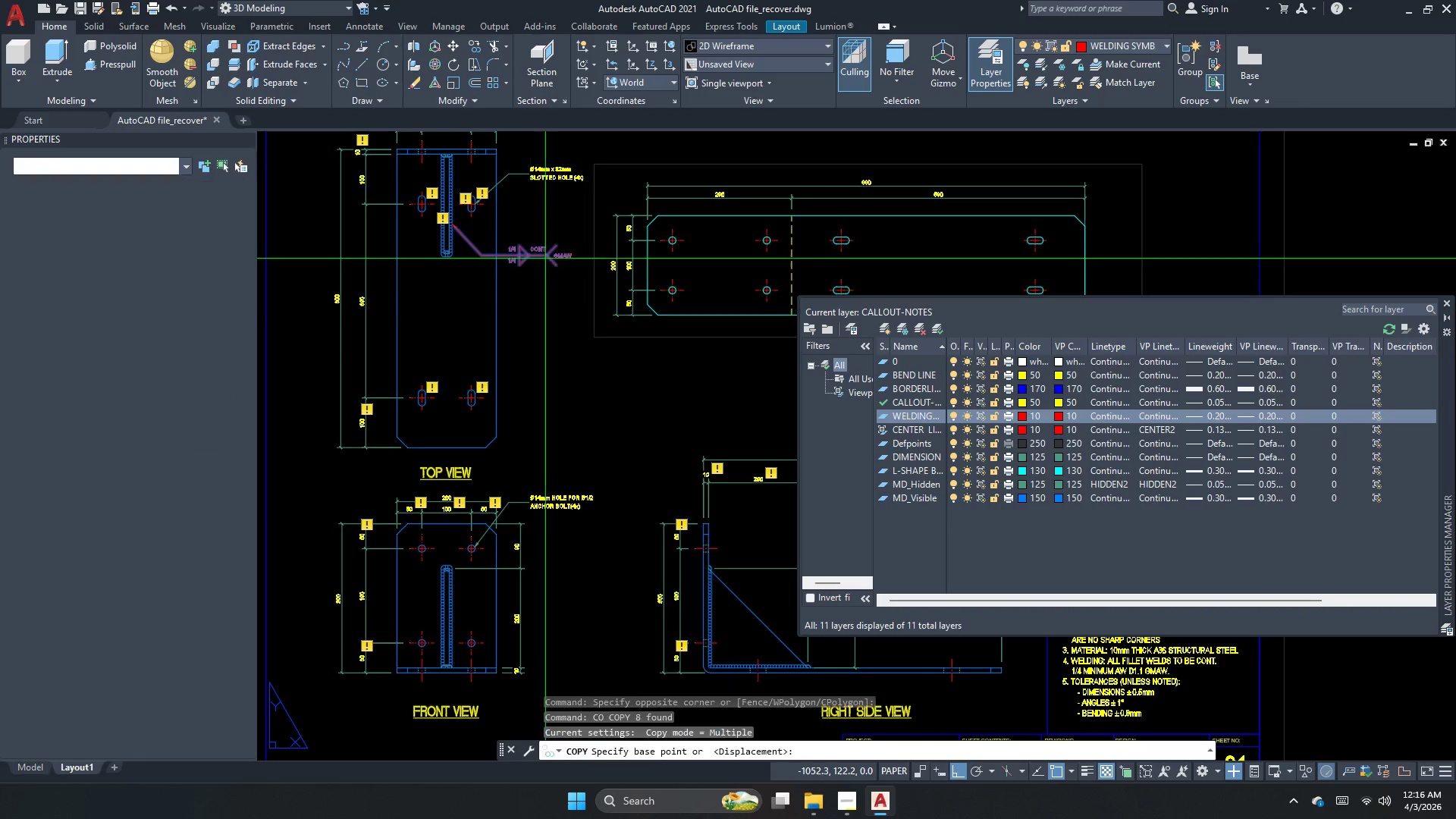 
left_click_drag(start_coordinate=[541, 259], to_coordinate=[537, 289])
 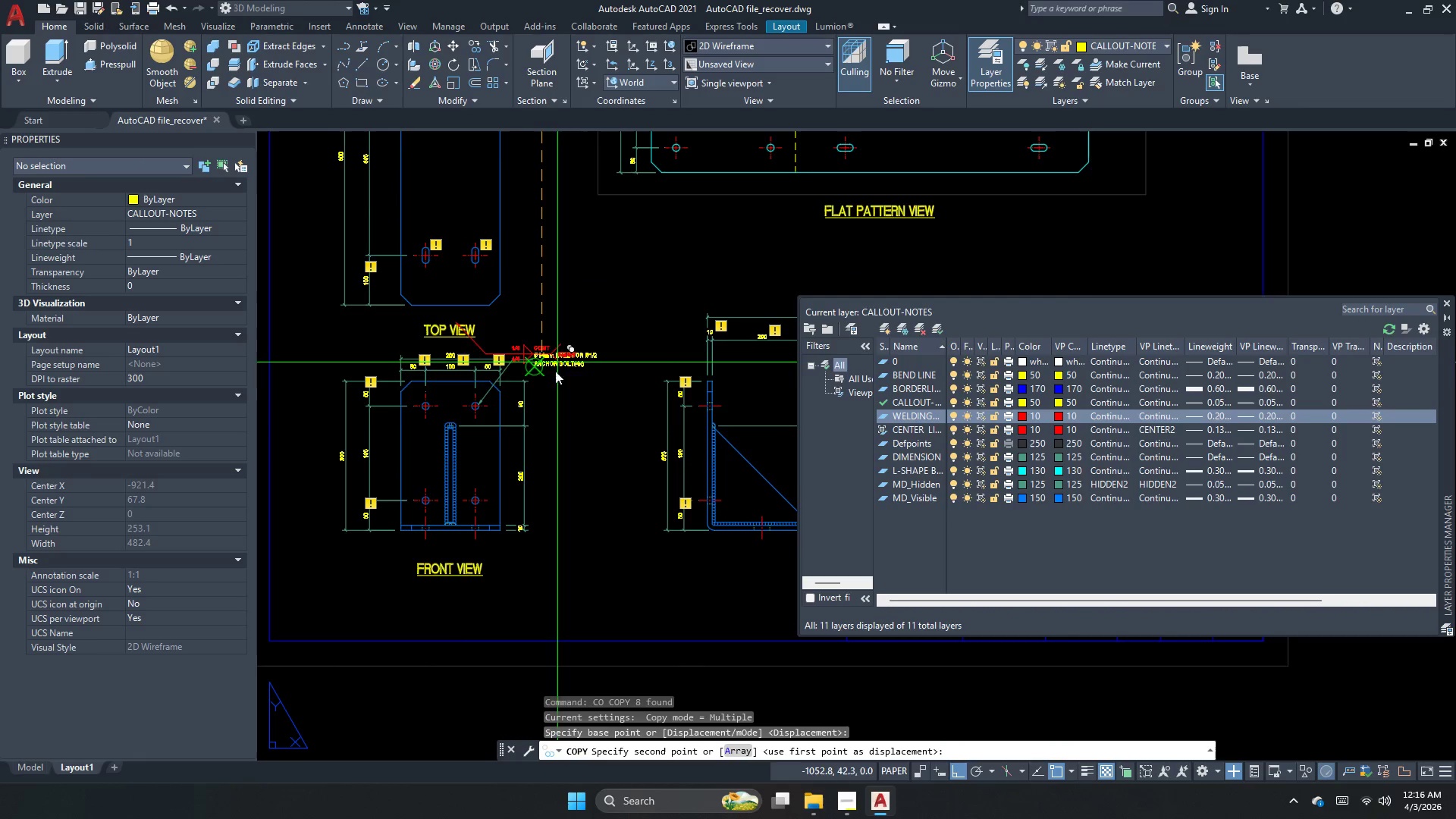 
scroll: coordinate [547, 427], scroll_direction: up, amount: 1.0
 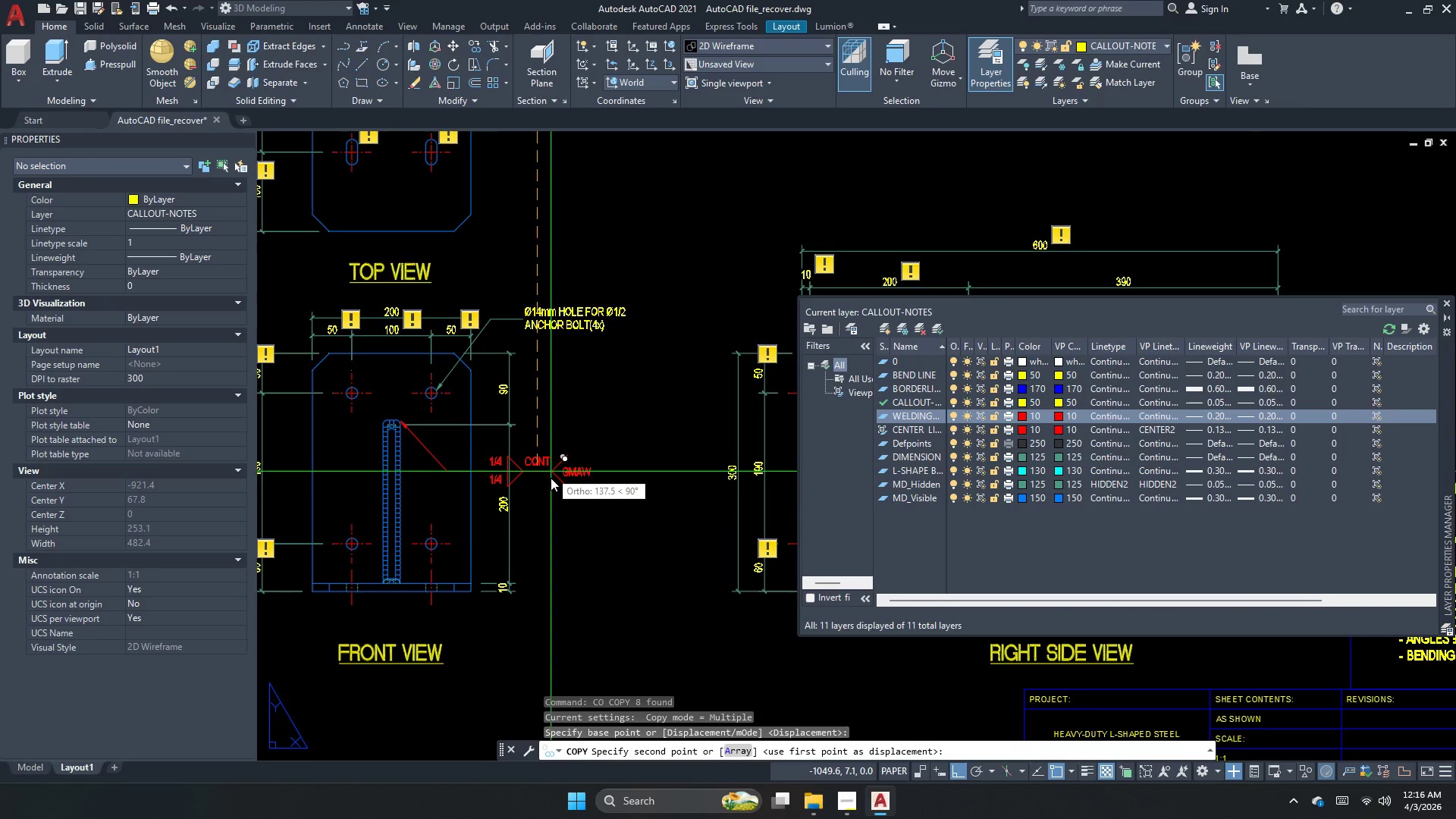 
key(F8)
 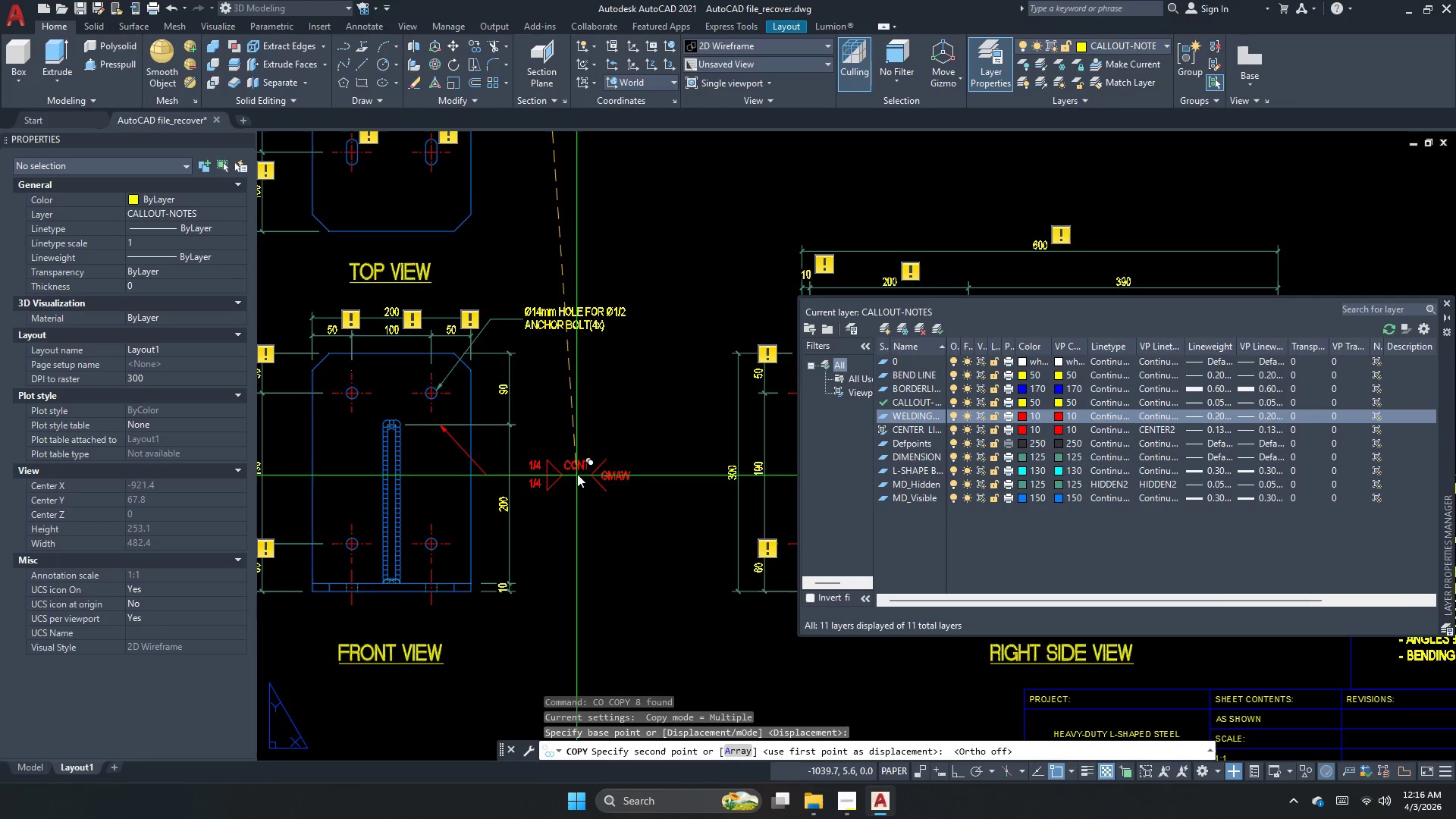 
left_click([577, 474])
 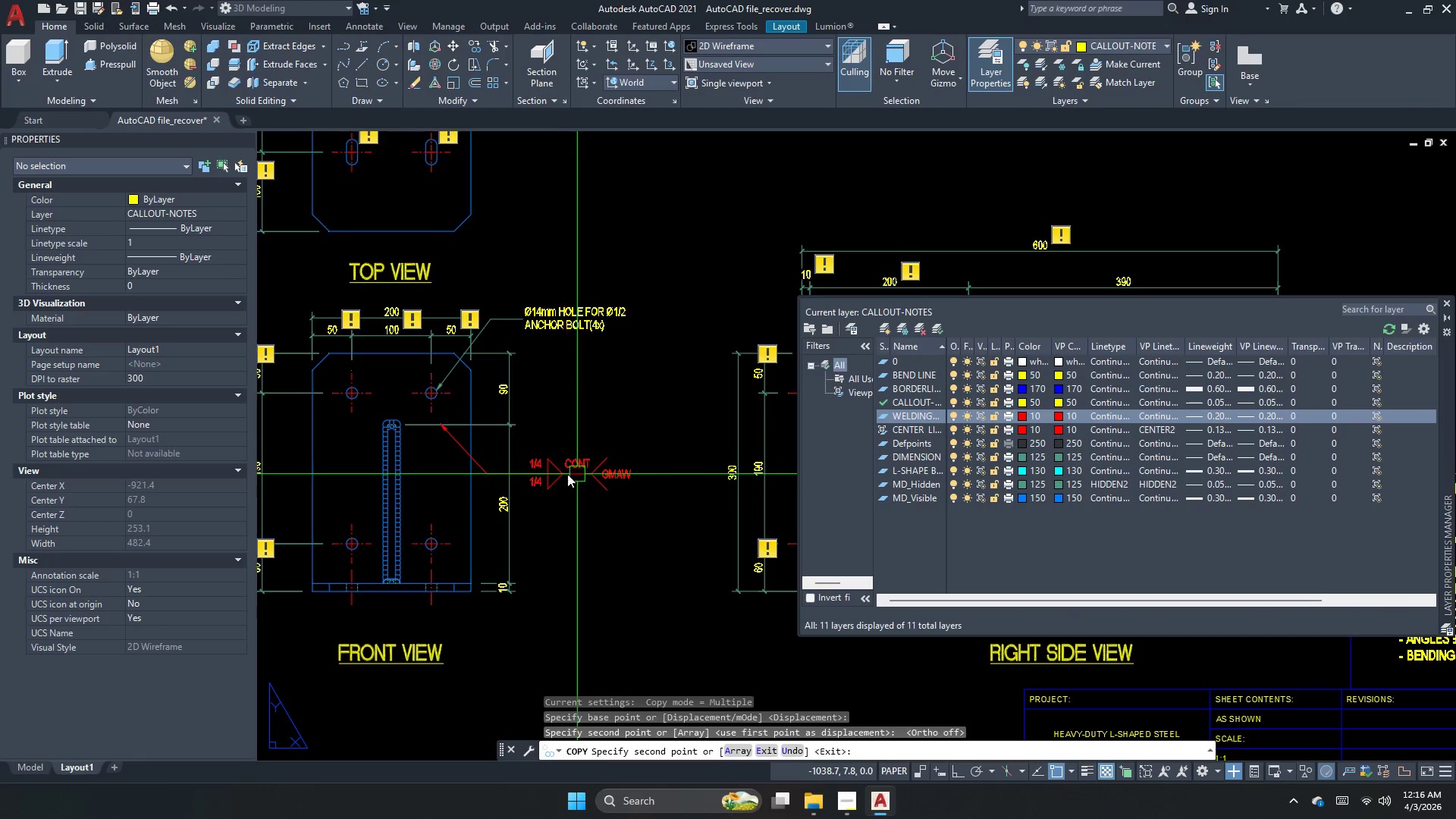 
key(Escape)
 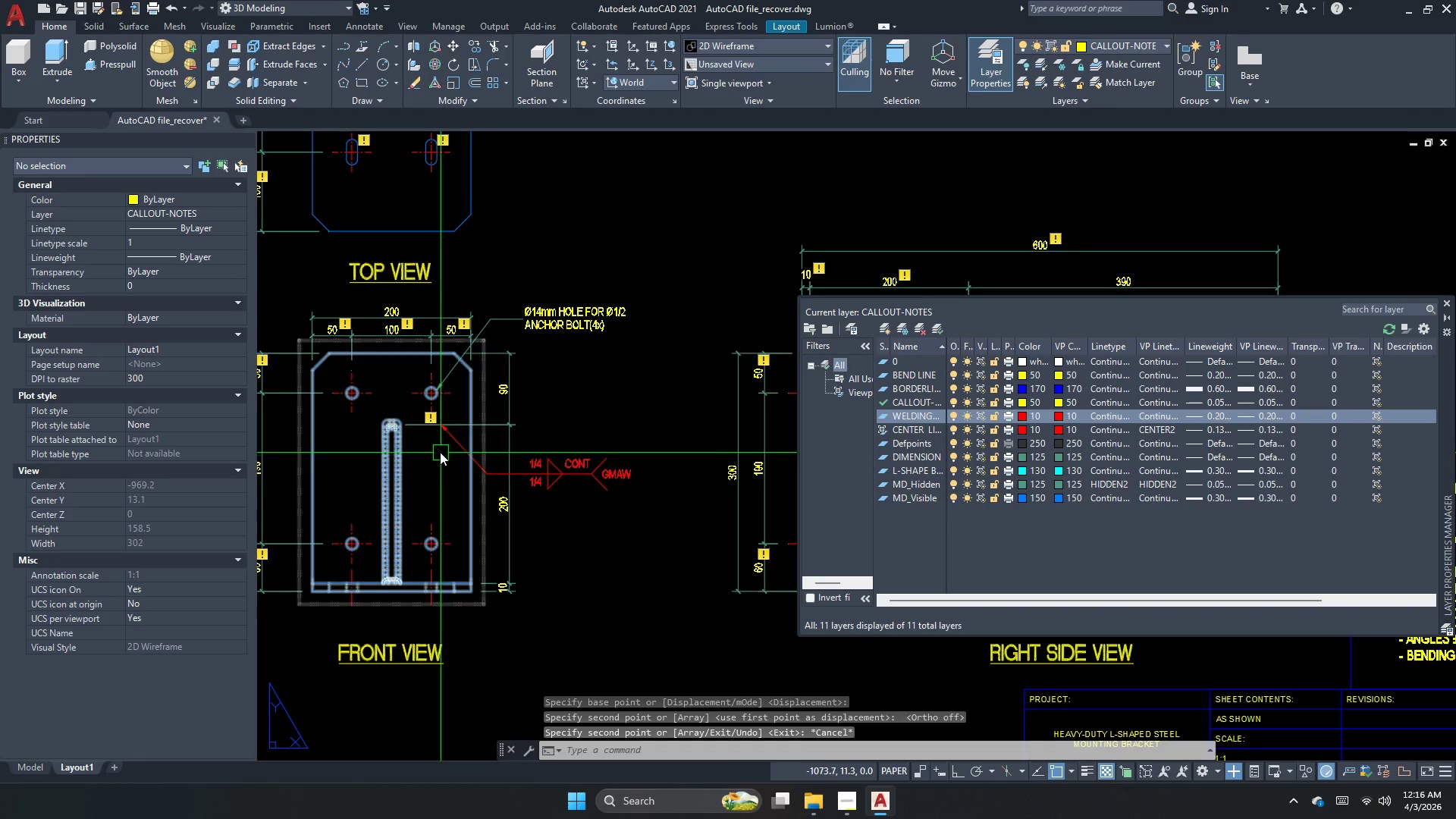 
key(S)
 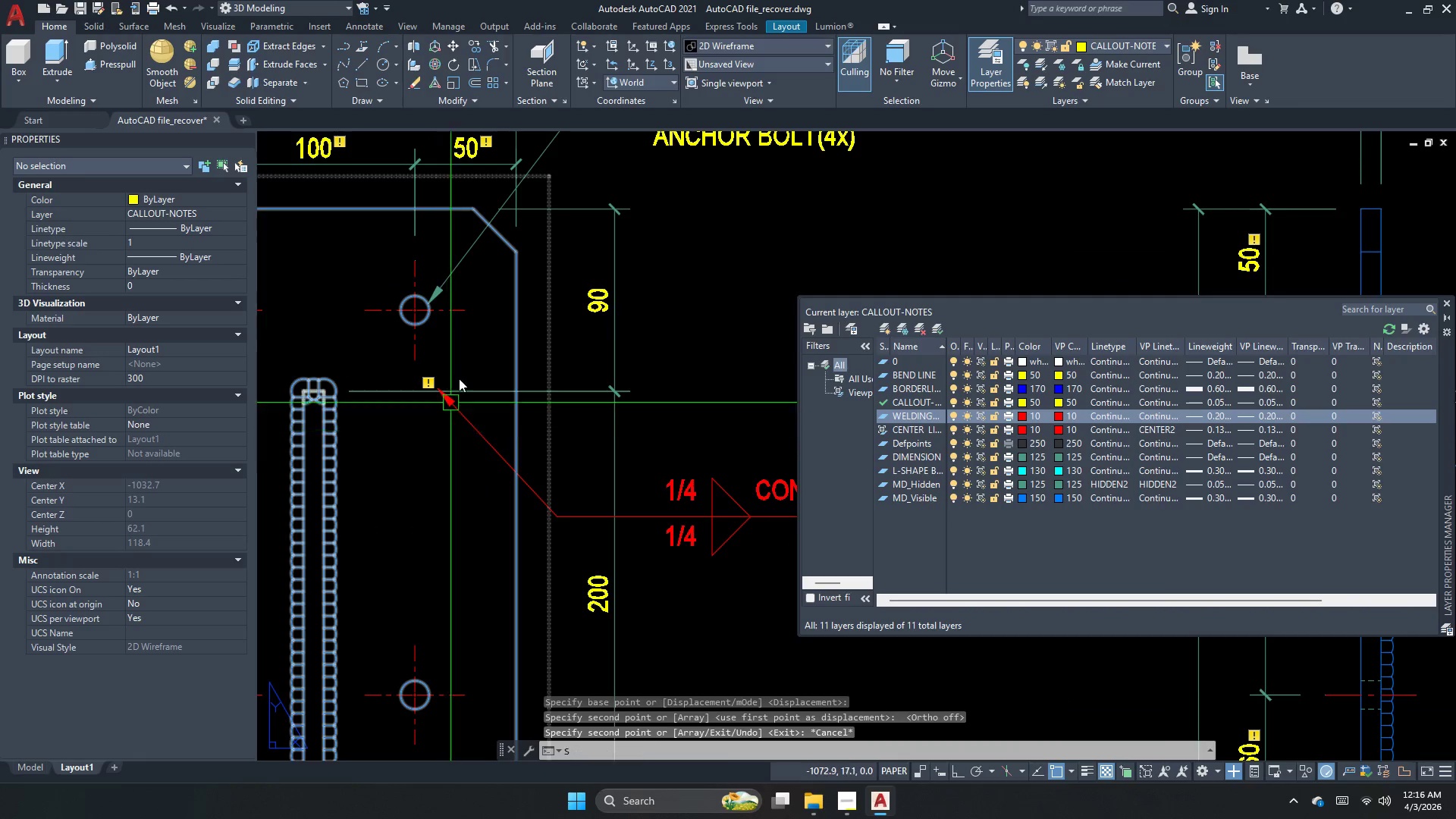 
key(Space)
 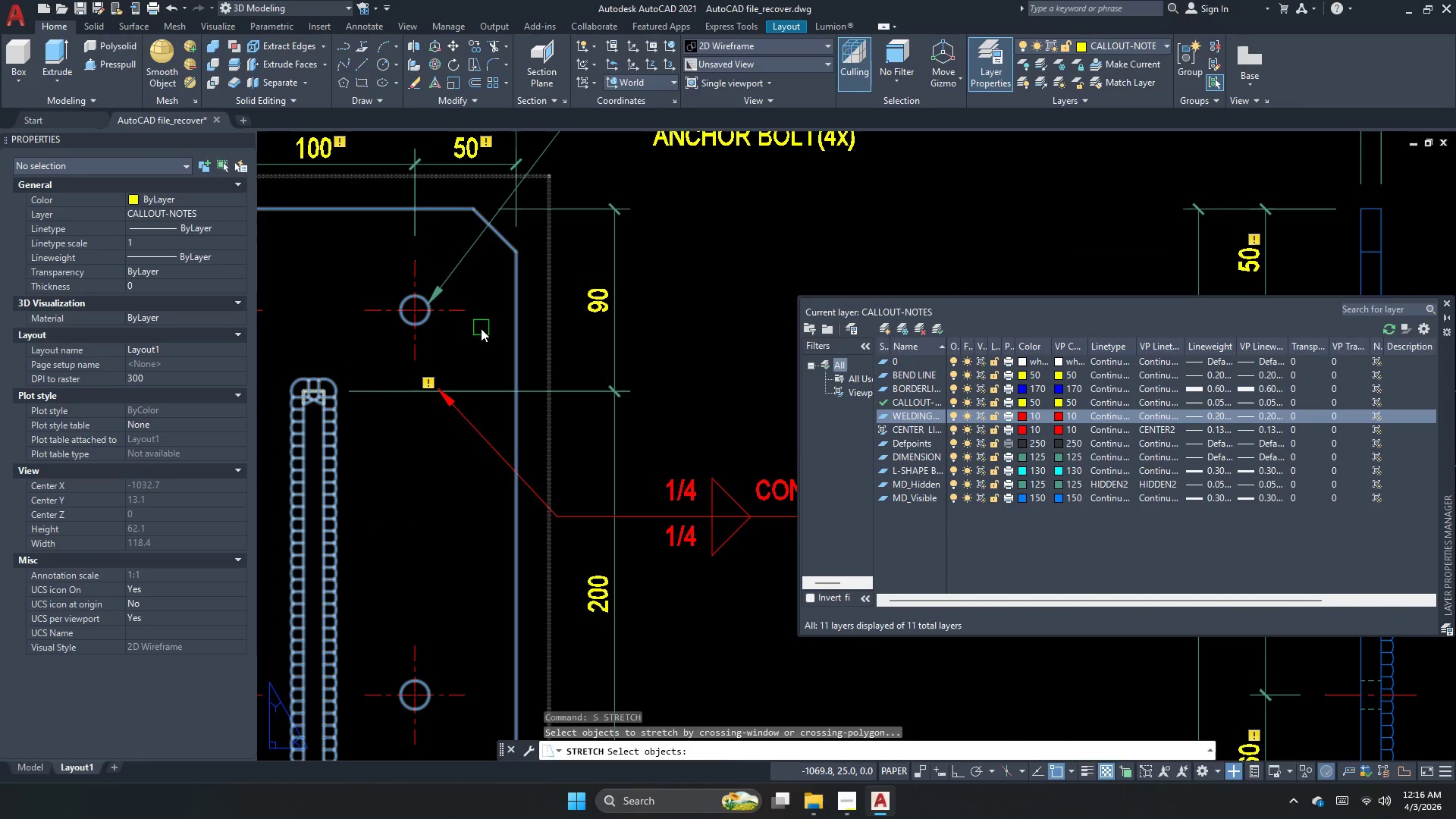 
scroll: coordinate [440, 447], scroll_direction: up, amount: 2.0
 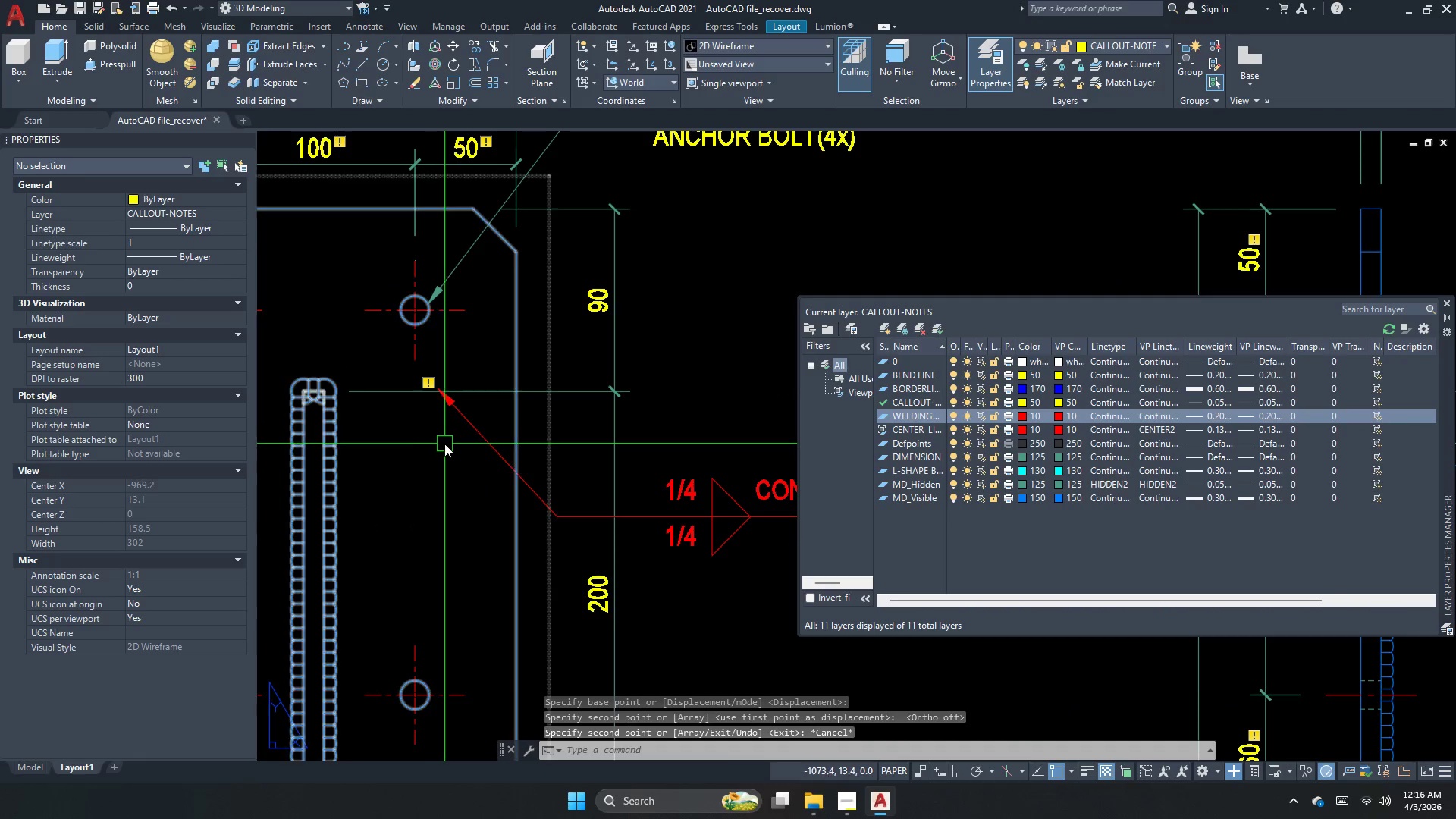 
left_click_drag(start_coordinate=[481, 334], to_coordinate=[460, 362])
 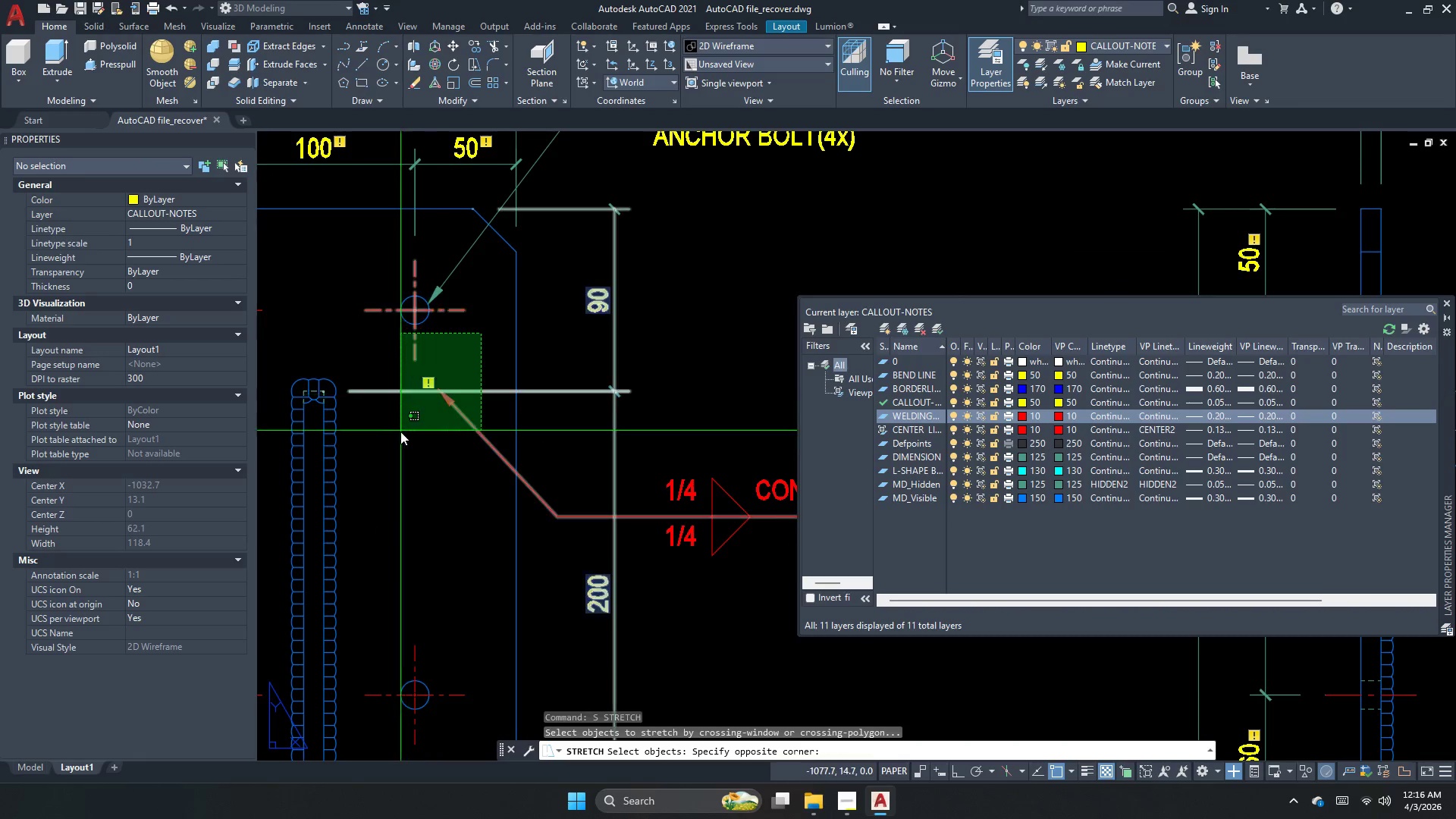 
left_click_drag(start_coordinate=[400, 432], to_coordinate=[407, 439])
 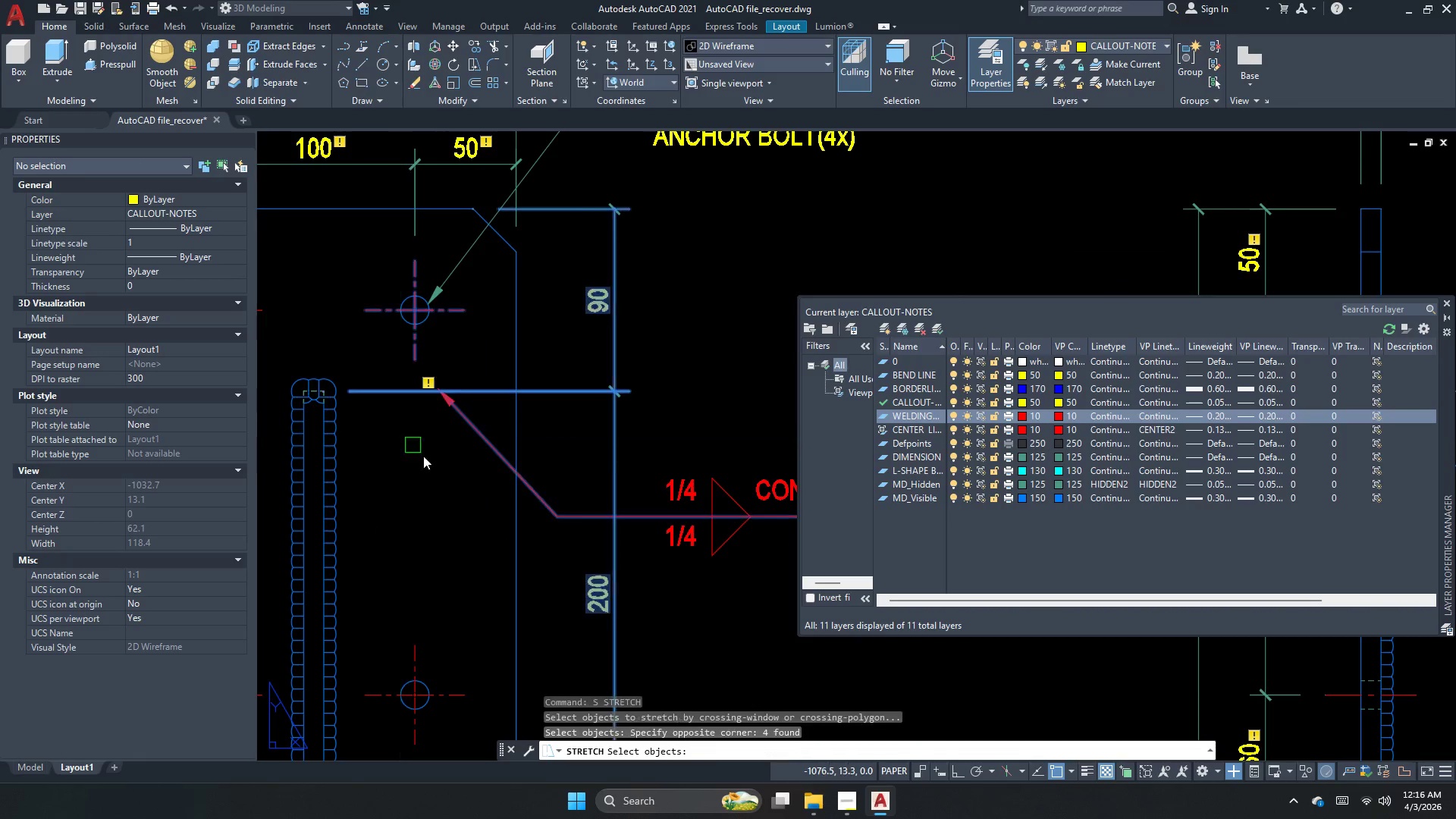 
key(Space)
 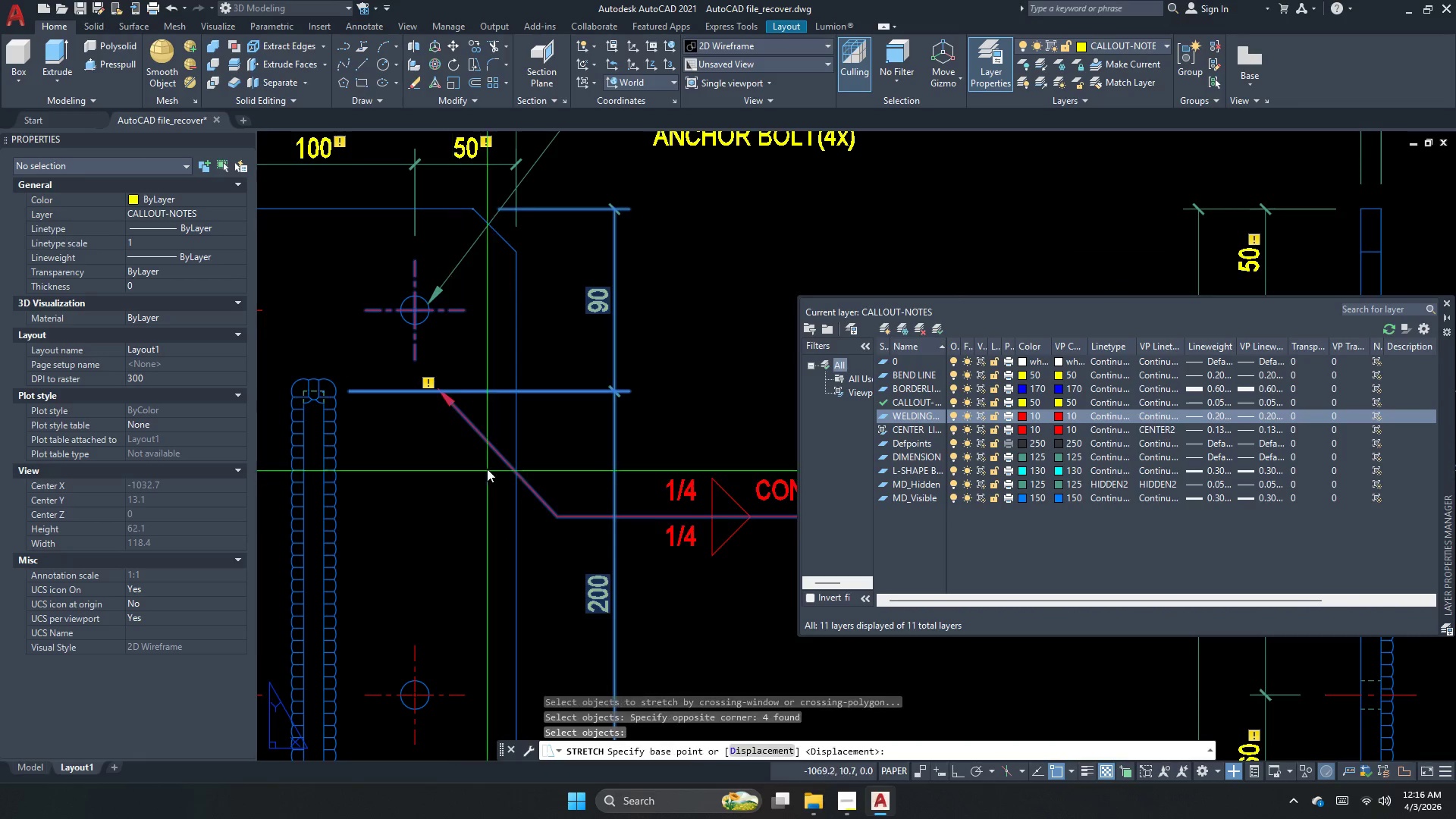 
left_click_drag(start_coordinate=[479, 465], to_coordinate=[448, 485])
 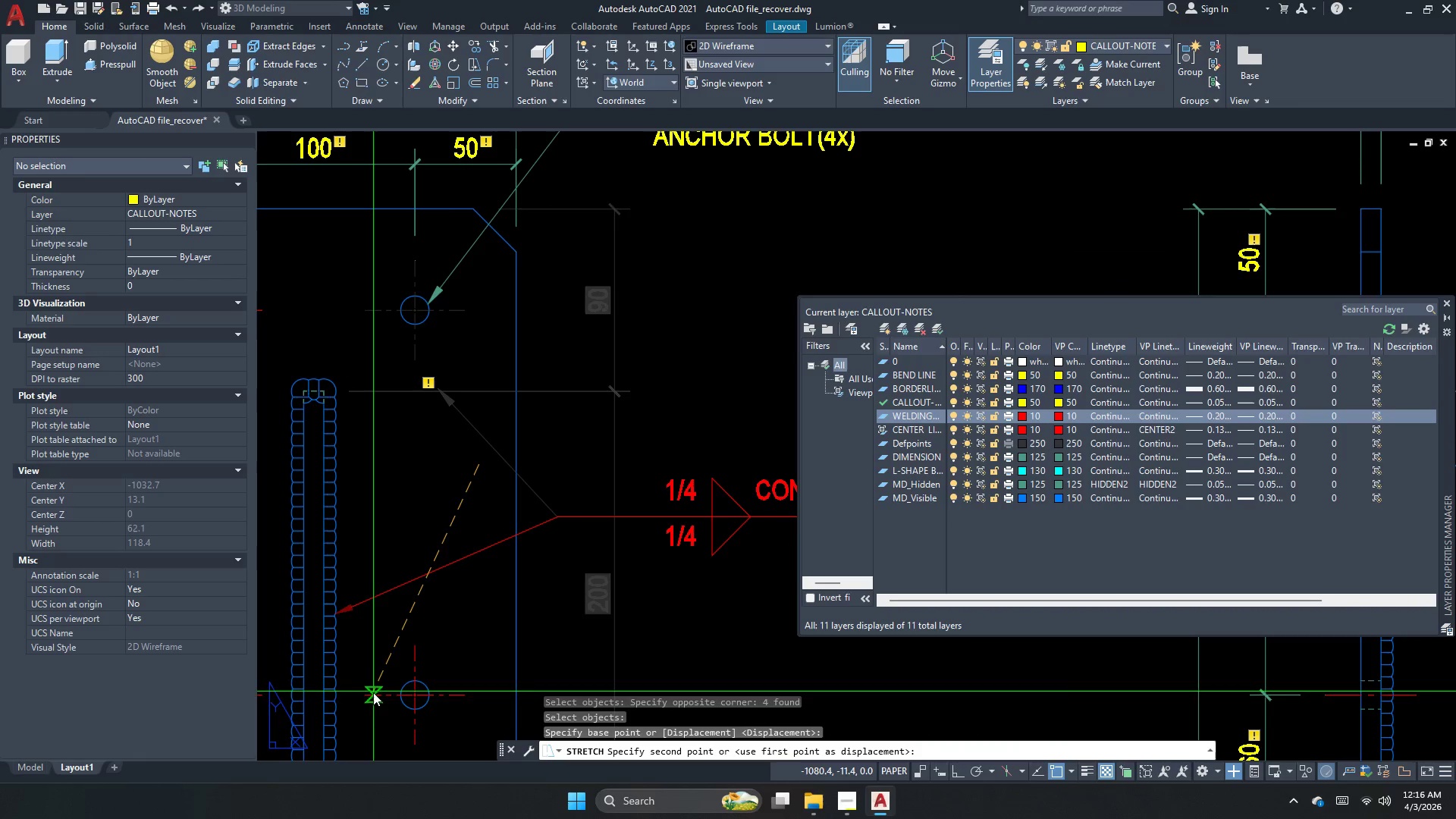 
left_click([373, 701])
 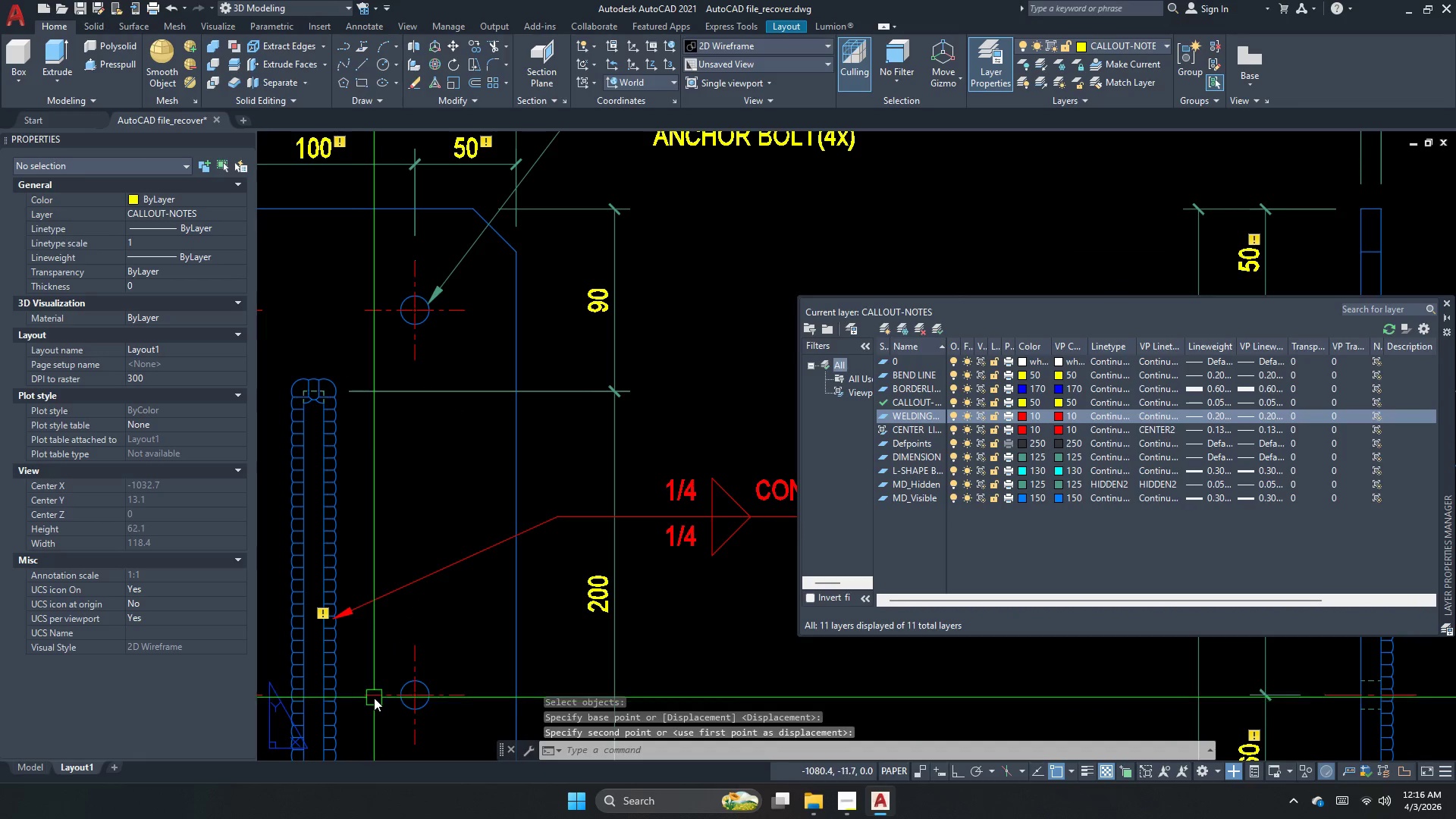 
key(Escape)
 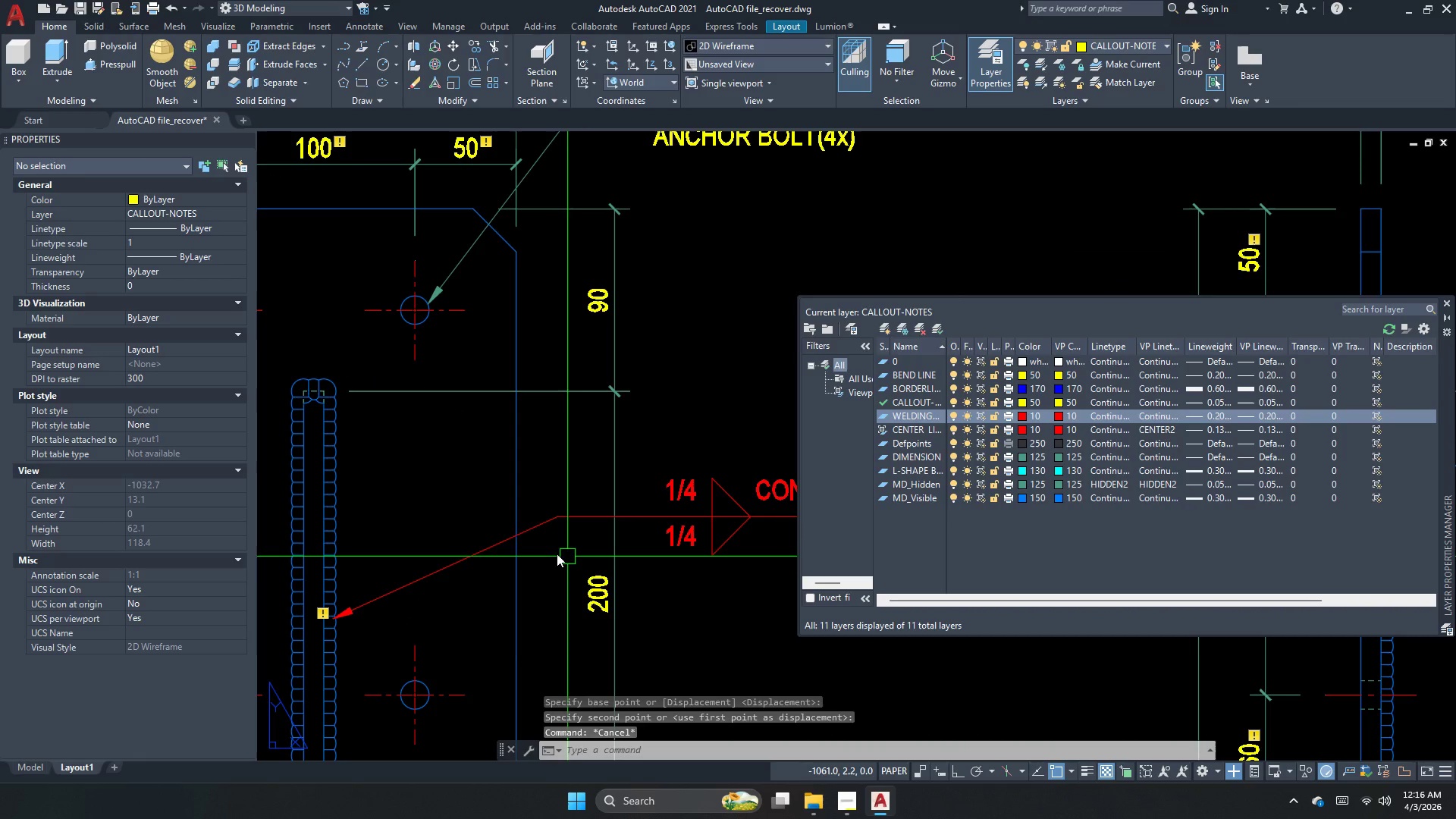 
key(S)
 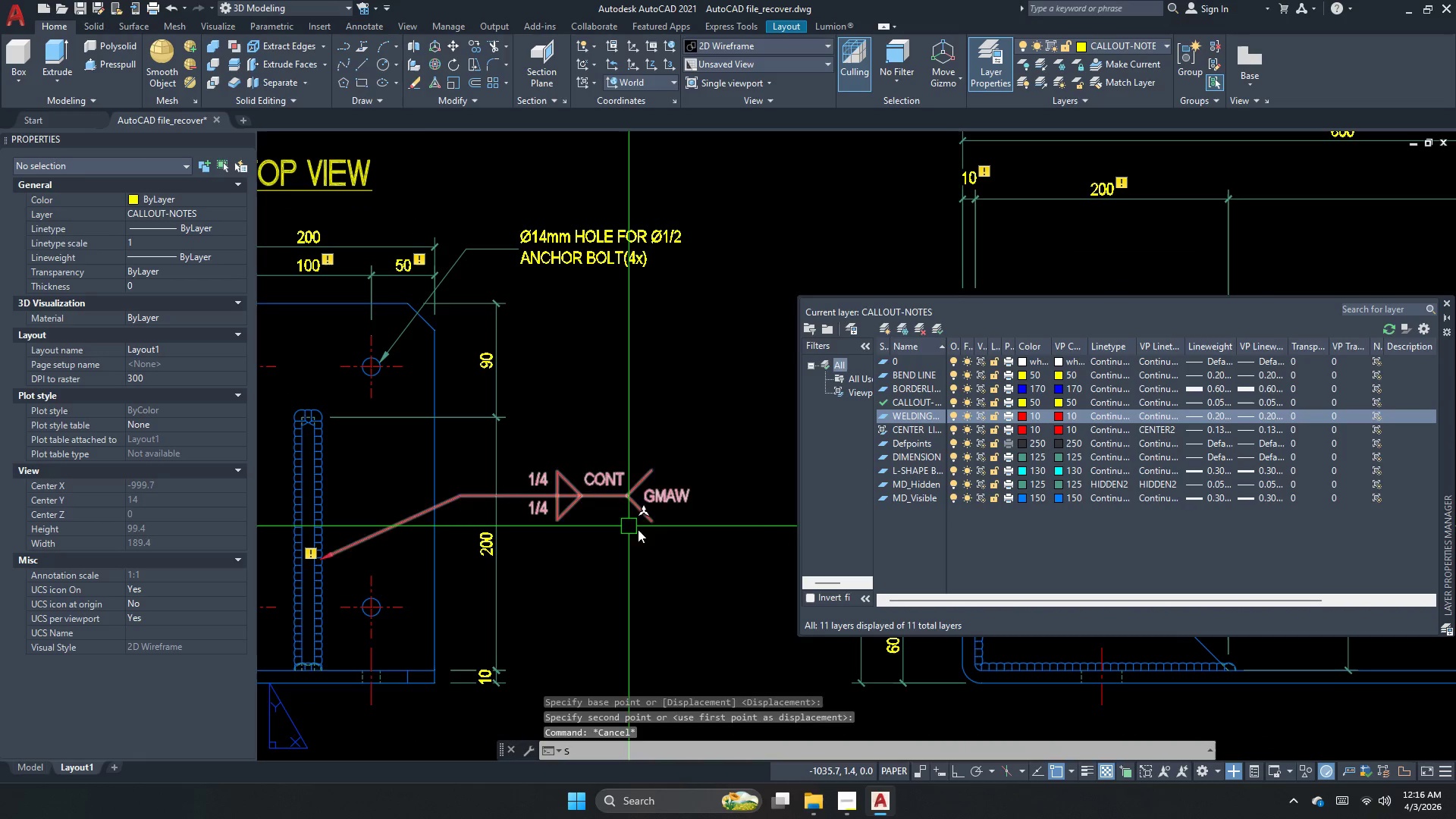 
key(Space)
 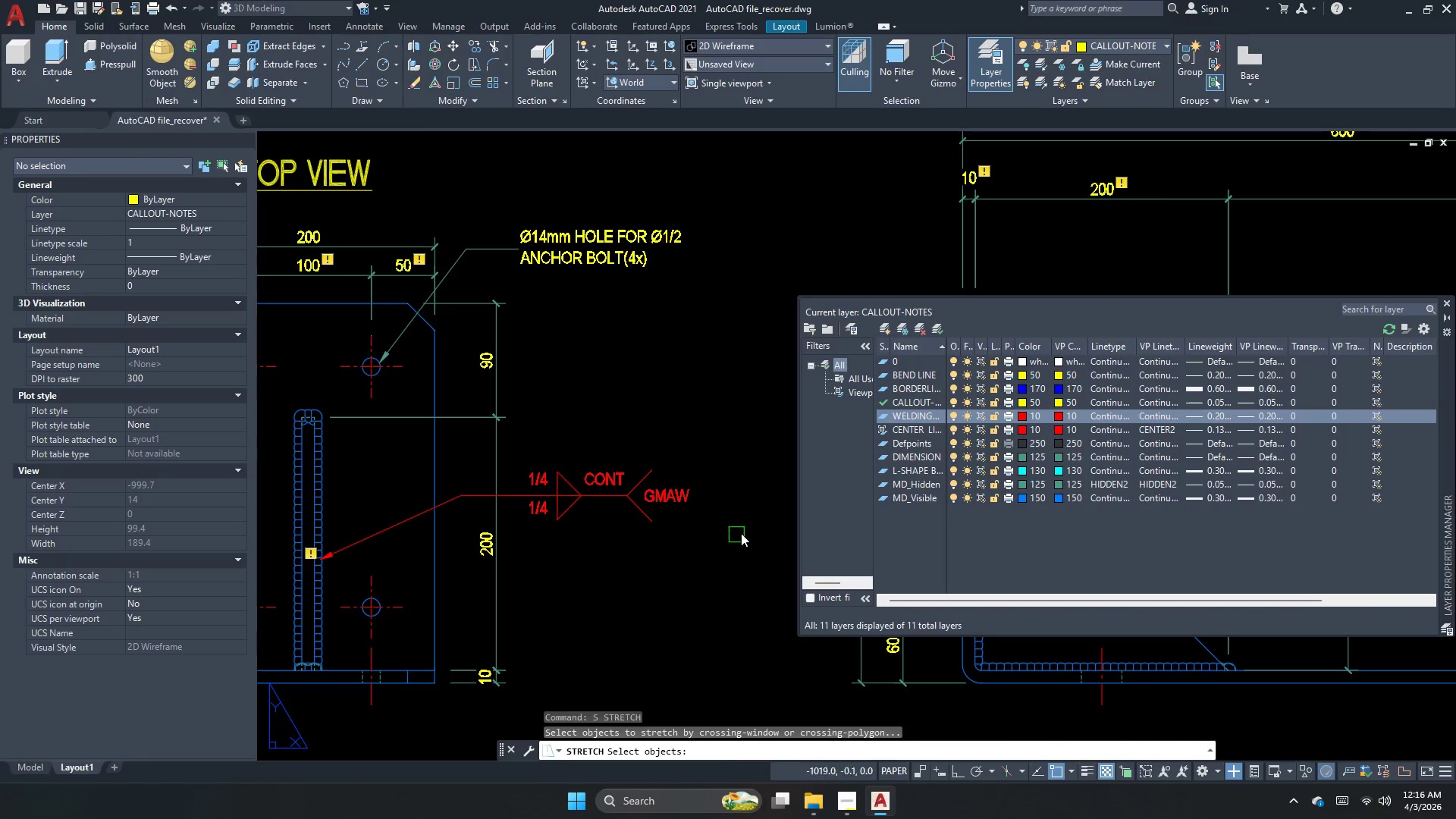 
scroll: coordinate [425, 508], scroll_direction: down, amount: 1.0
 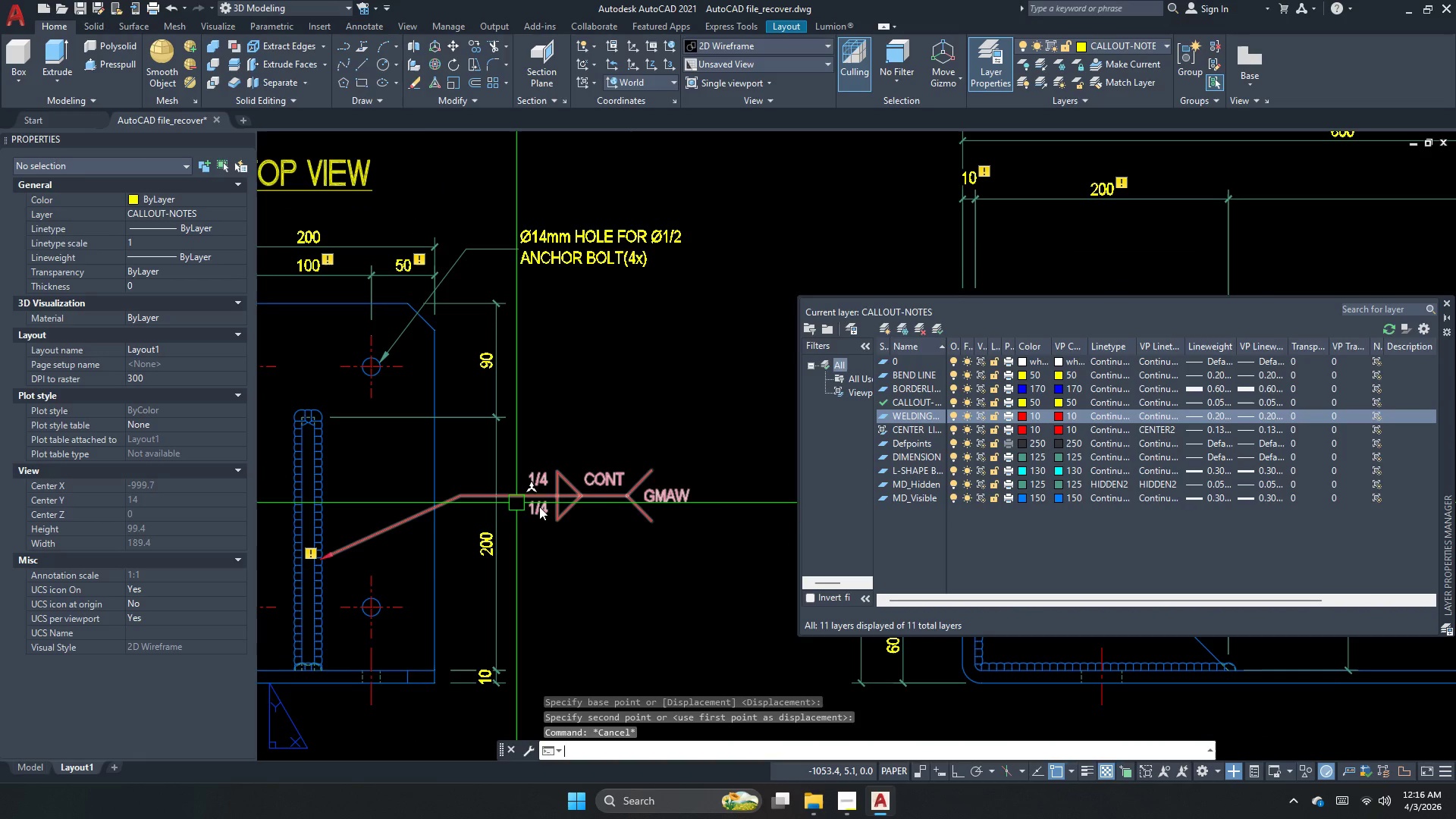 
left_click_drag(start_coordinate=[733, 531], to_coordinate=[642, 468])
 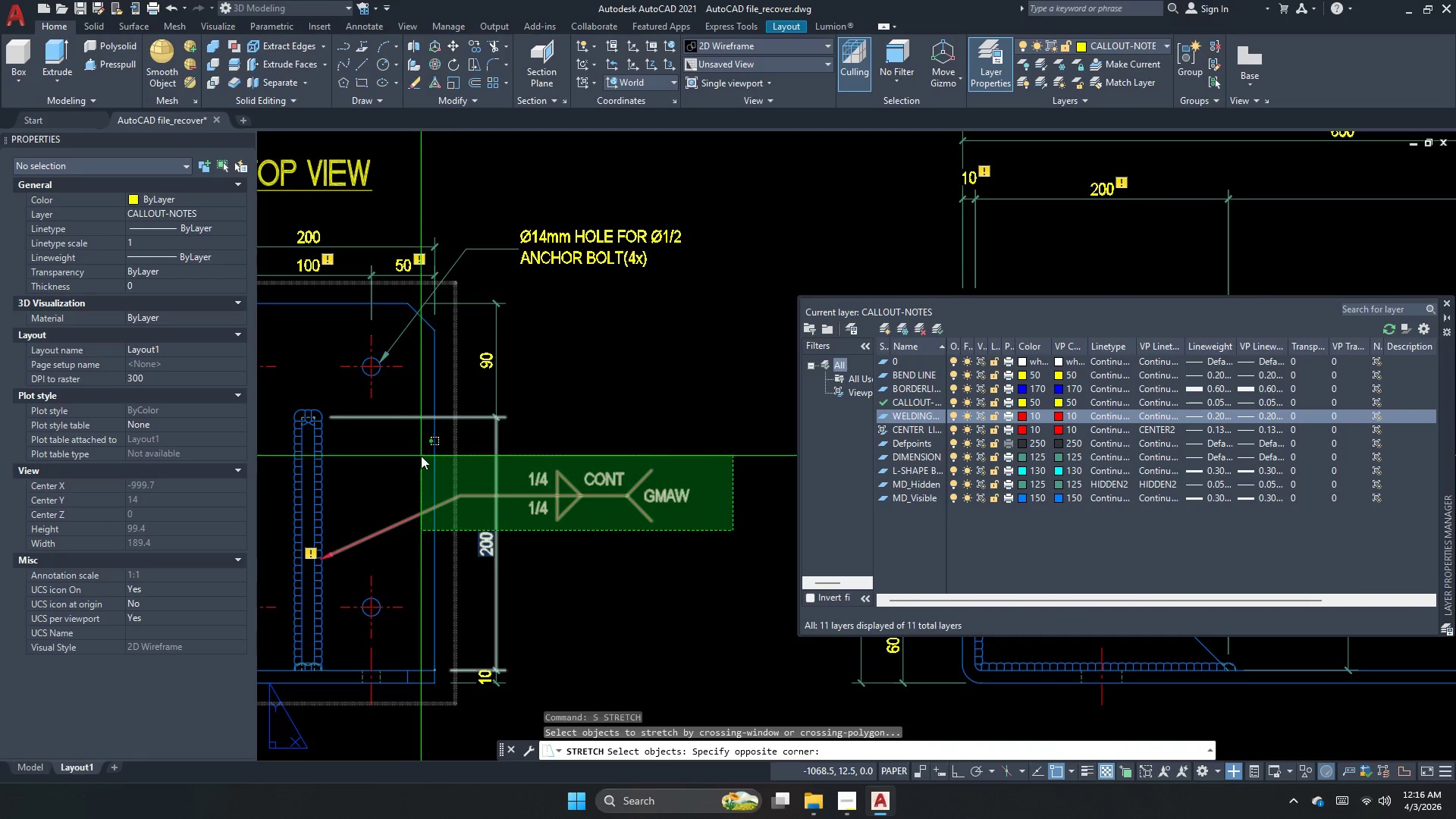 
left_click_drag(start_coordinate=[421, 456], to_coordinate=[435, 457])
 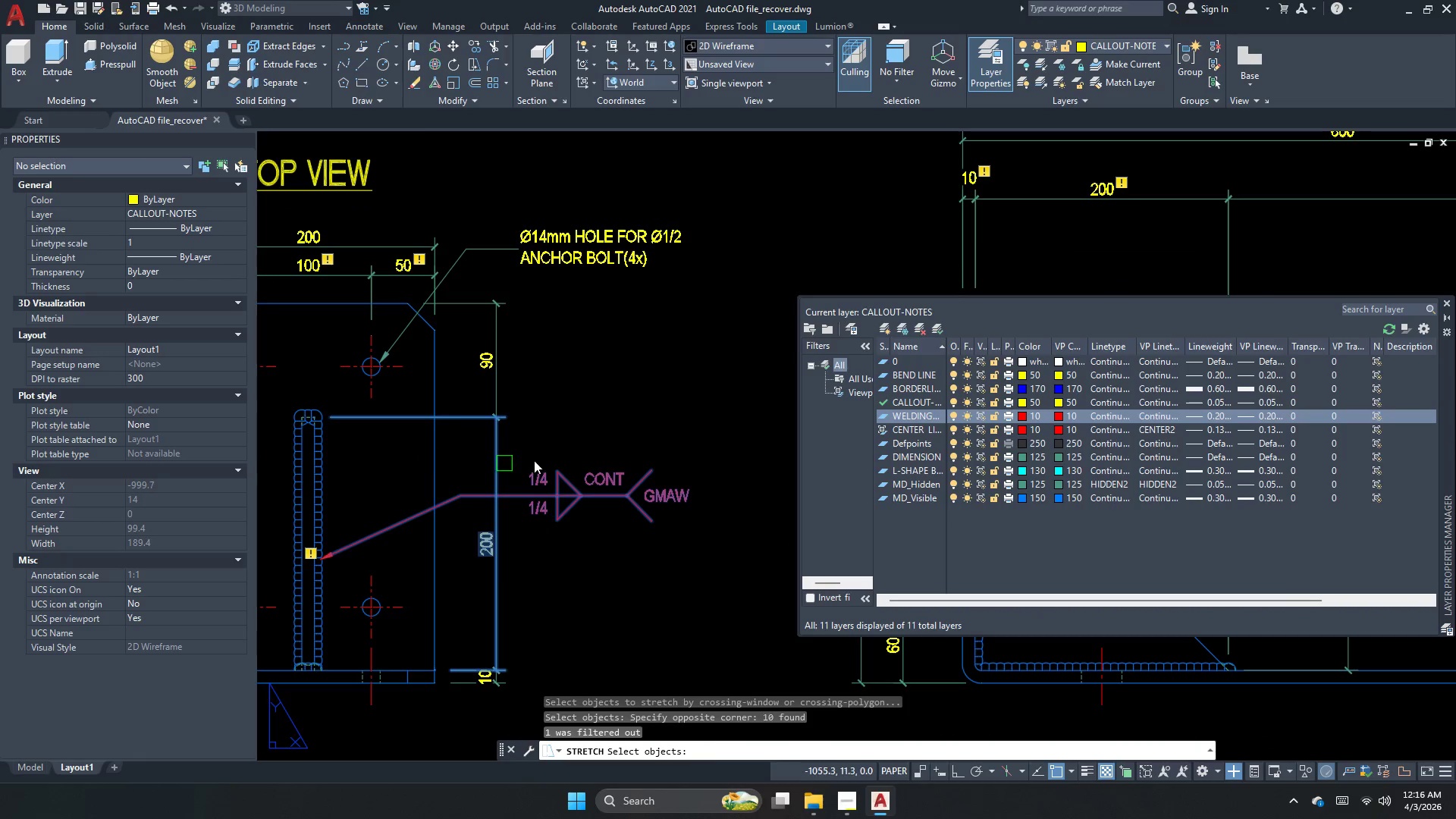 
key(Space)
 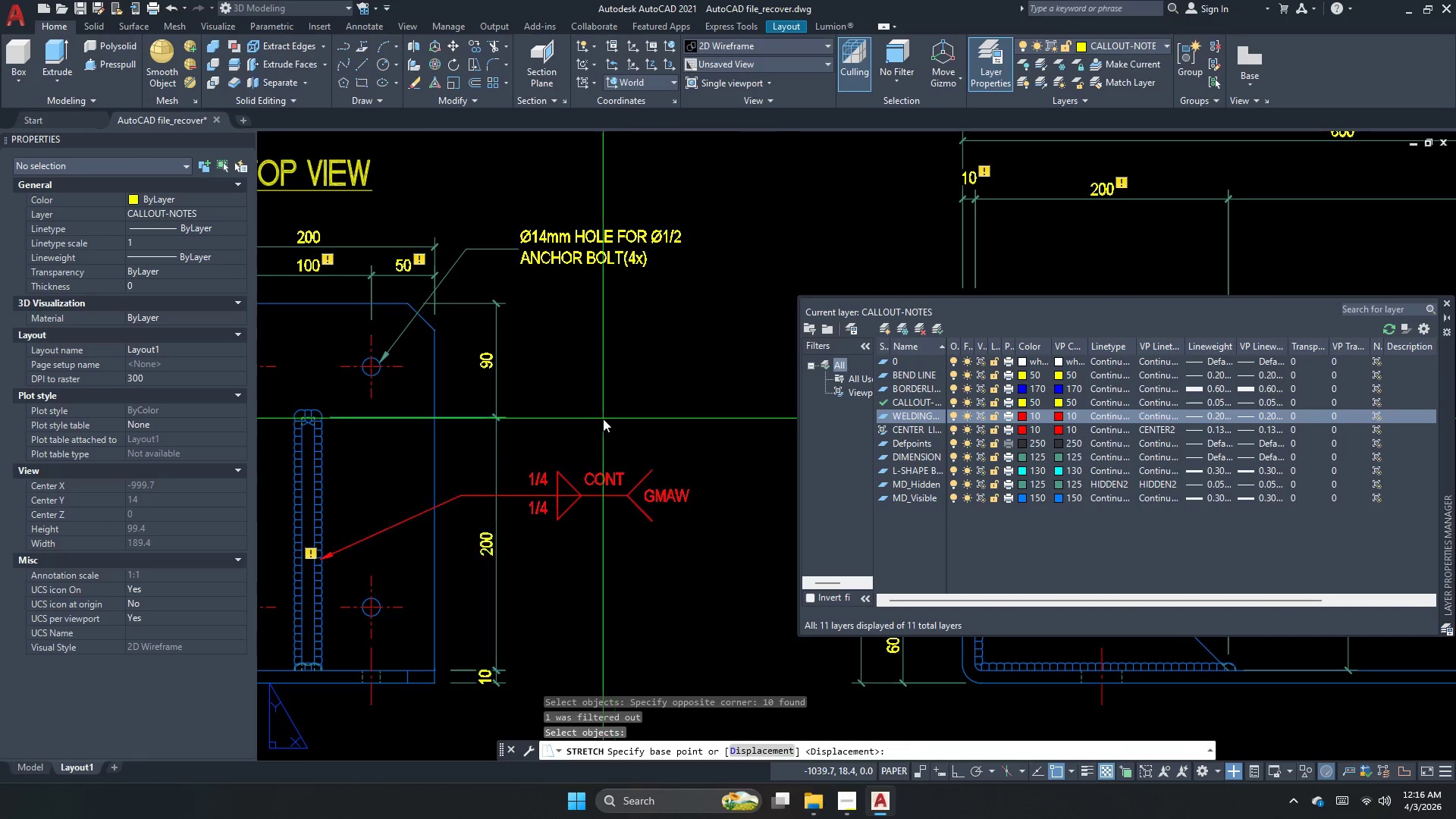 
left_click_drag(start_coordinate=[603, 419], to_coordinate=[606, 405])
 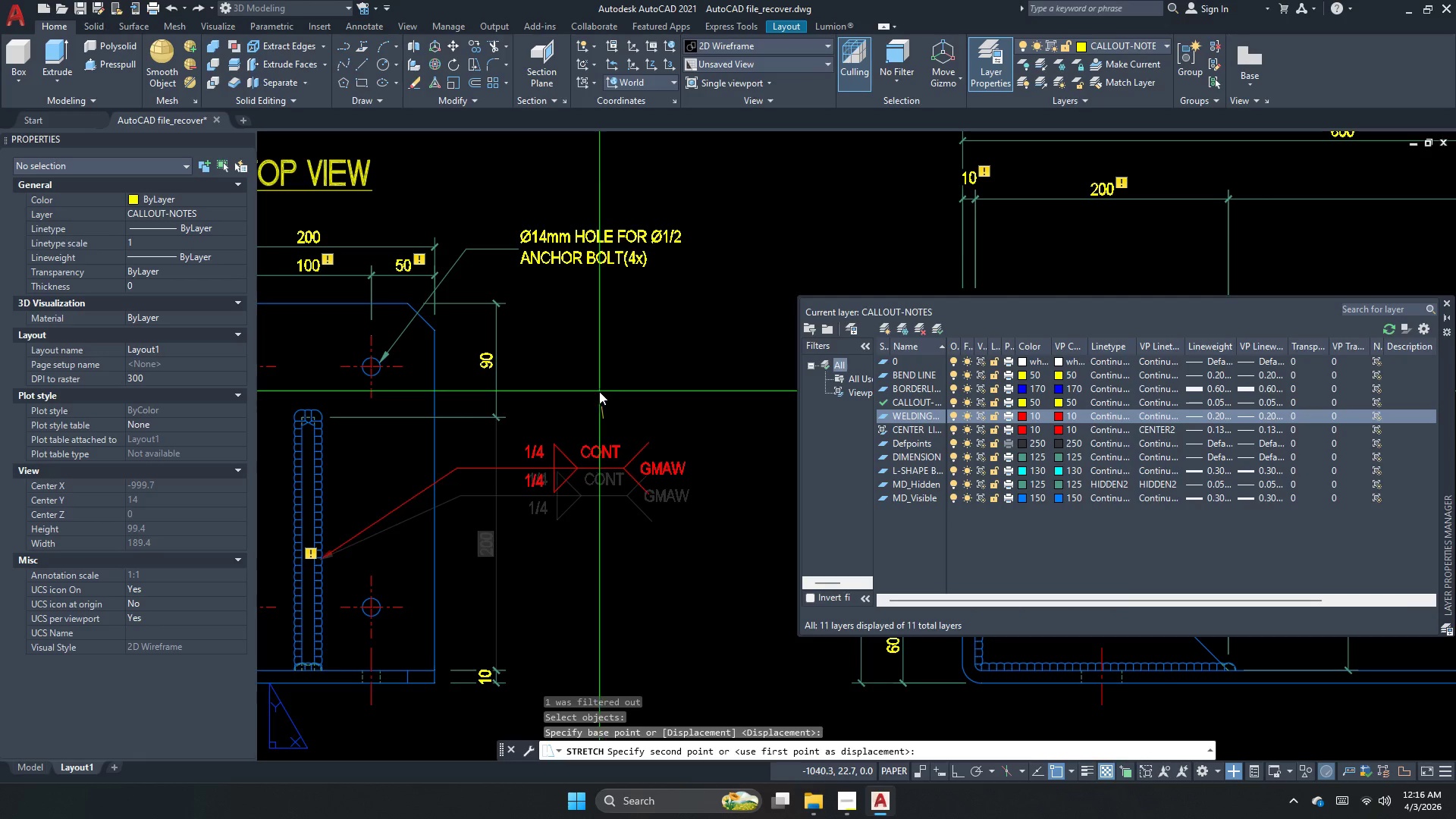 
left_click([598, 391])
 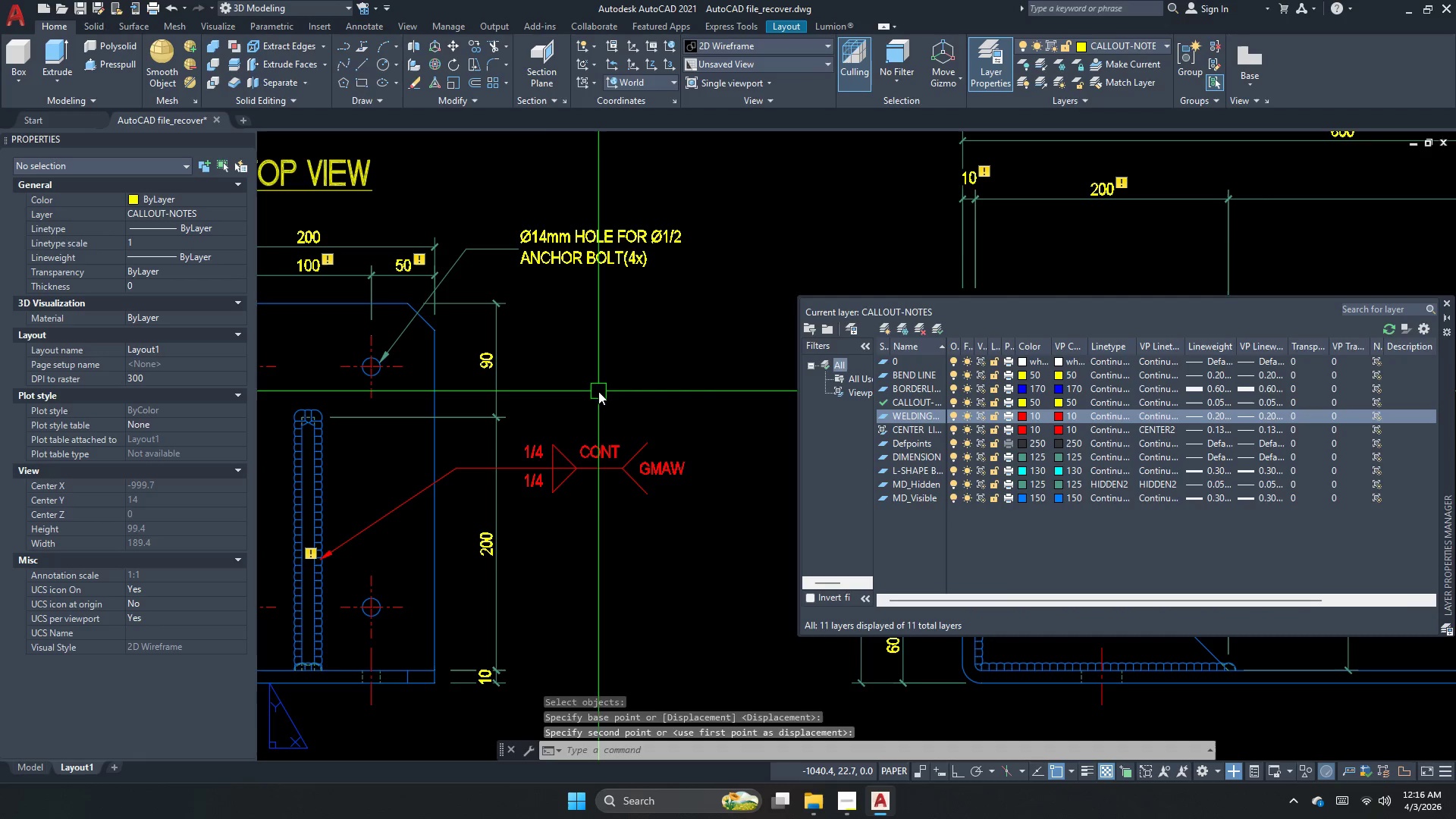 
key(Escape)
 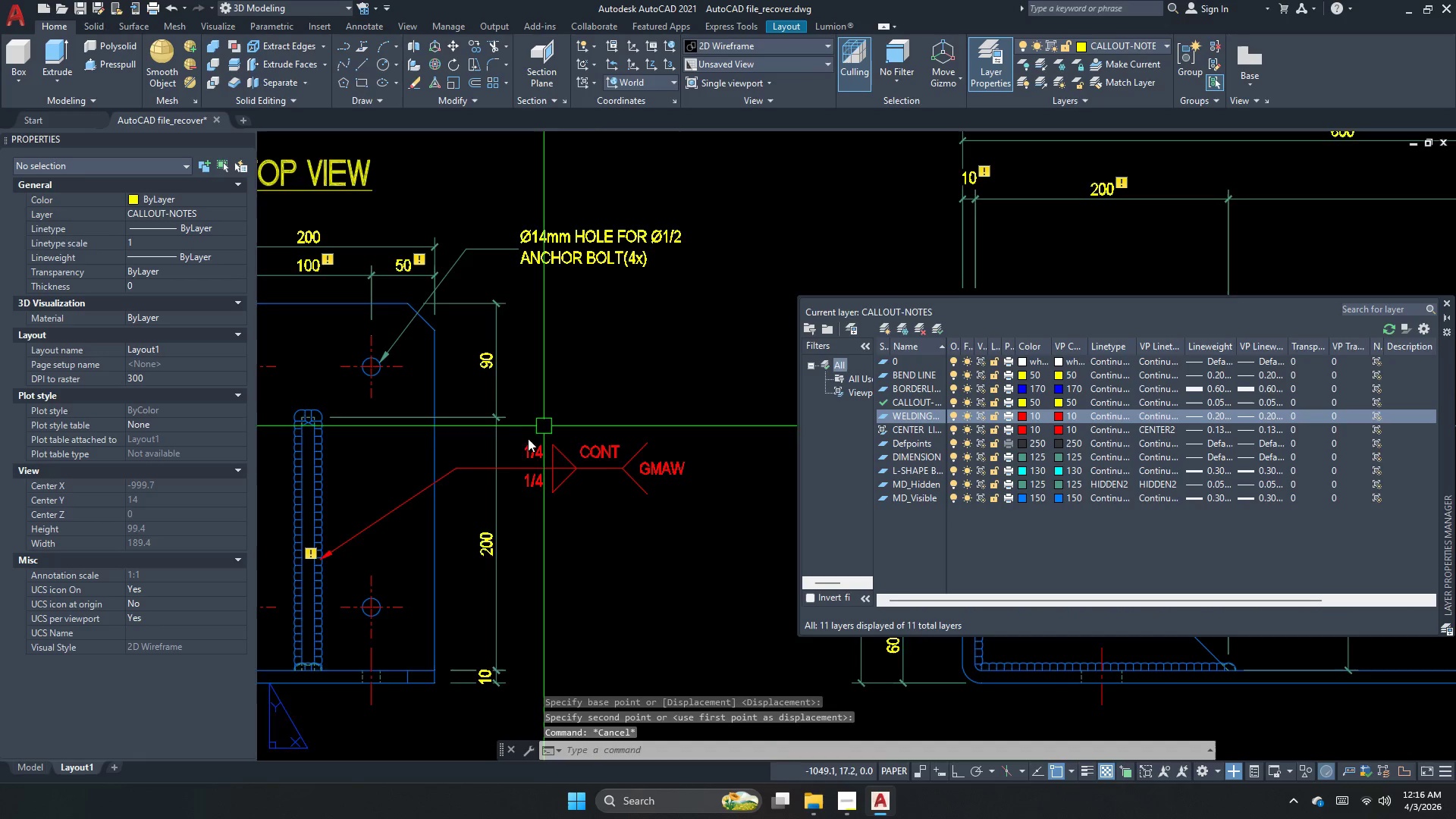 
scroll: coordinate [474, 479], scroll_direction: down, amount: 3.0
 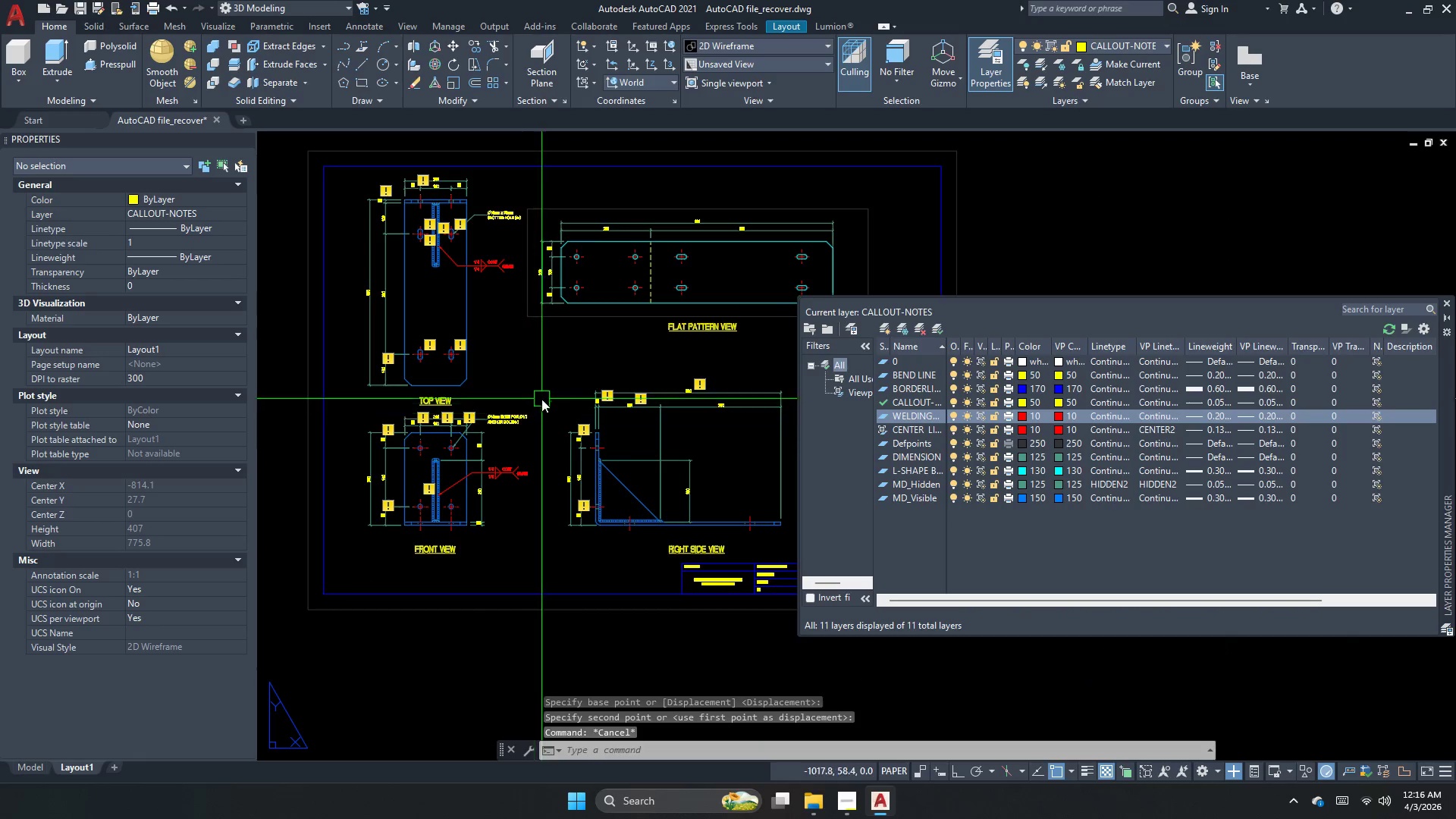 
key(Escape)
 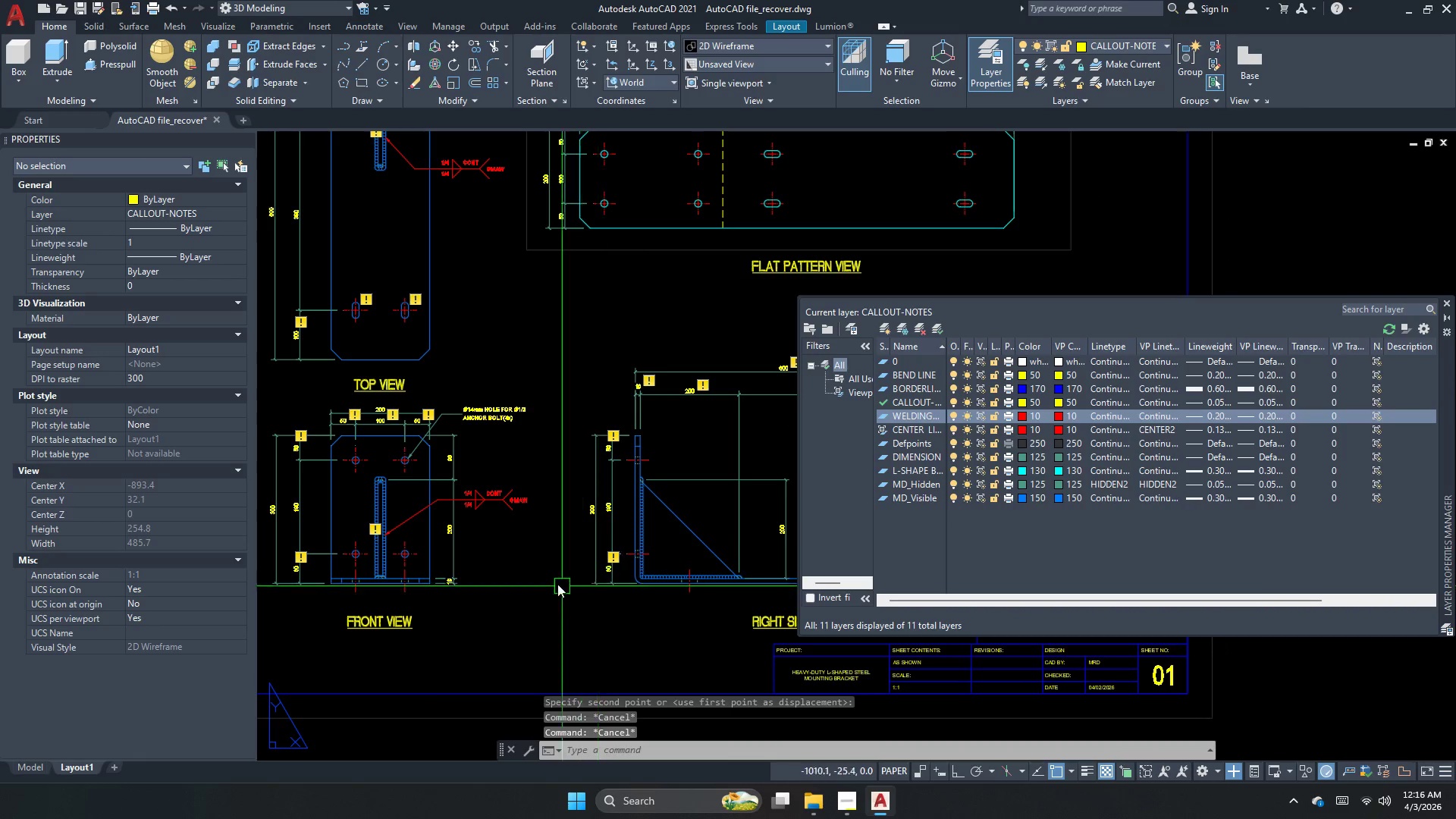 
scroll: coordinate [527, 428], scroll_direction: up, amount: 1.0
 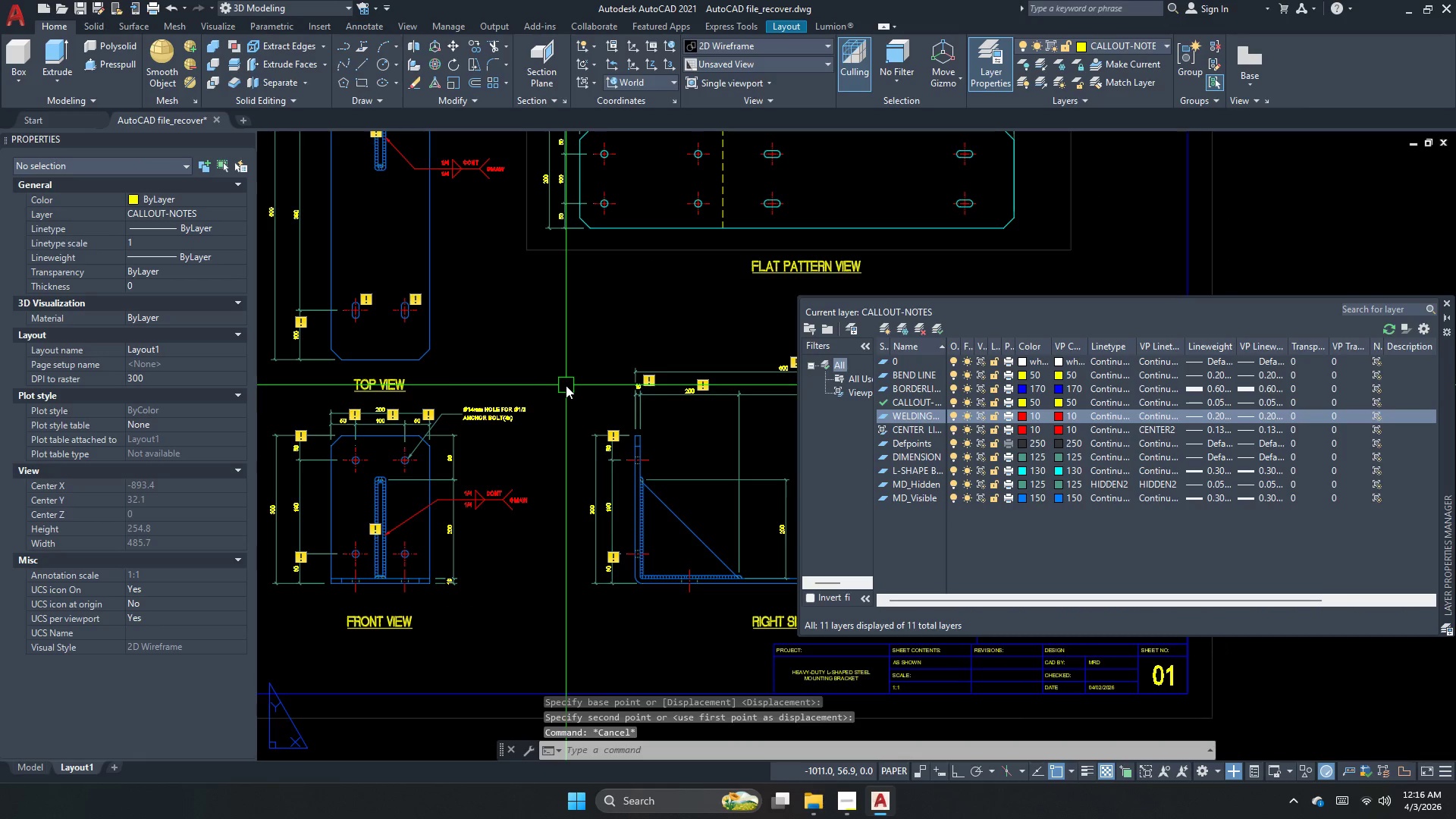 
left_click([515, 500])
 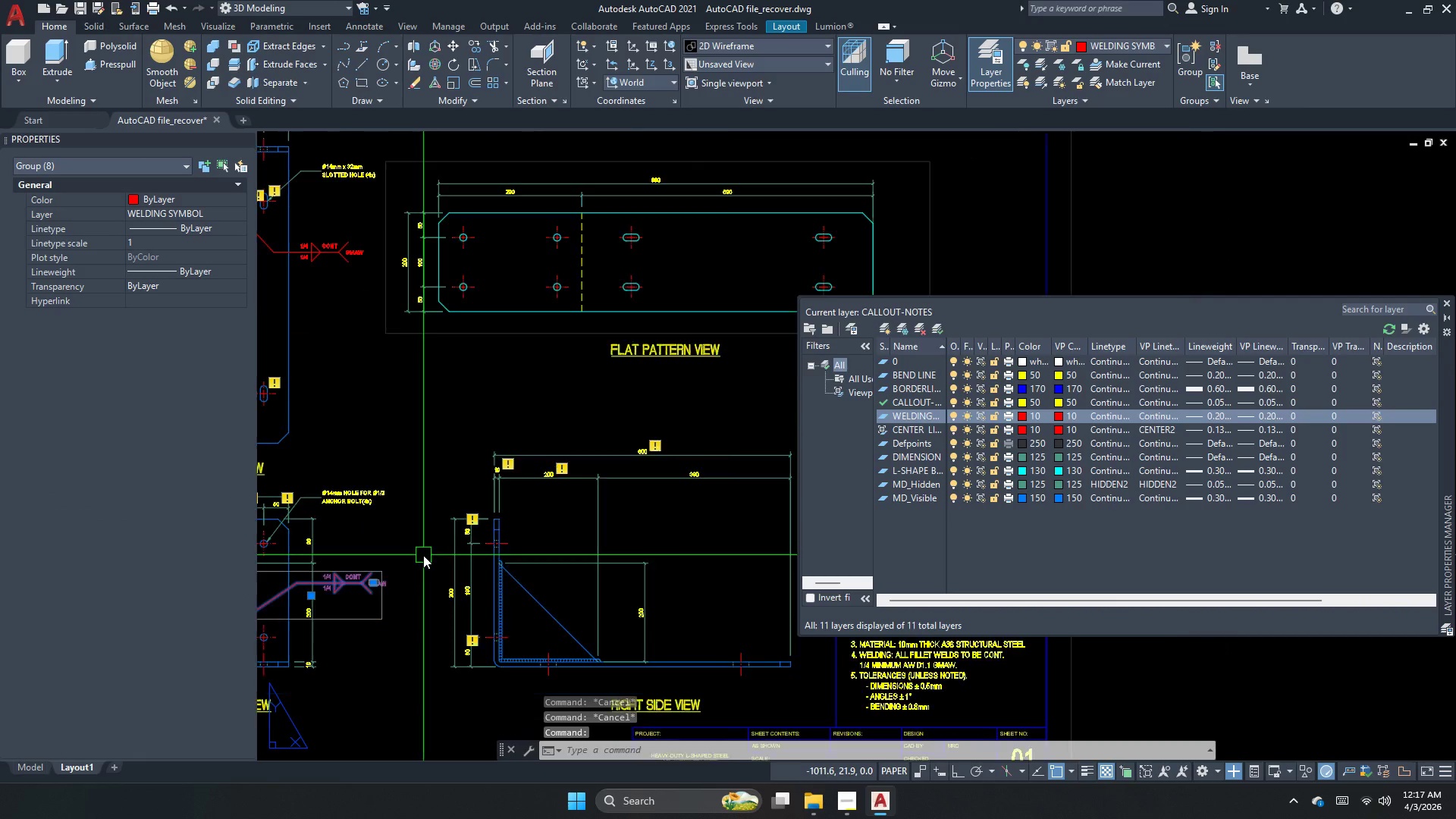 
scroll: coordinate [457, 500], scroll_direction: none, amount: 0.0
 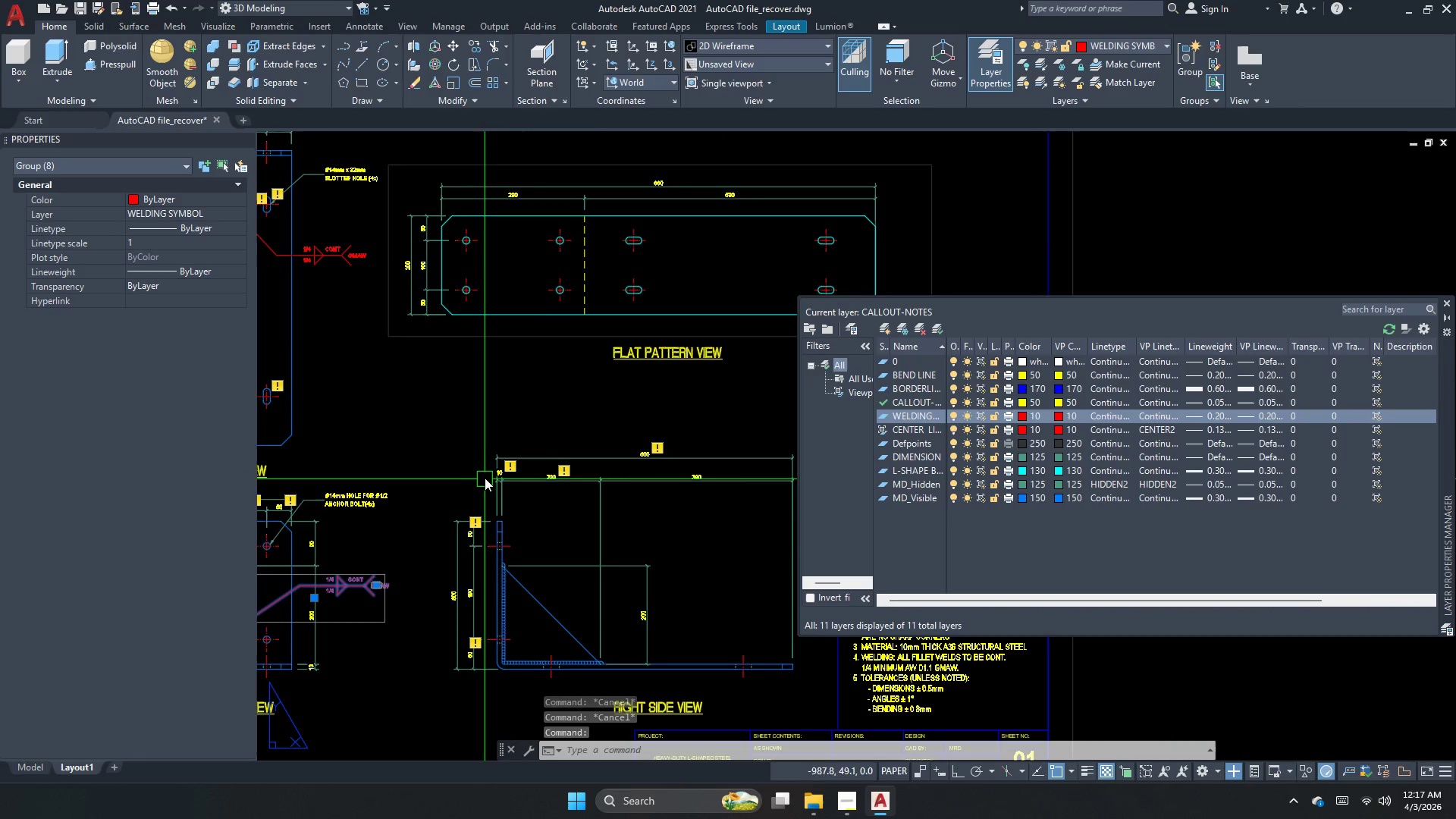 
scroll: coordinate [510, 444], scroll_direction: down, amount: 1.0
 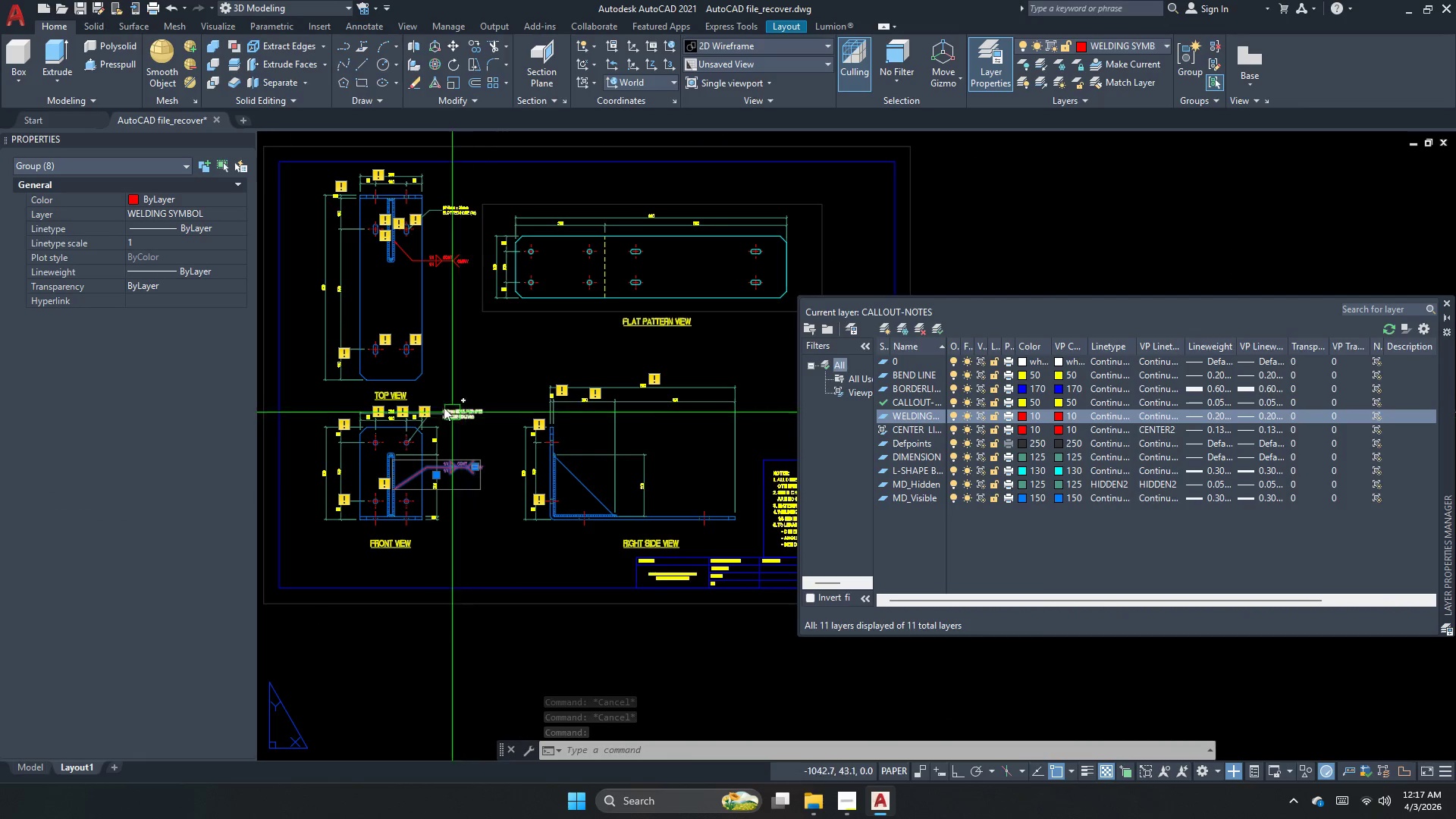 
scroll: coordinate [450, 253], scroll_direction: up, amount: 2.0
 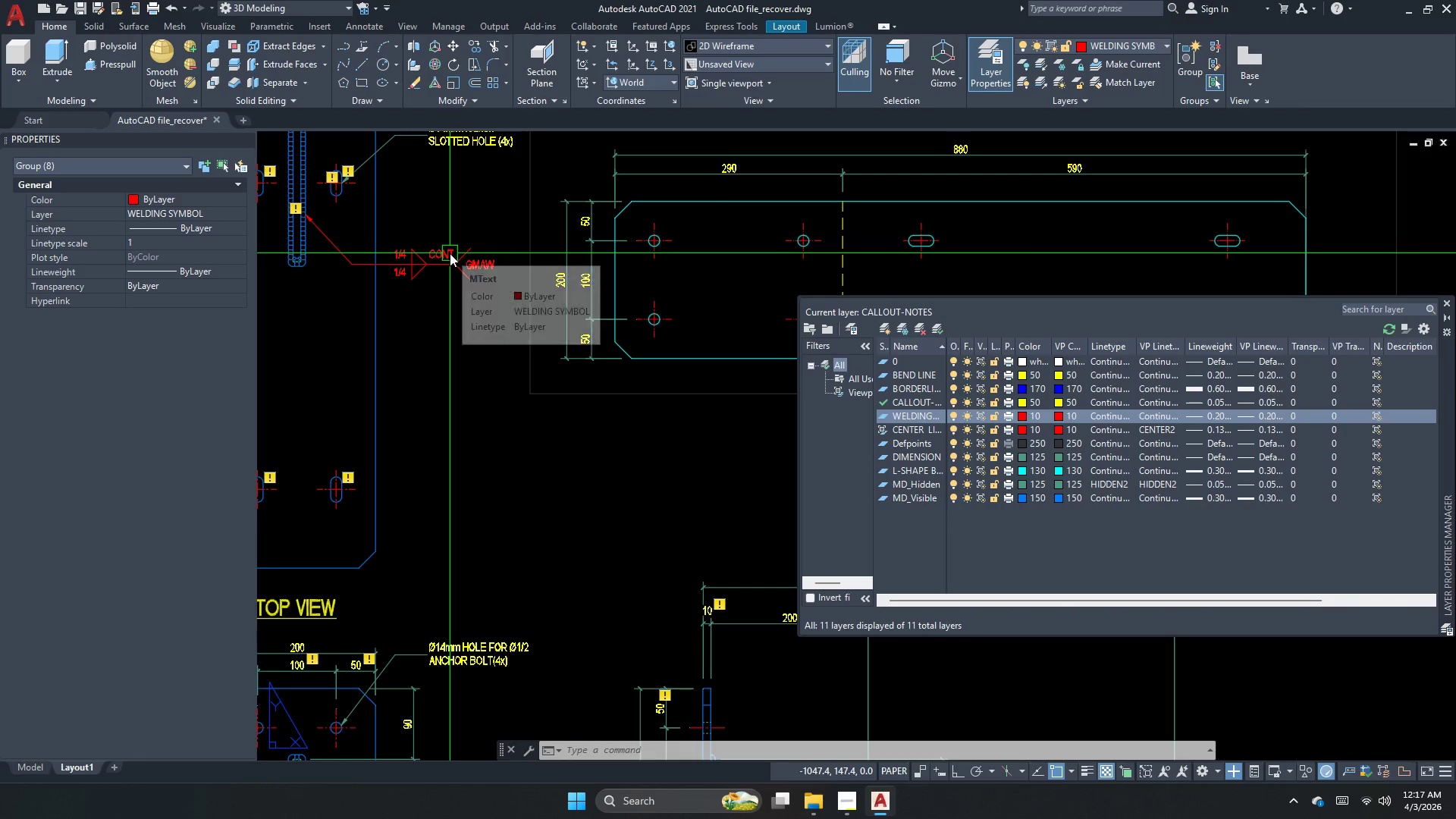 
key(Escape)
 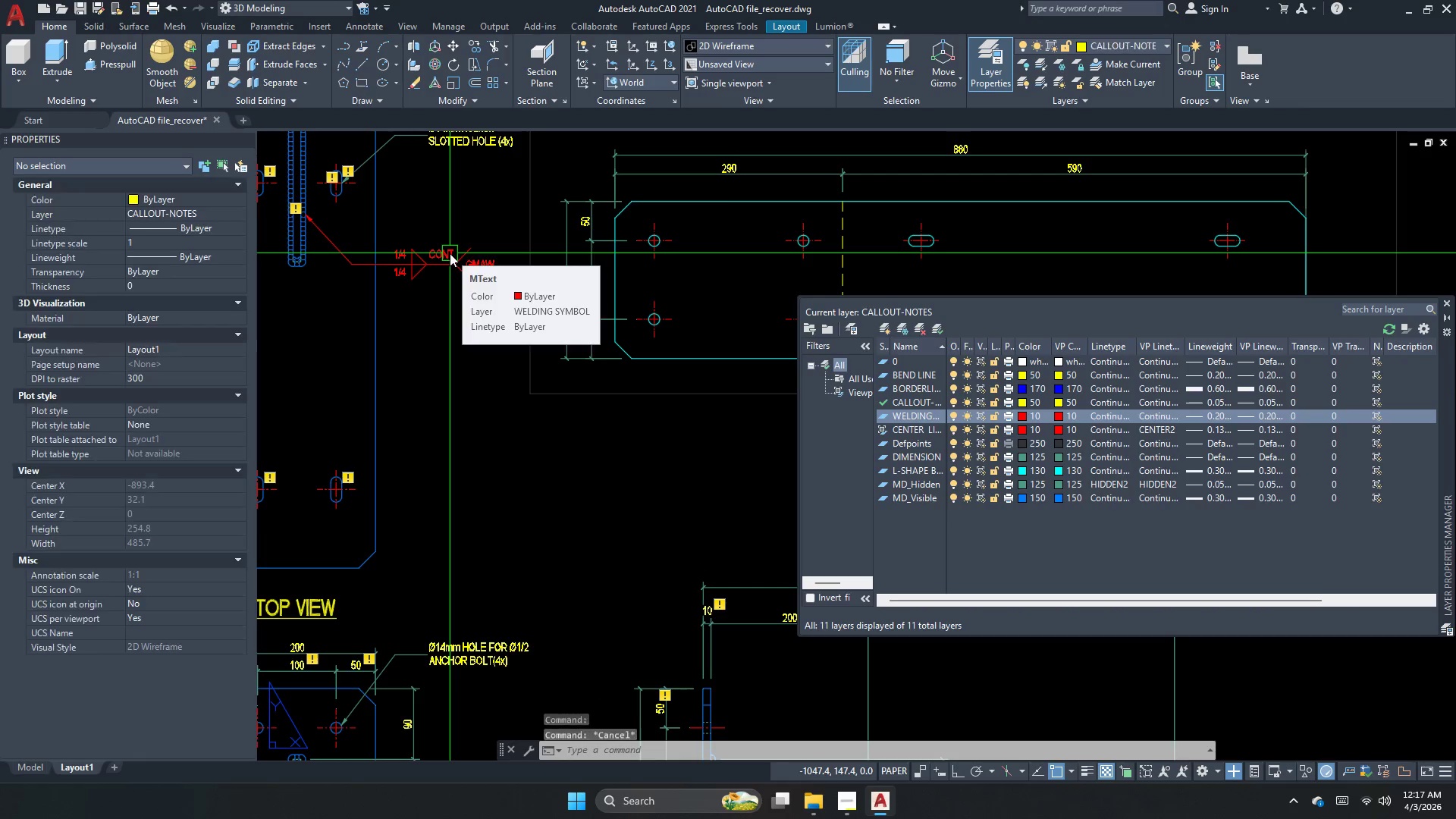 
key(Escape)
 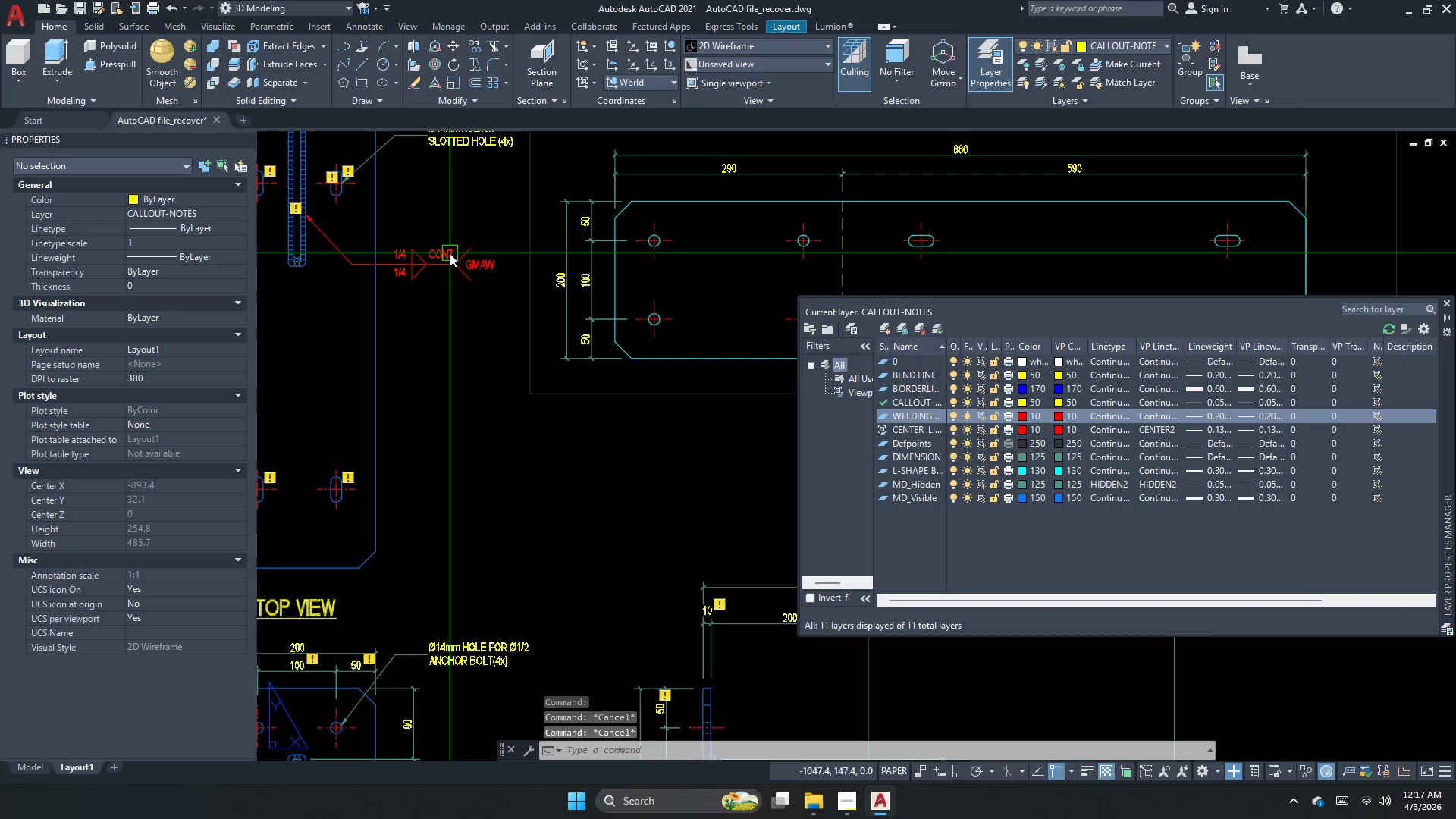 
key(L)
 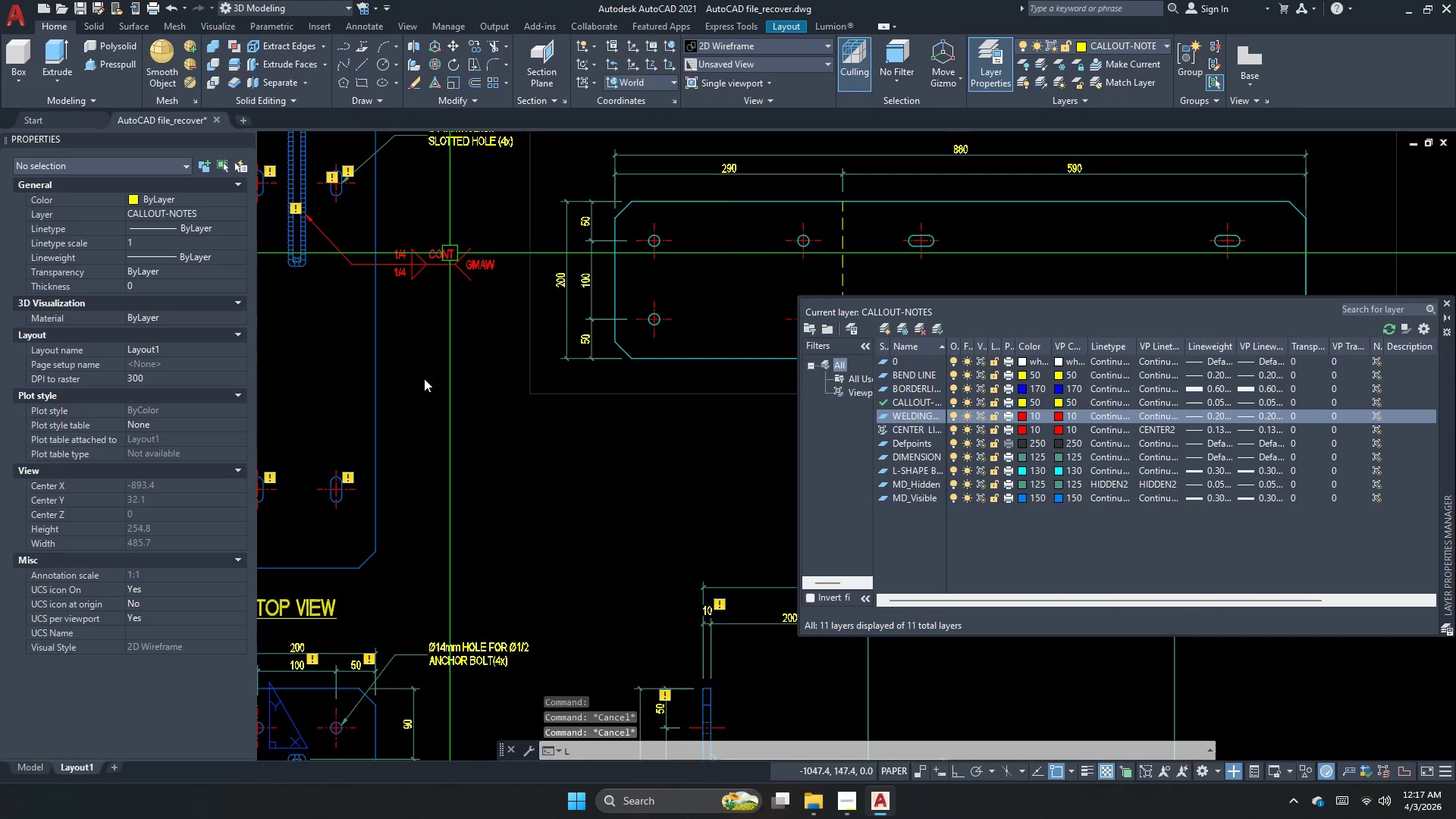 
key(E)
 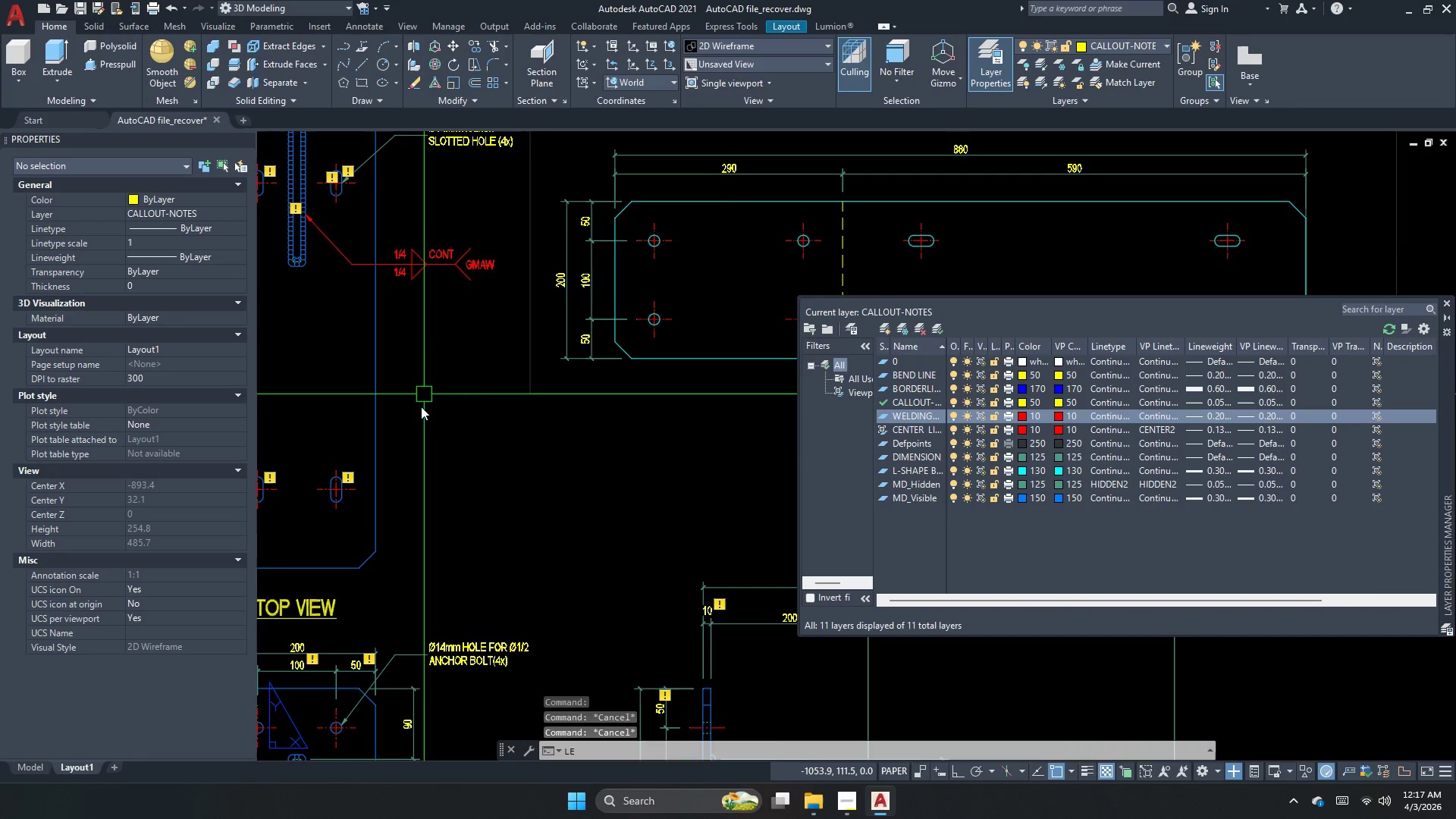 
key(Space)
 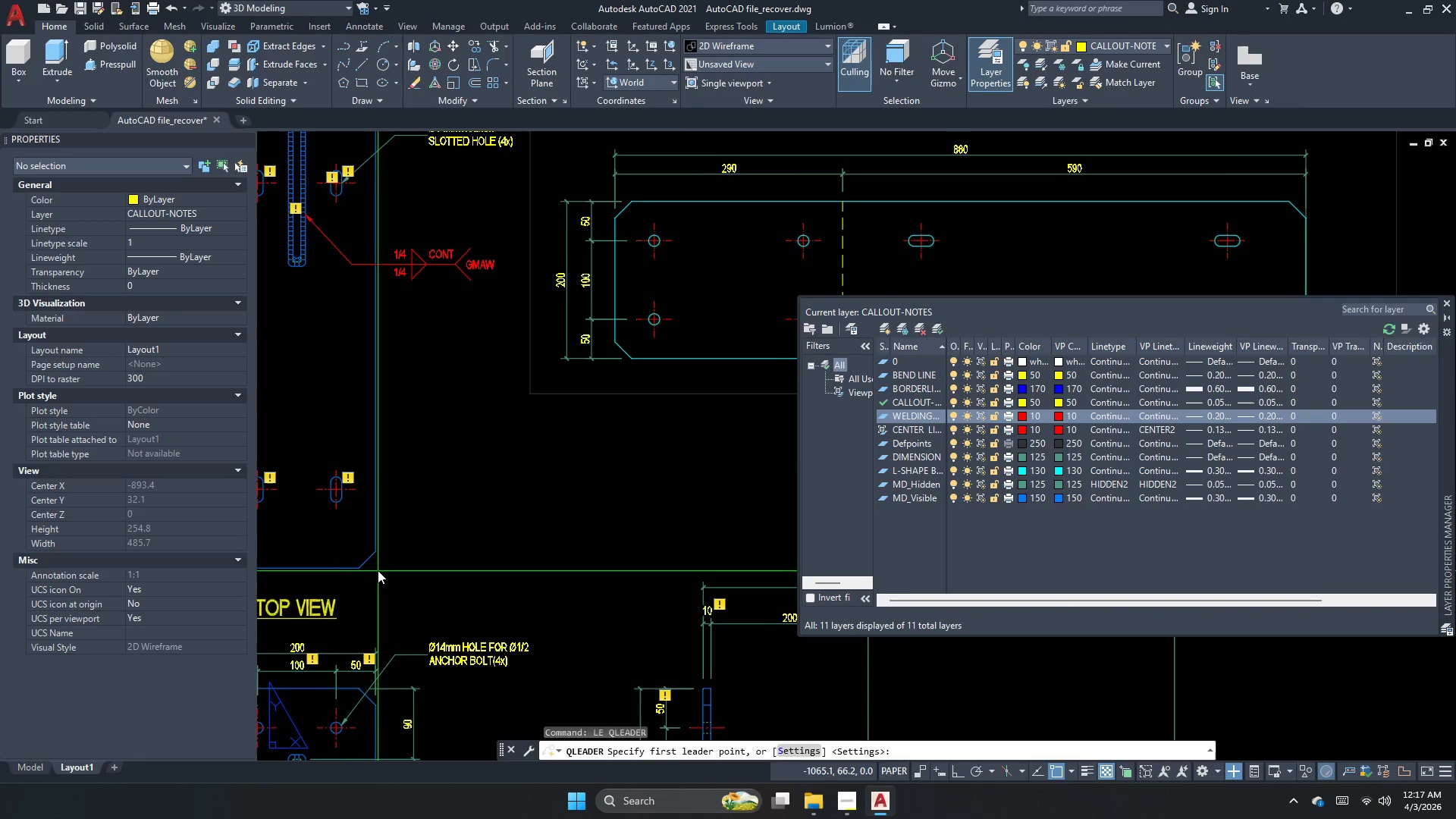 
scroll: coordinate [378, 570], scroll_direction: up, amount: 1.0
 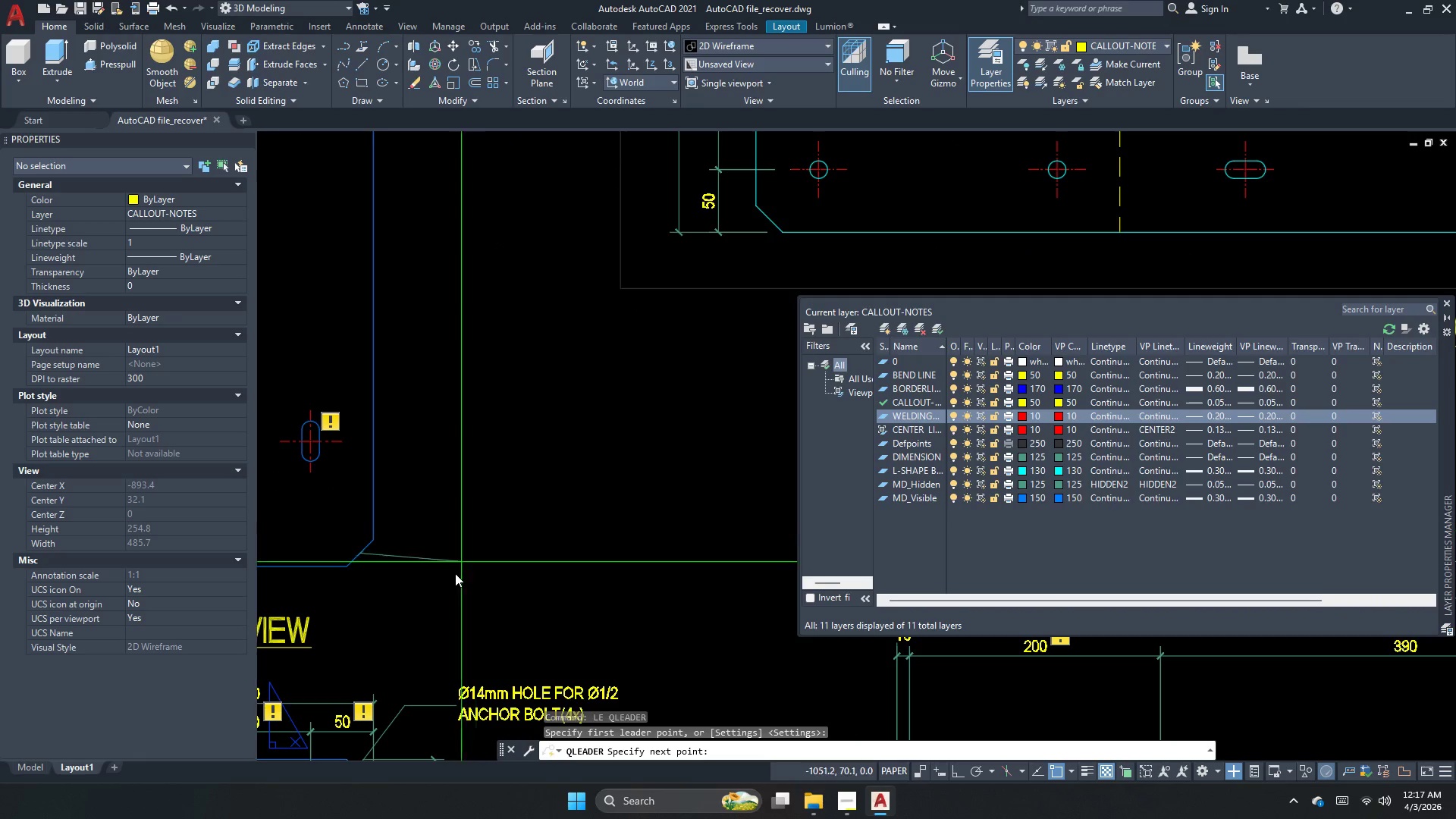 
key(F8)
 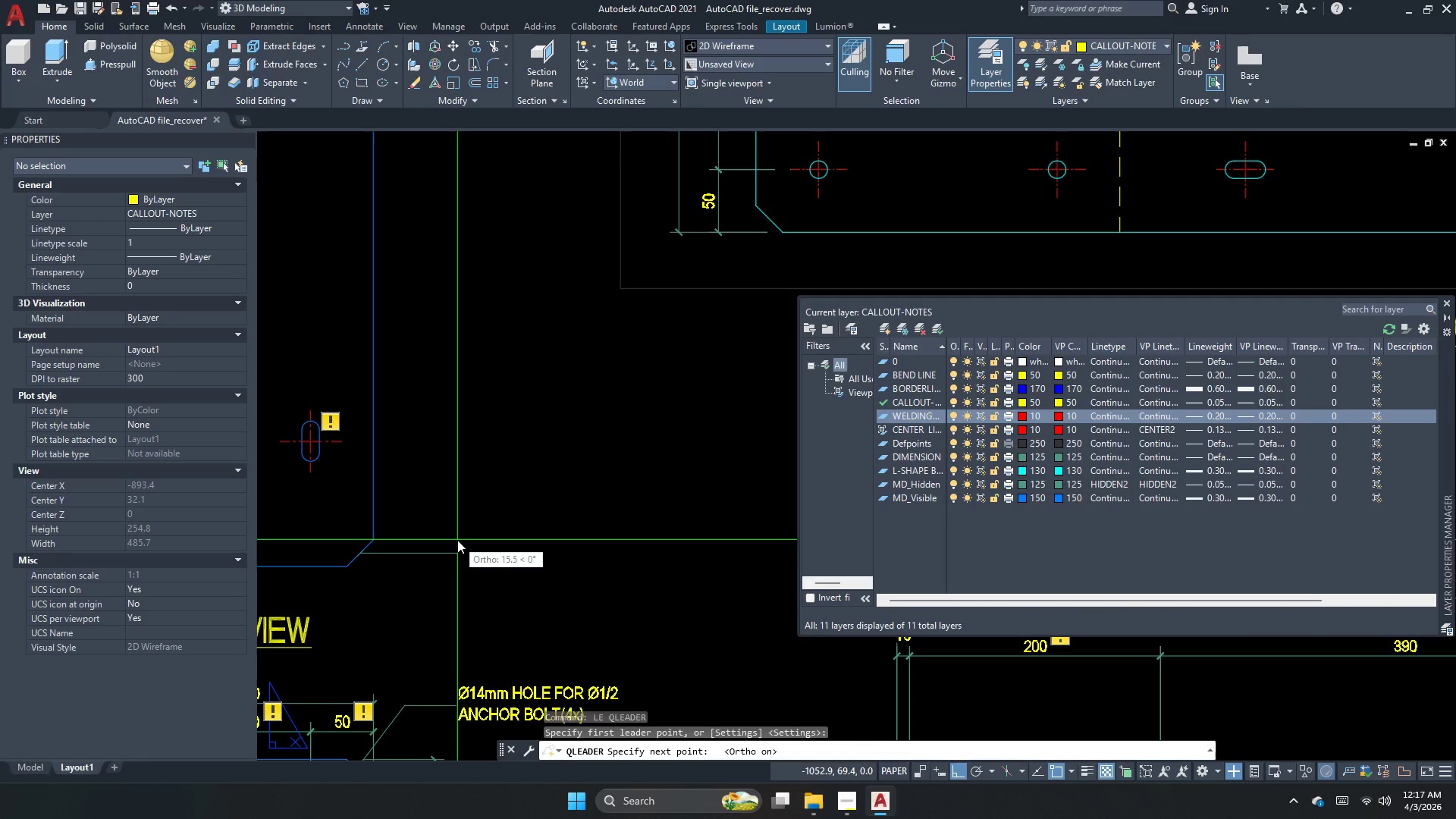 
left_click([457, 540])
 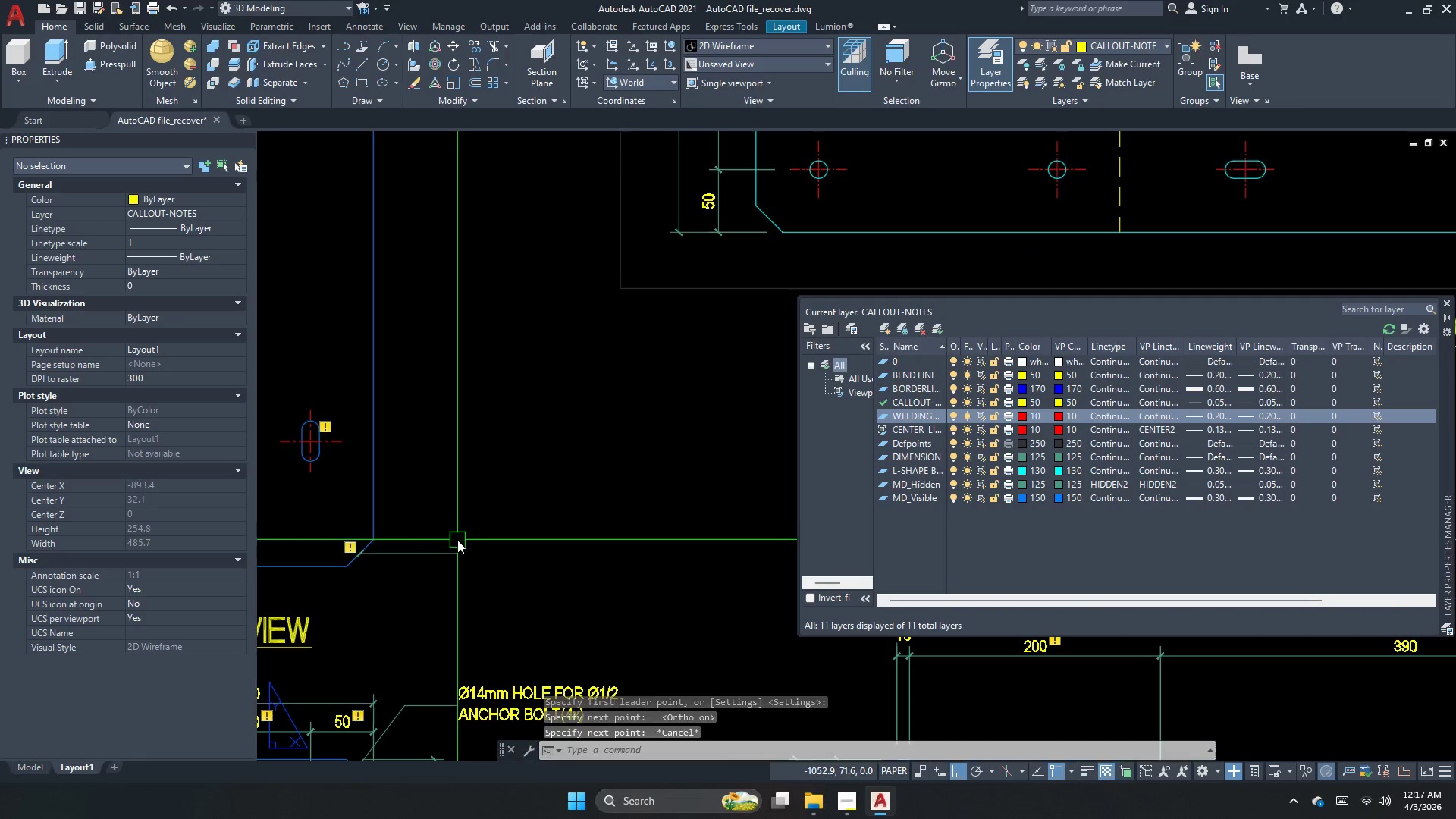 
key(Escape)
 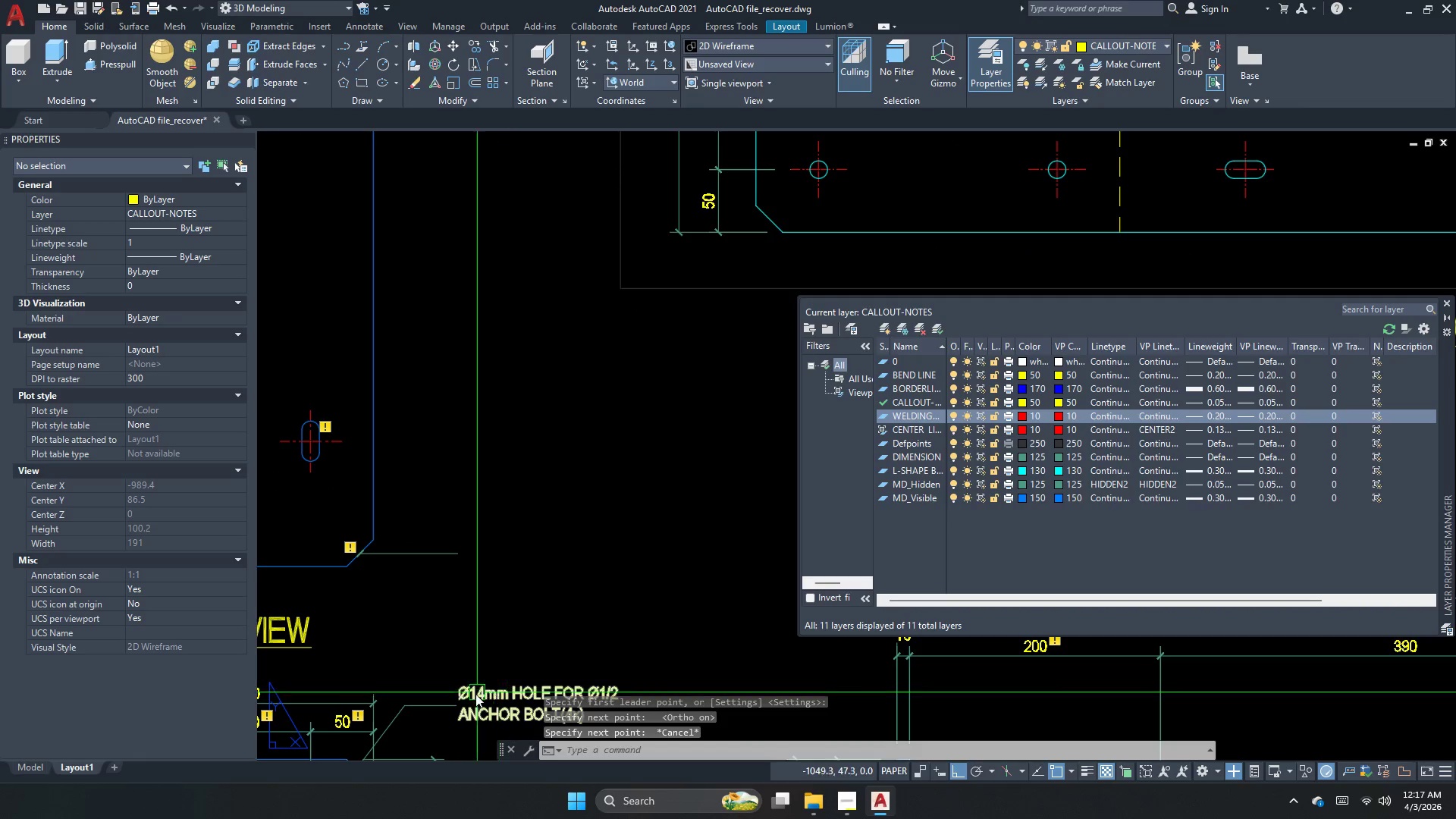 
type(ma )
 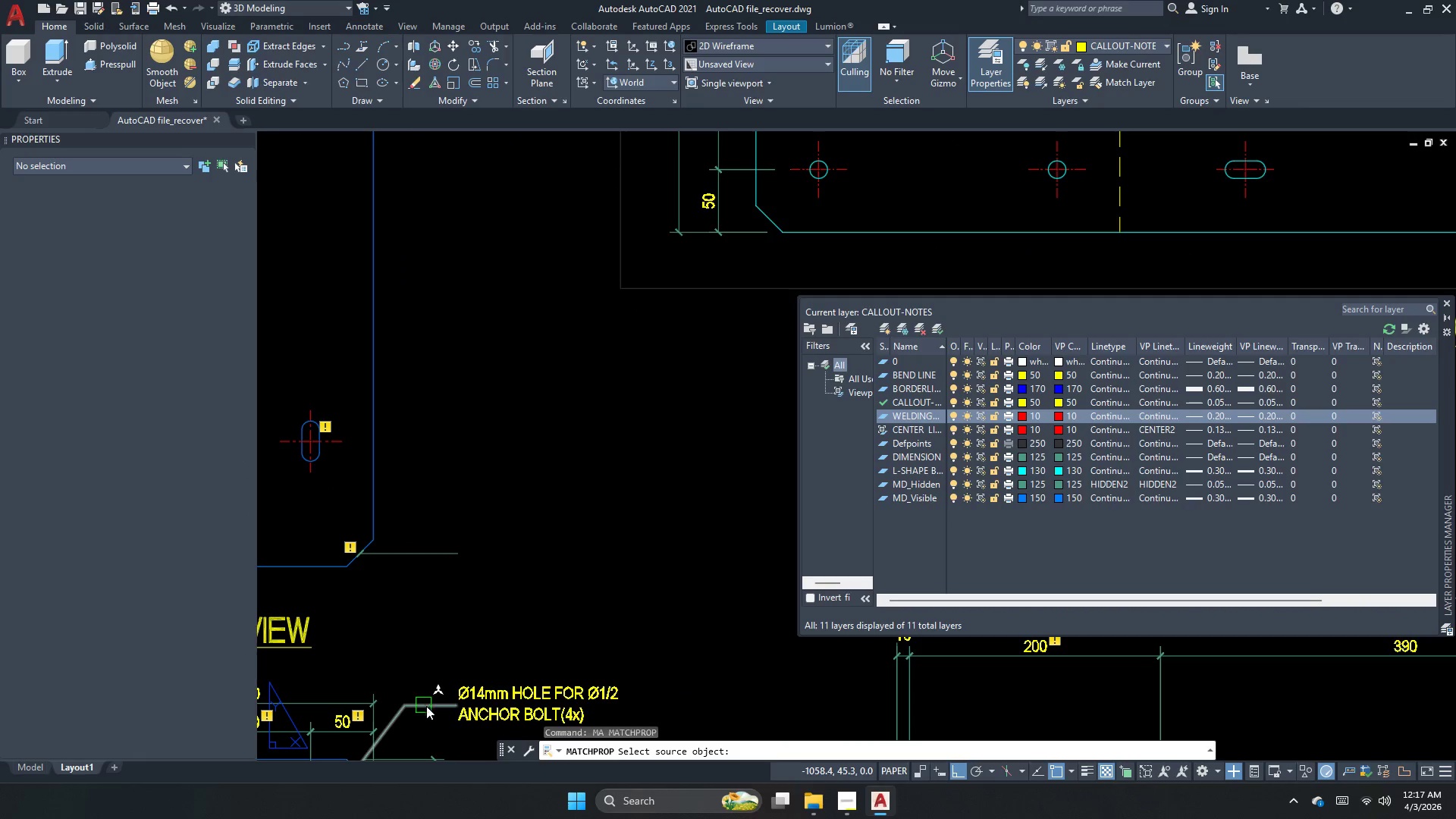 
left_click_drag(start_coordinate=[426, 706], to_coordinate=[426, 693])
 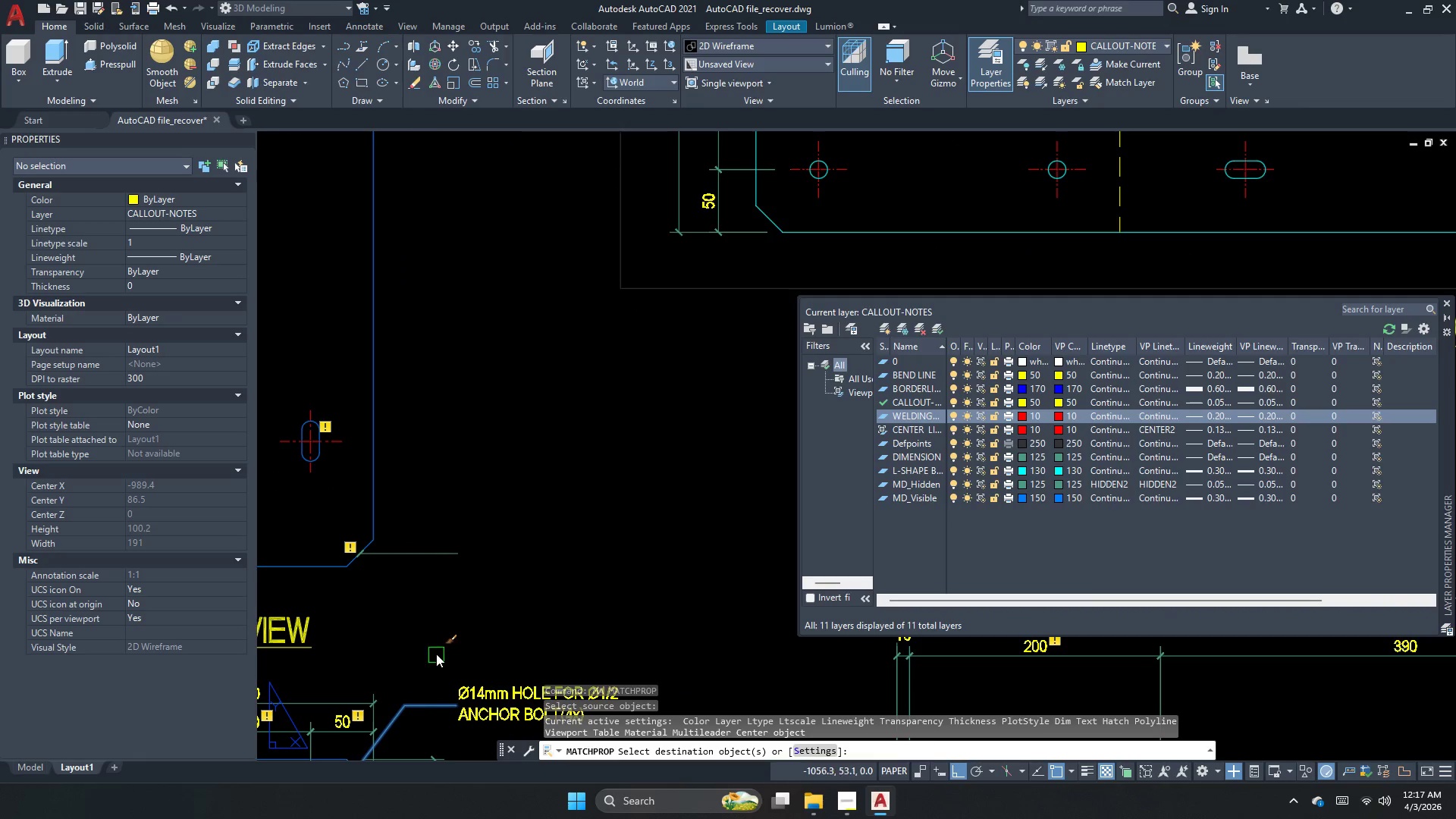 
left_click_drag(start_coordinate=[436, 651], to_coordinate=[428, 569])
 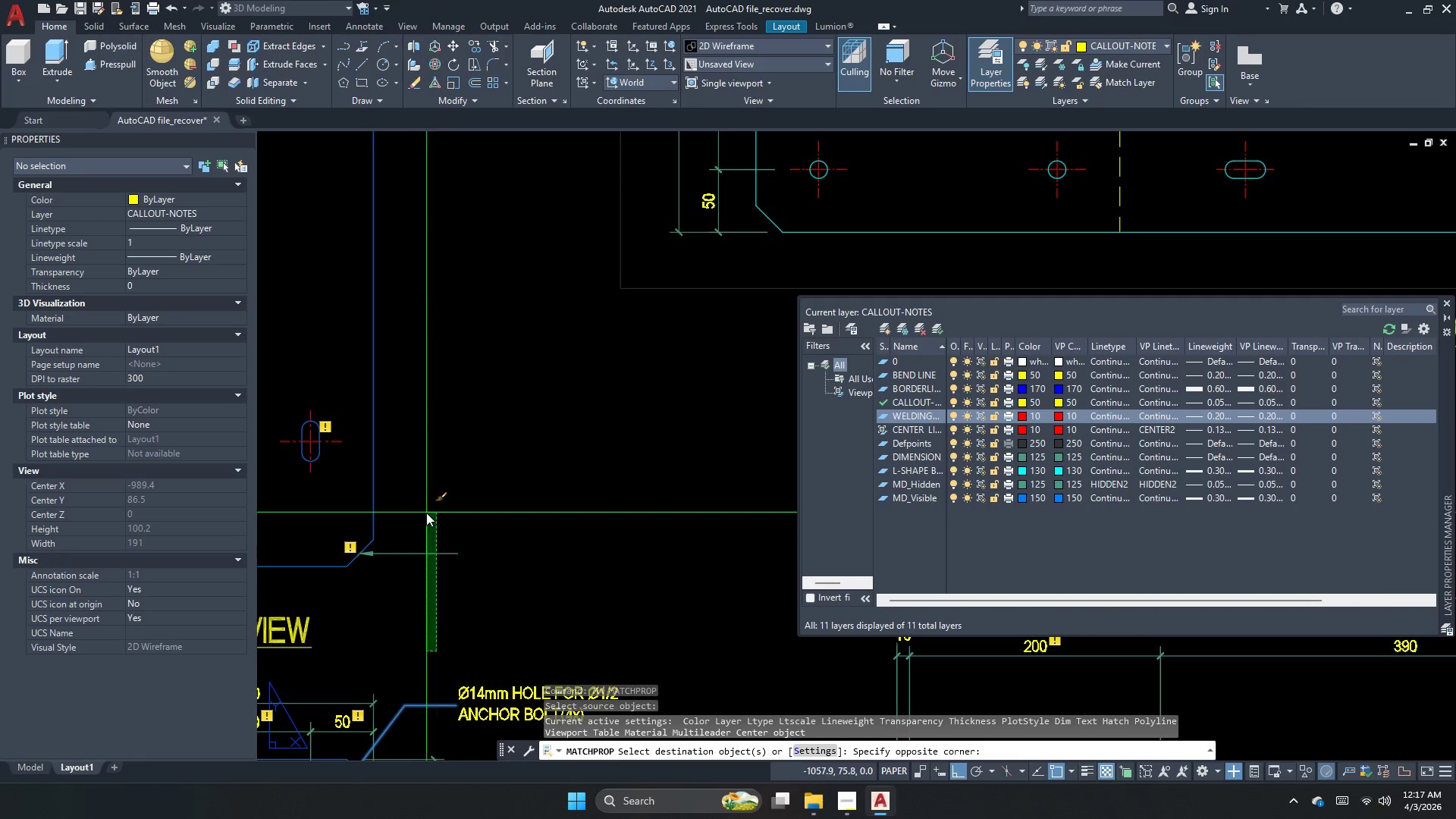 
triple_click([425, 513])
 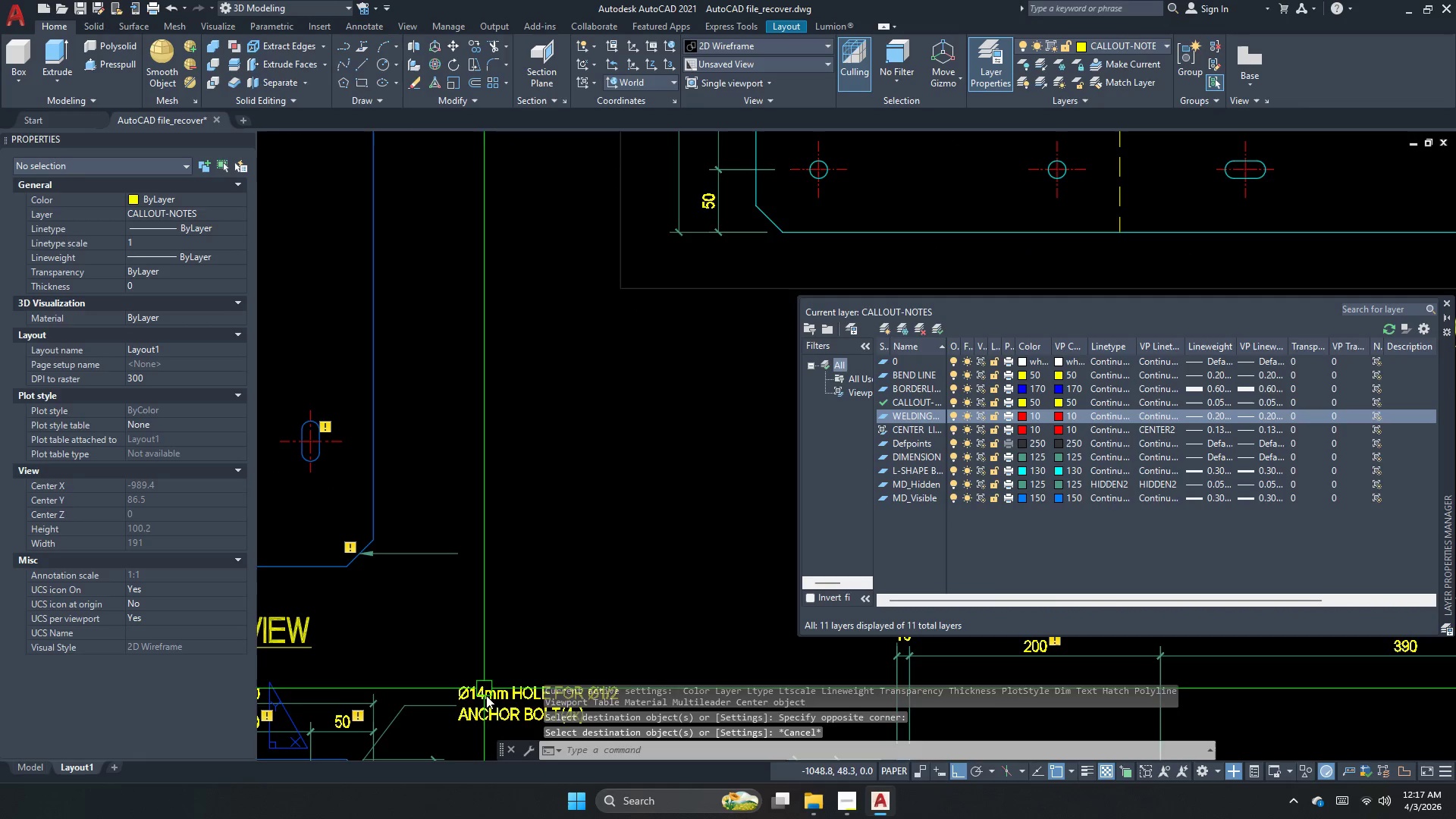 
left_click([494, 714])
 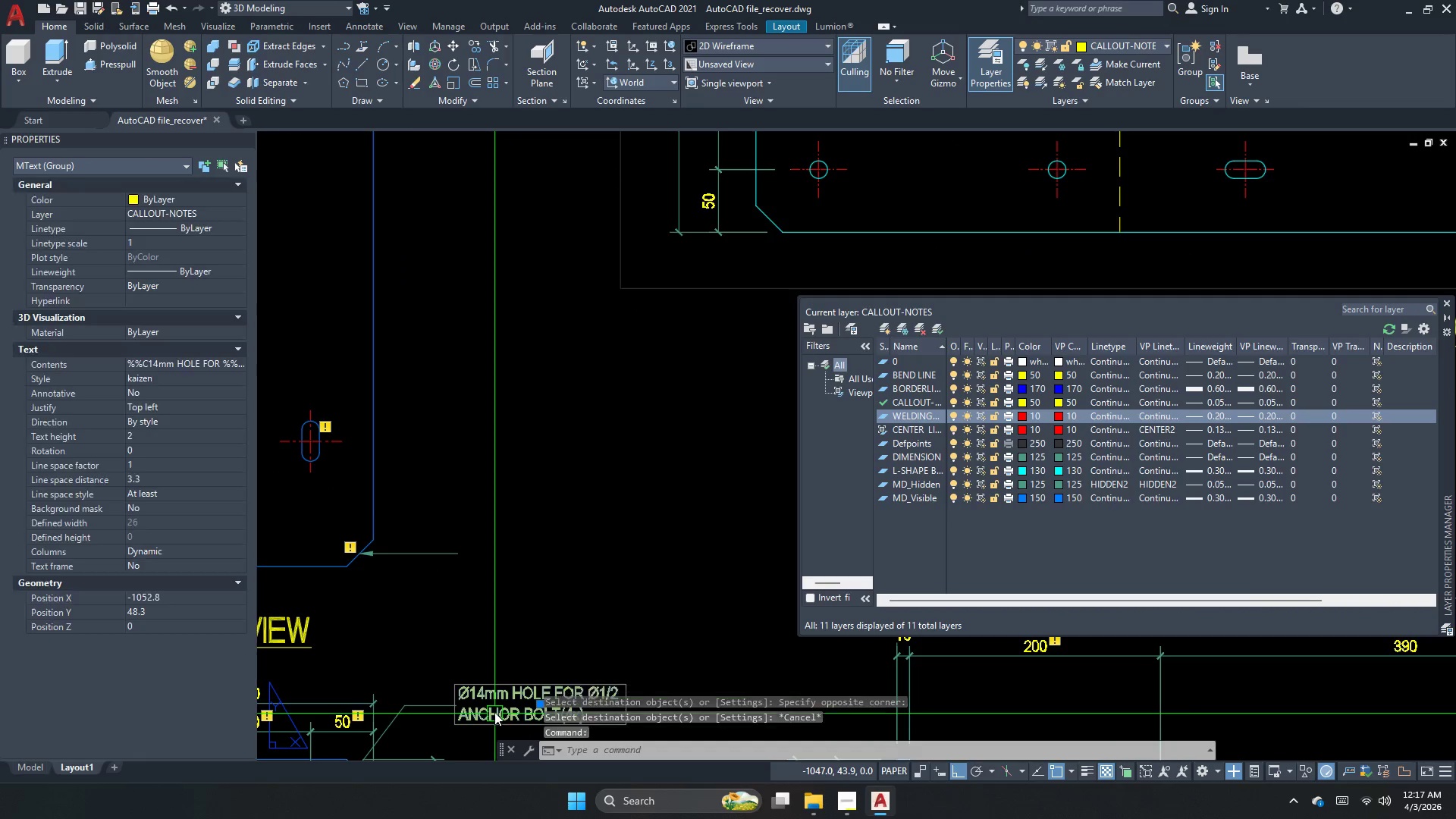 
type(co )
 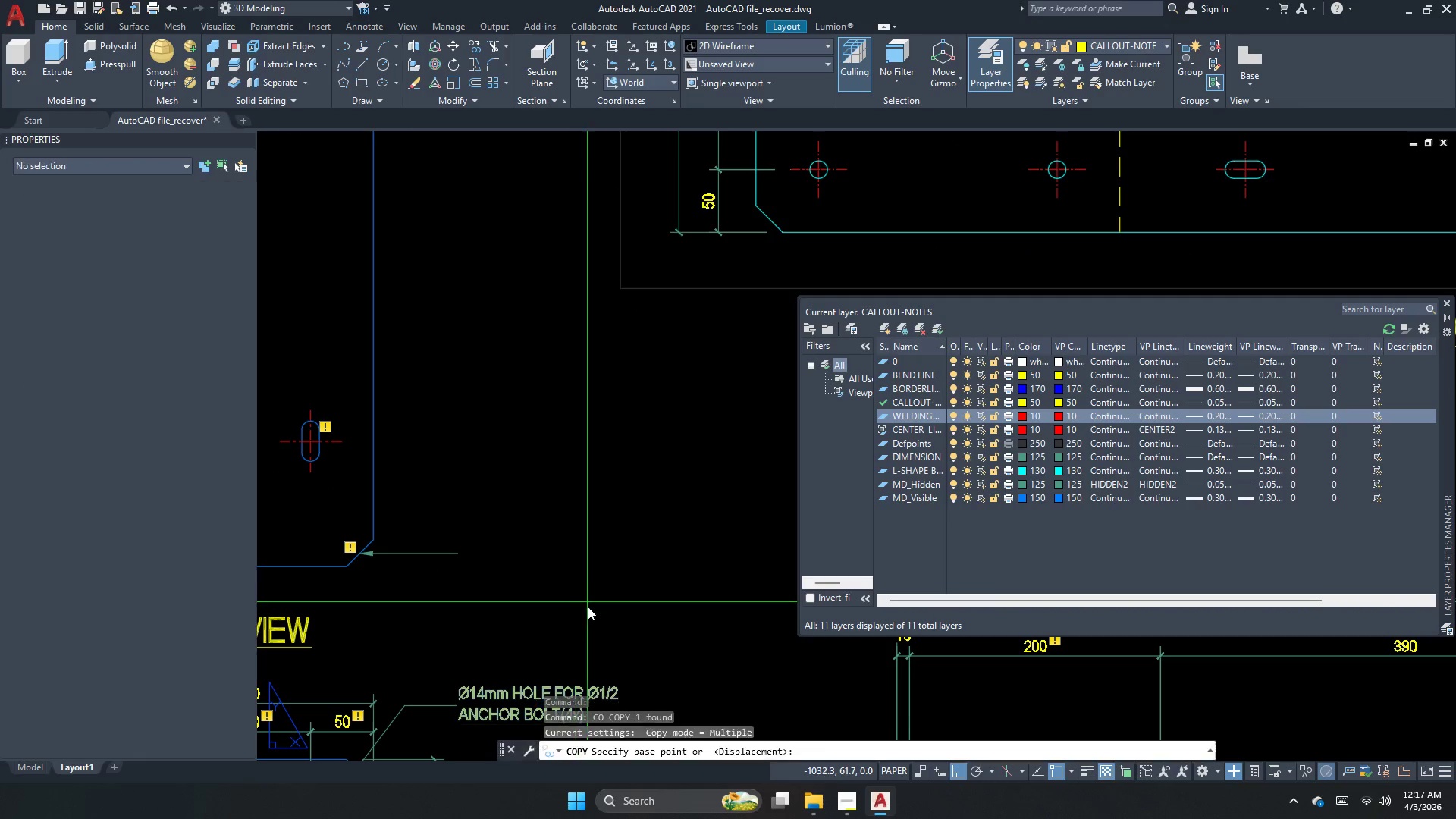 
left_click_drag(start_coordinate=[588, 607], to_coordinate=[599, 556])
 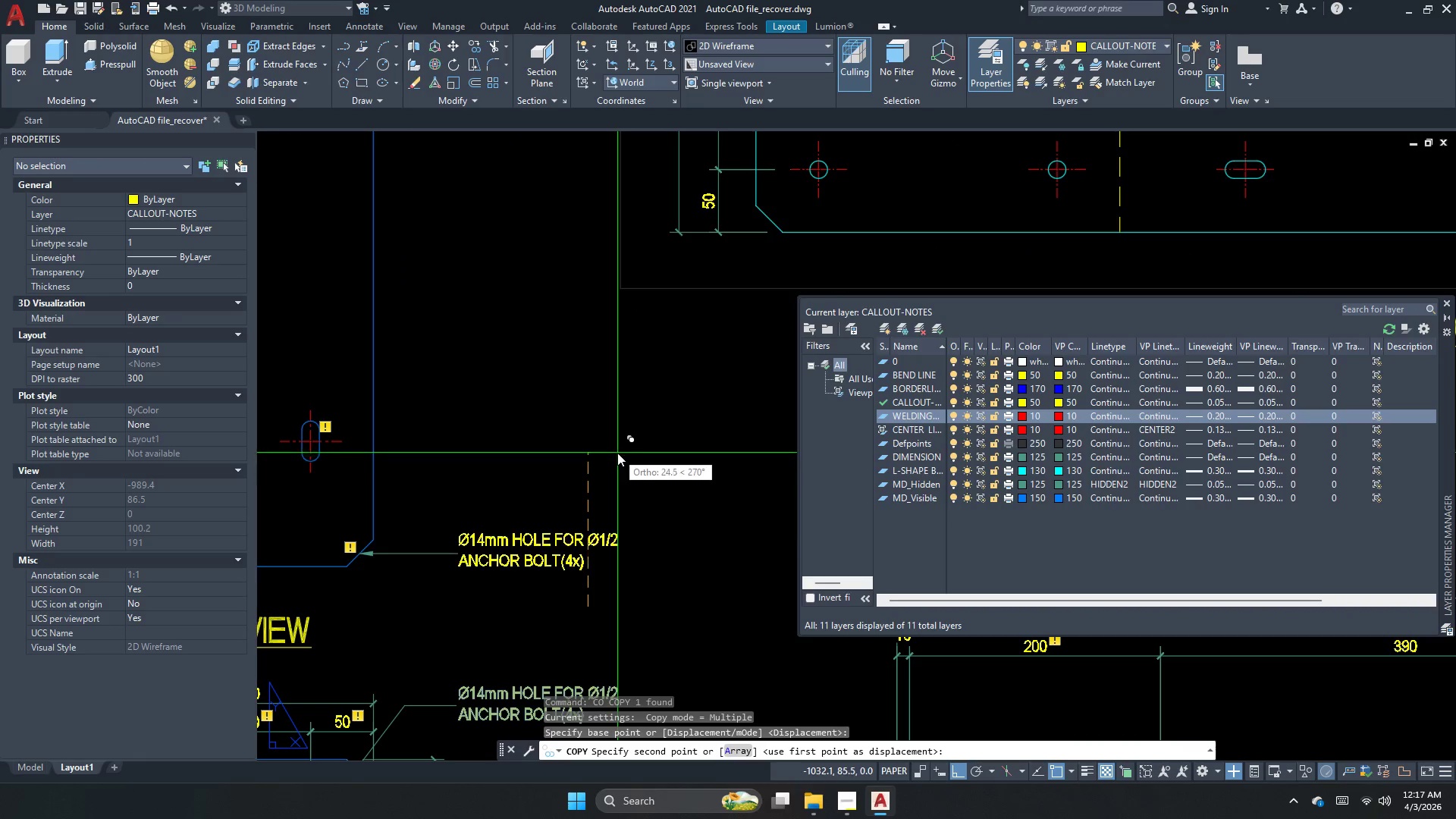 
left_click([617, 453])
 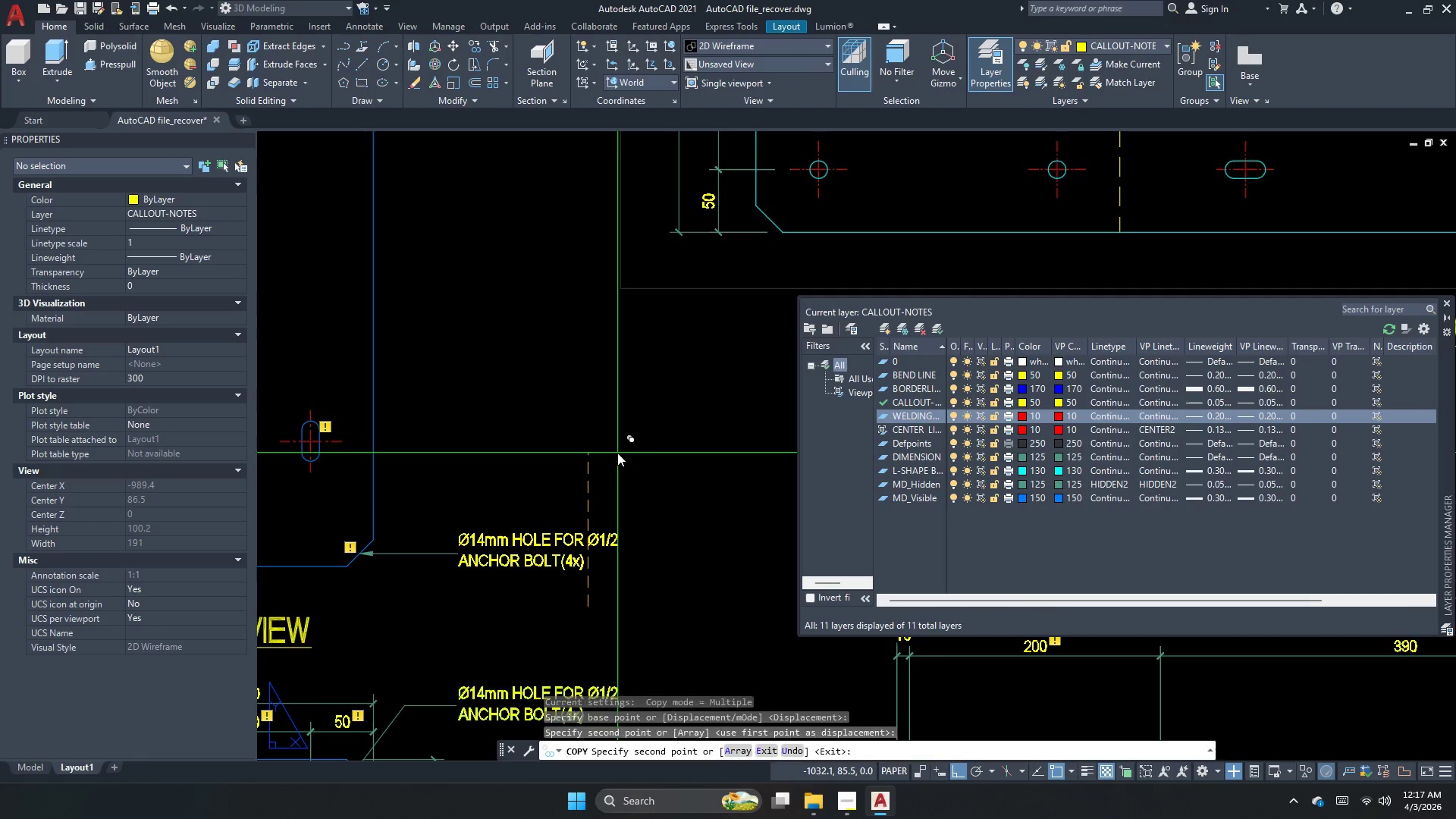 
key(Escape)
 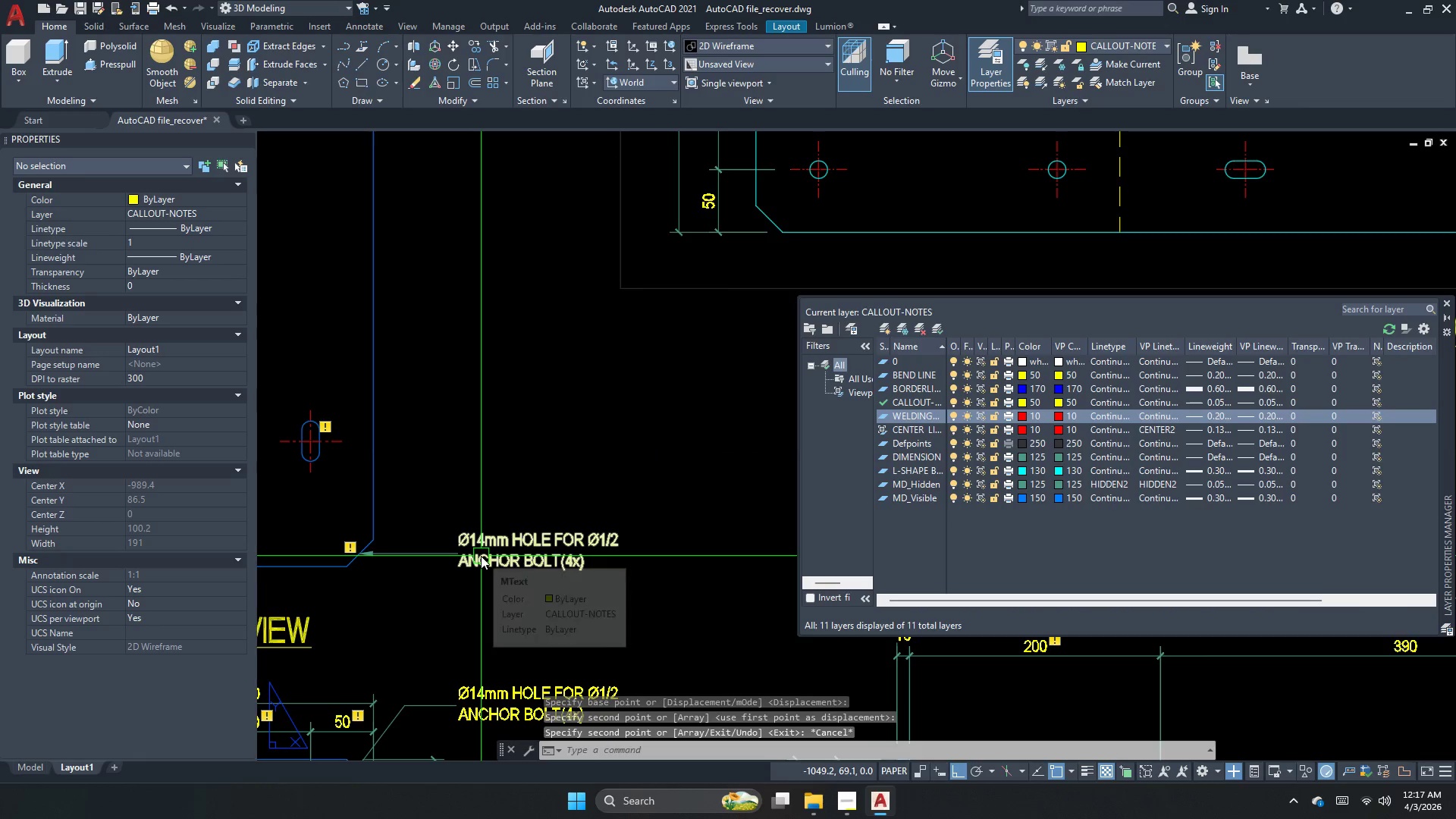 
mouse_move([456, 595])
 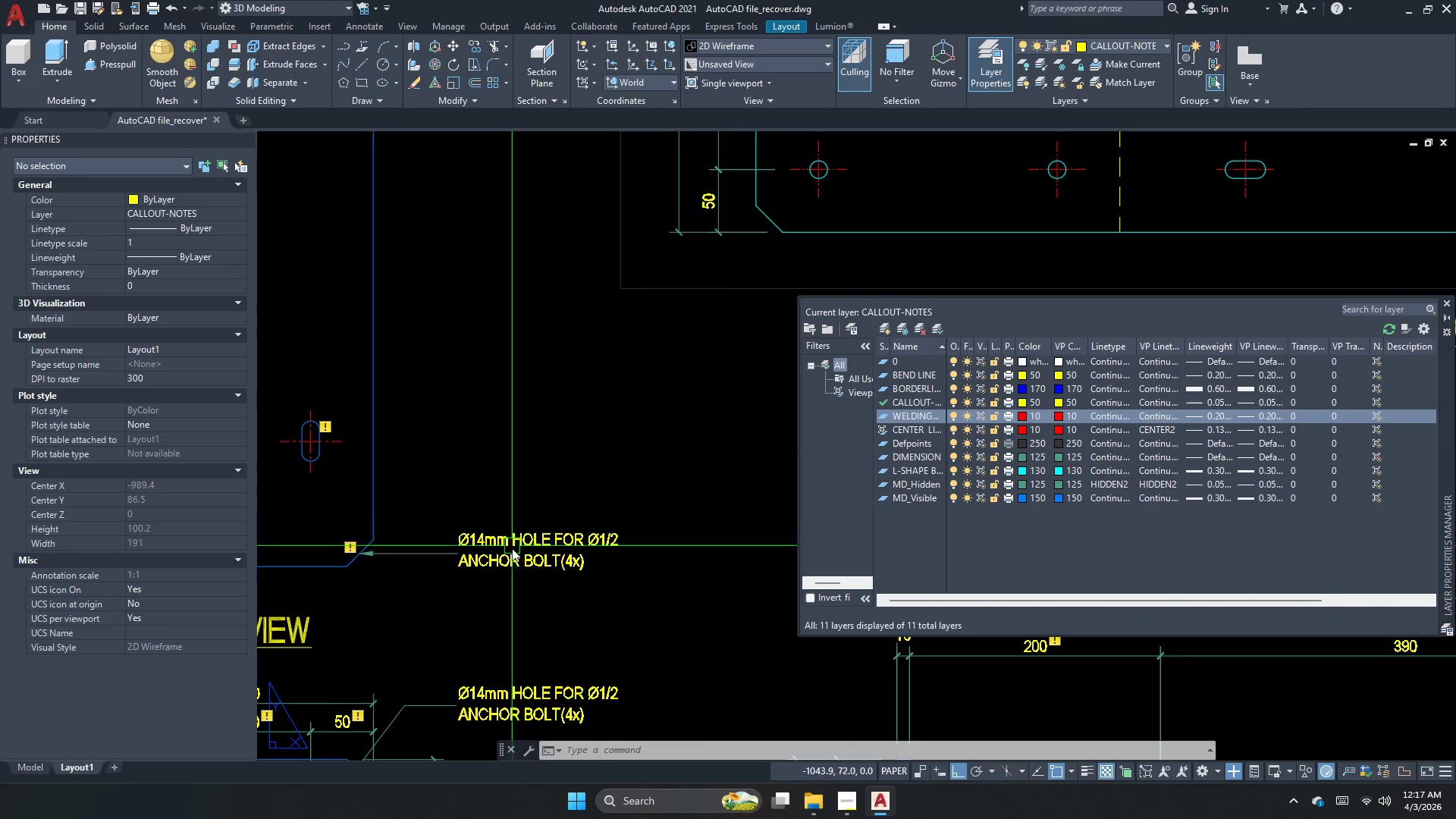 
left_click([512, 528])
 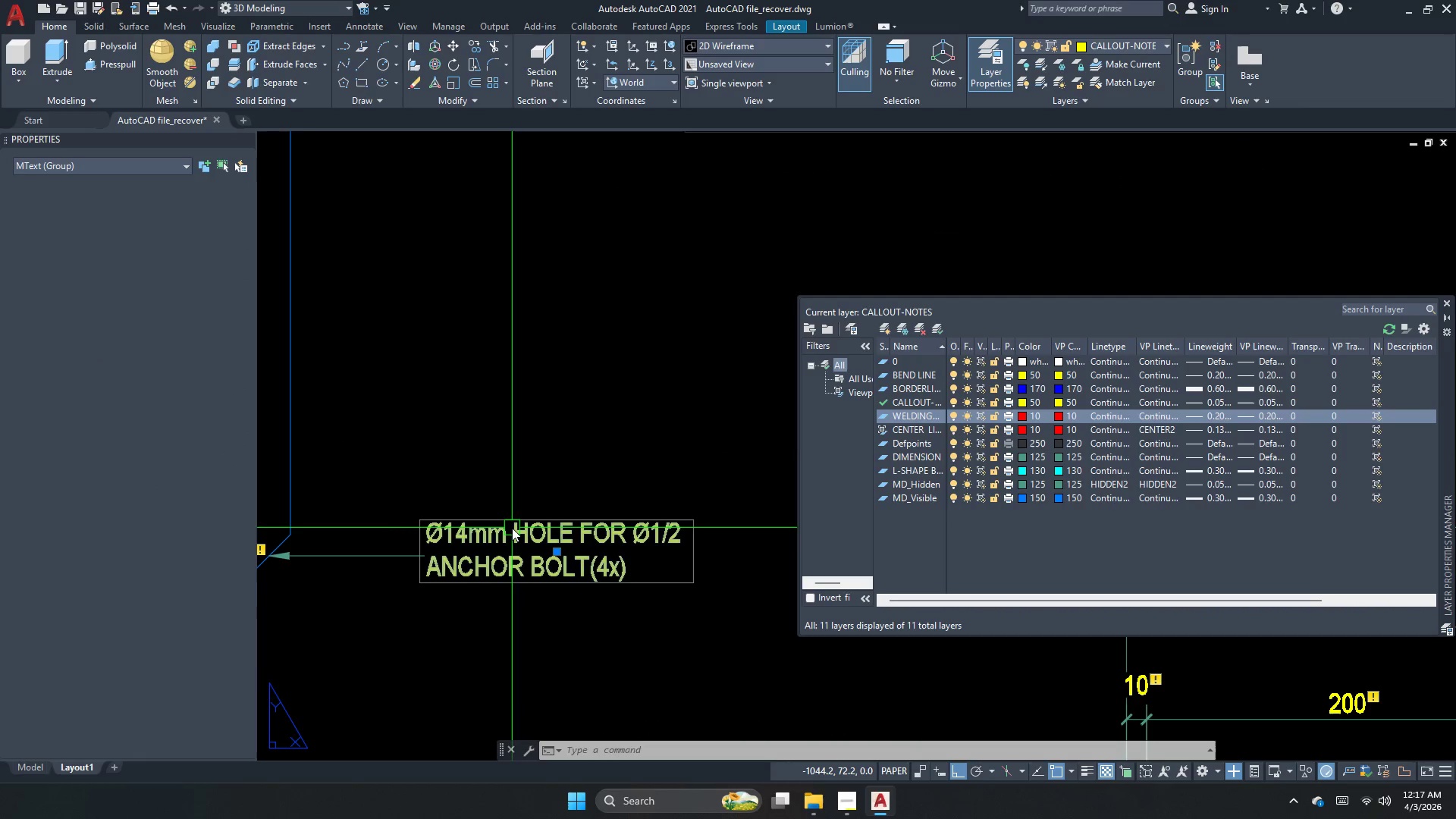 
scroll: coordinate [511, 551], scroll_direction: up, amount: 1.0
 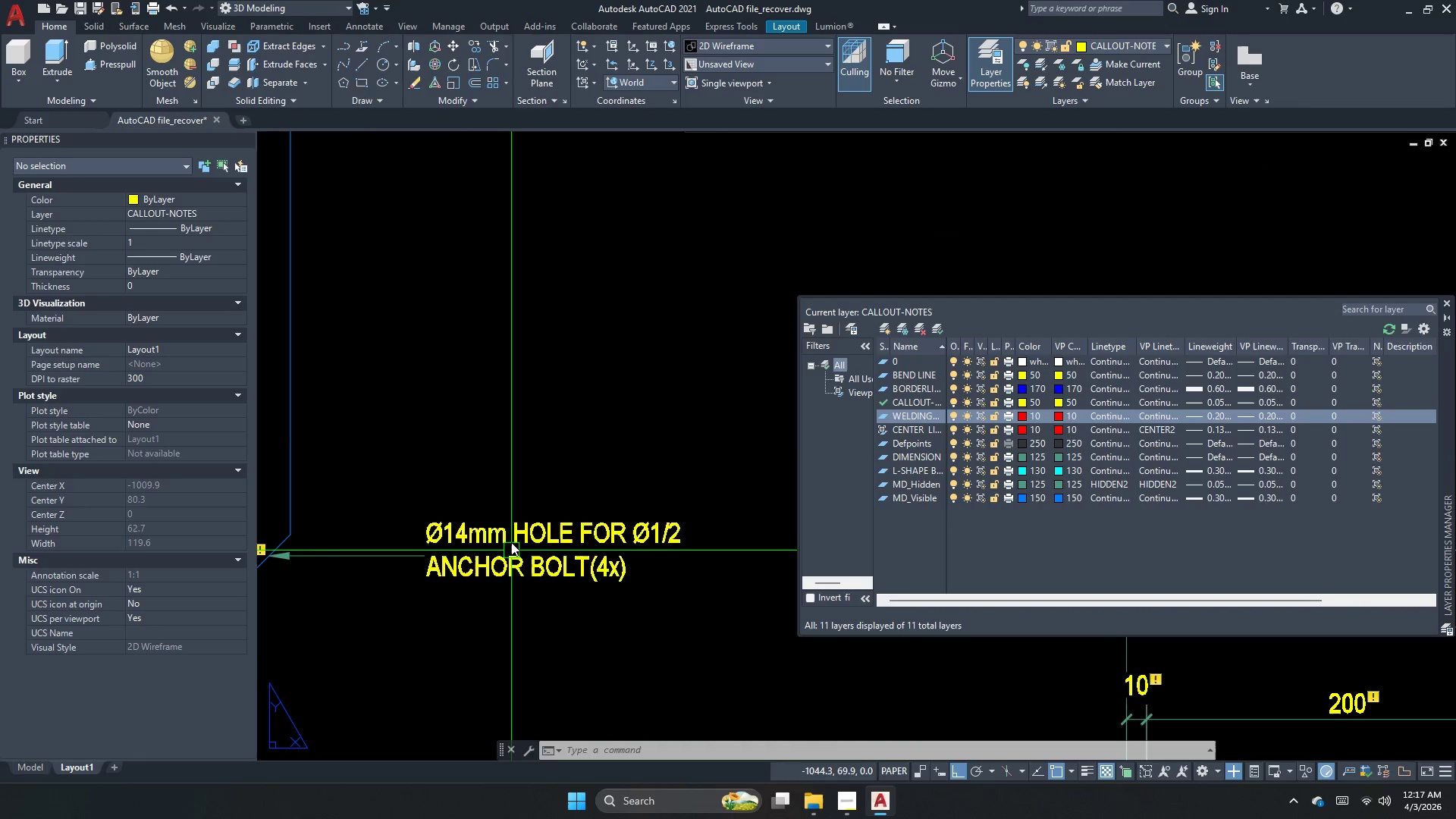 
double_click([512, 528])
 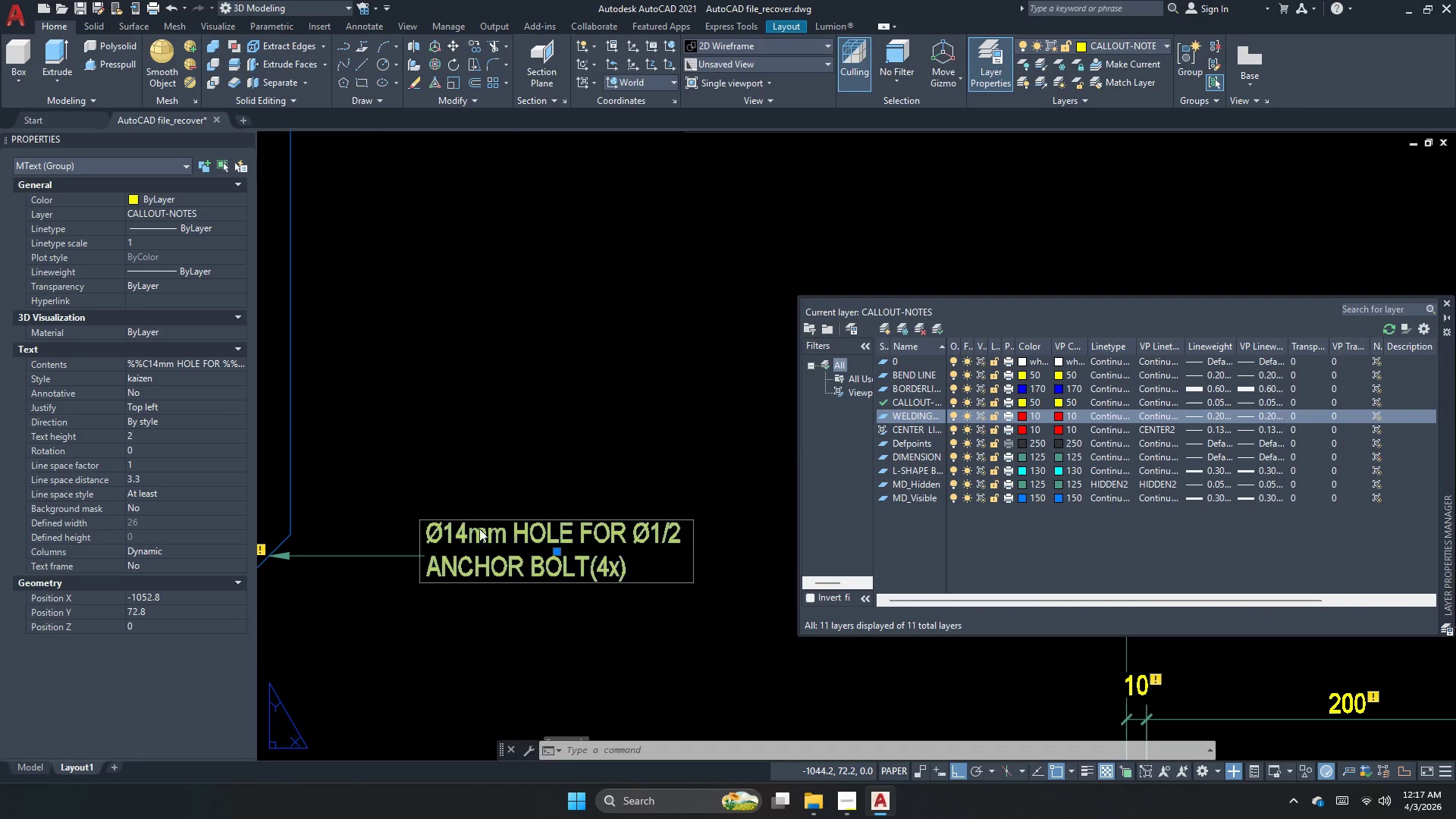 
scroll: coordinate [463, 527], scroll_direction: up, amount: 2.0
 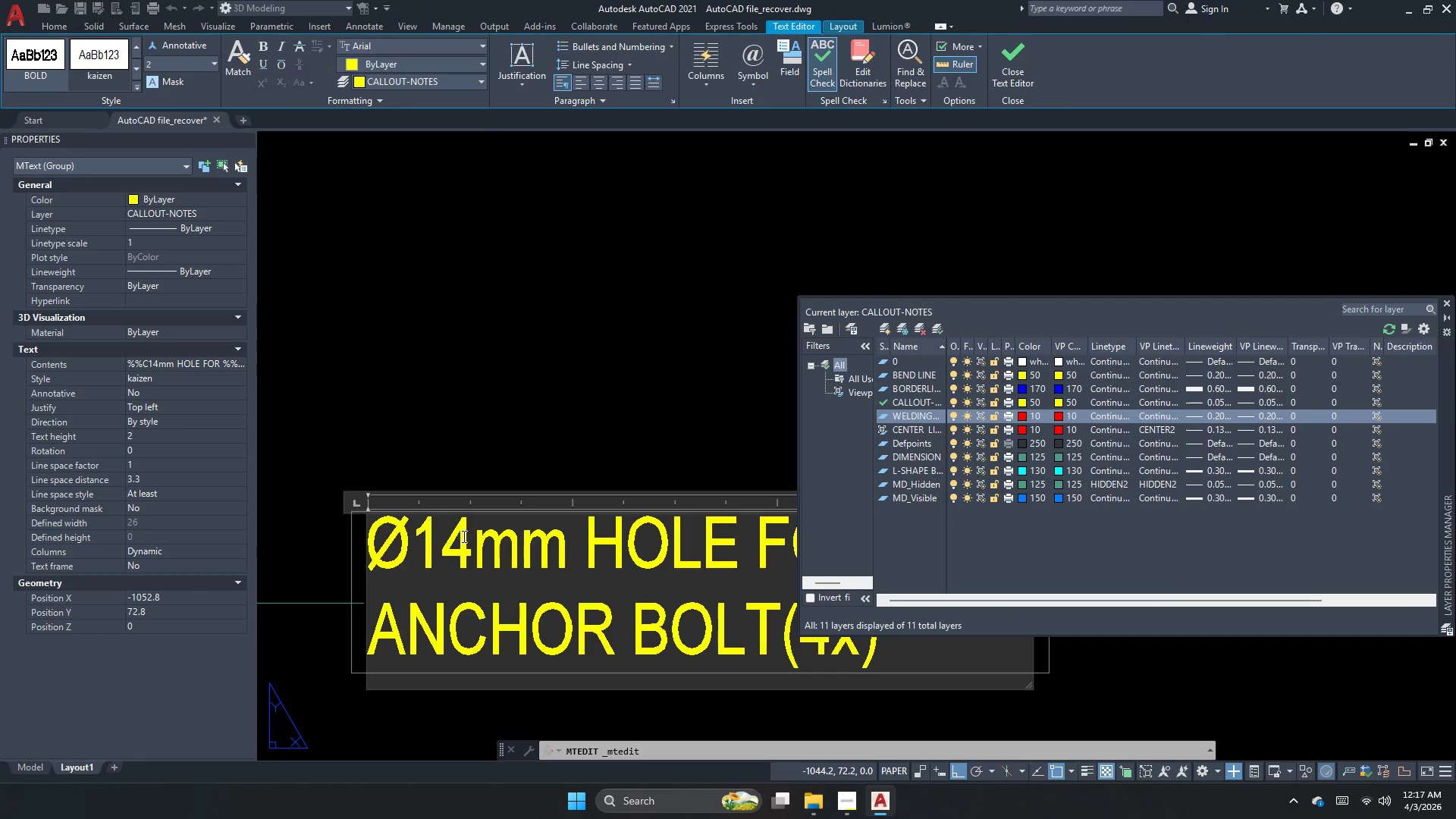 
left_click_drag(start_coordinate=[468, 540], to_coordinate=[352, 547])
 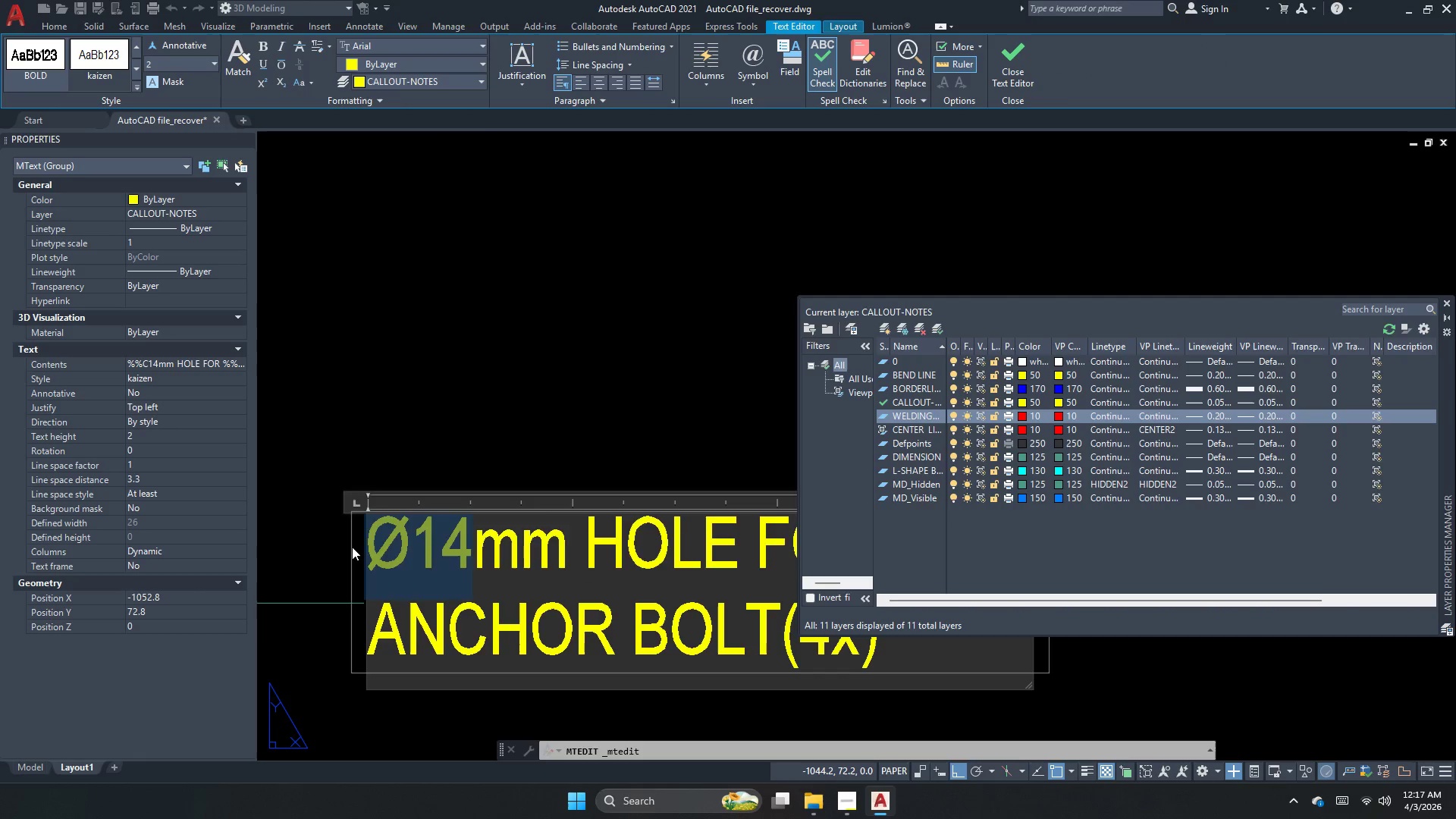 
key(Numpad3)
 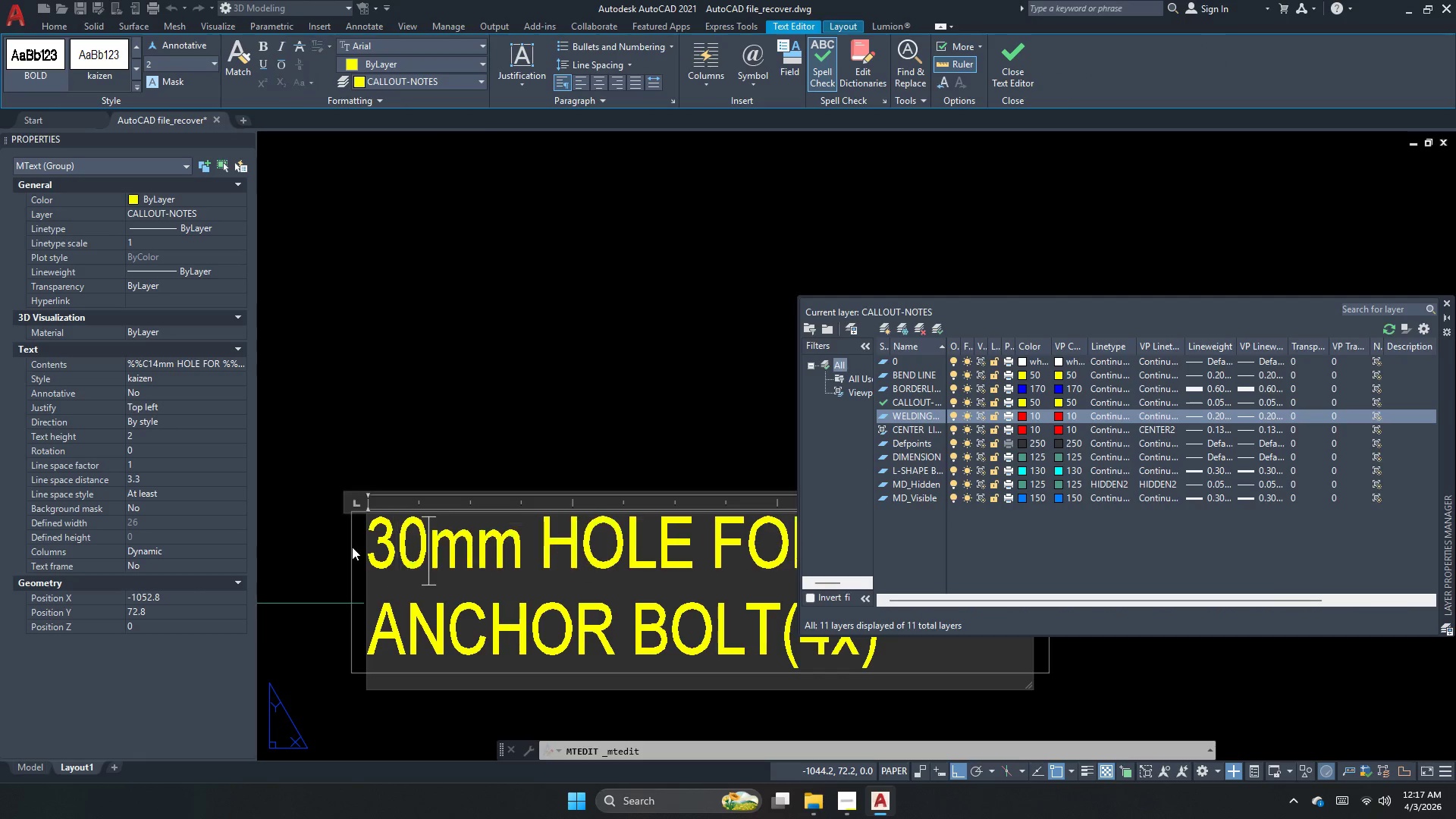 
key(Numpad0)
 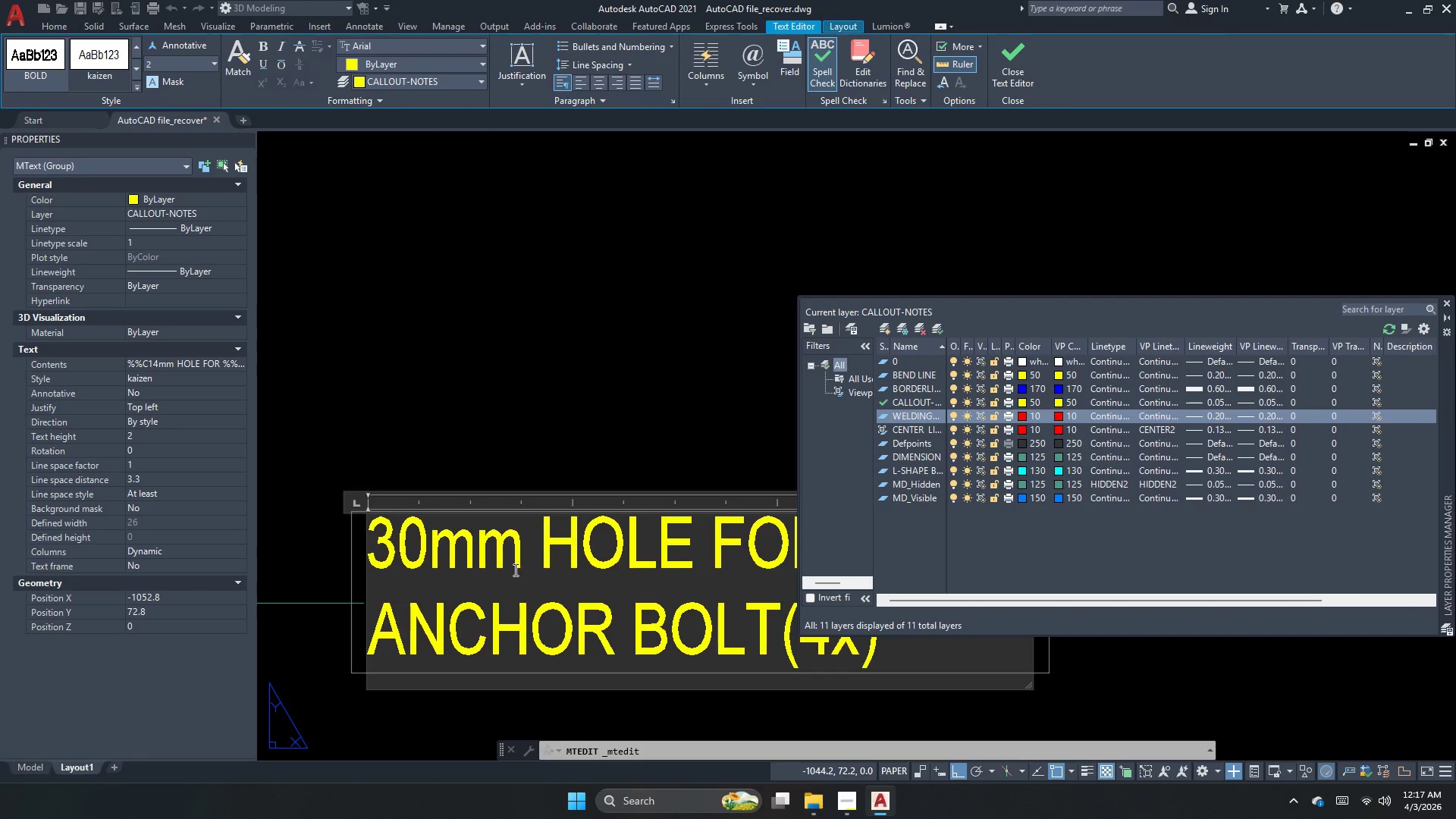 
scroll: coordinate [448, 549], scroll_direction: down, amount: 2.0
 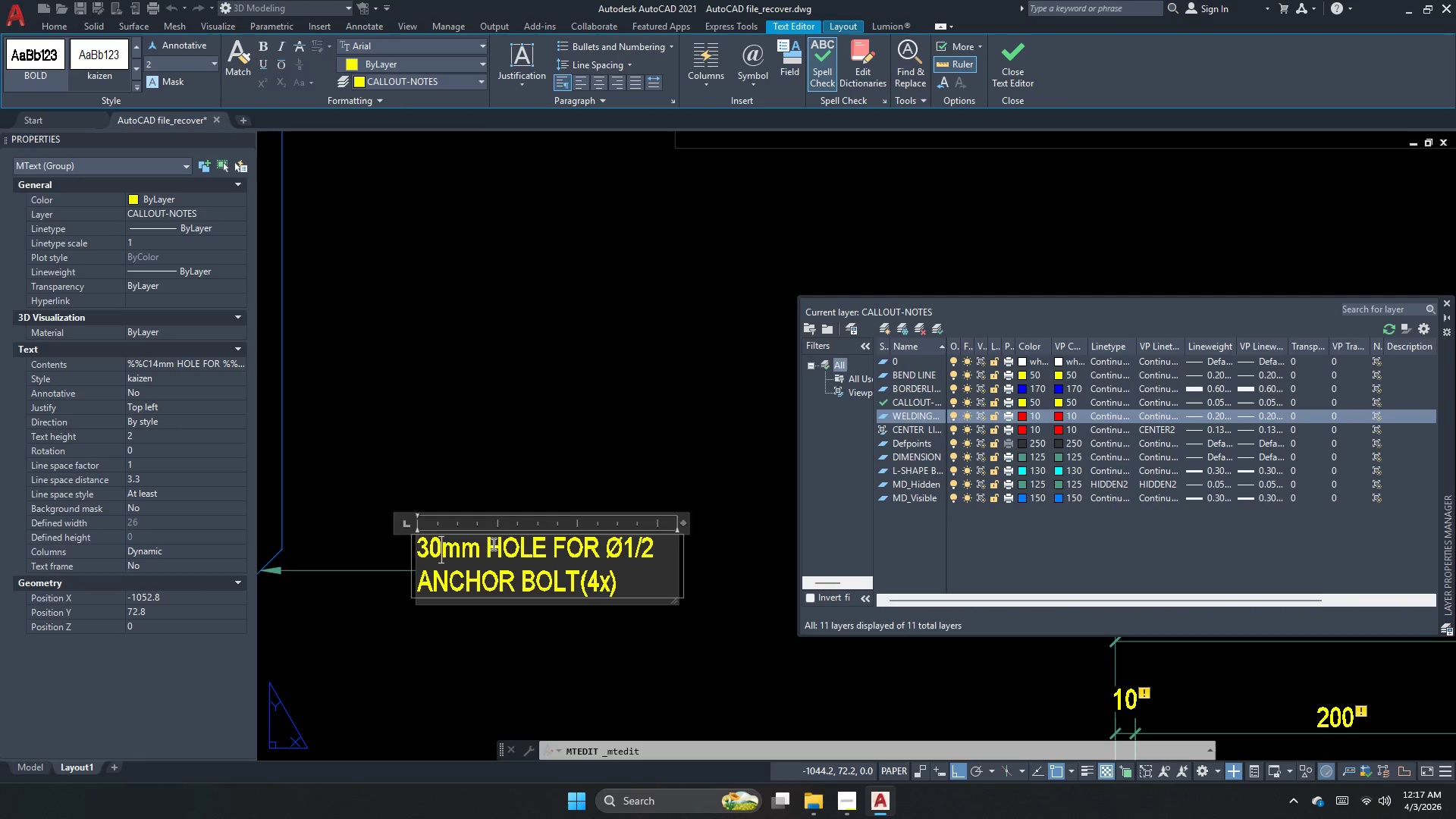 
left_click_drag(start_coordinate=[492, 544], to_coordinate=[667, 613])
 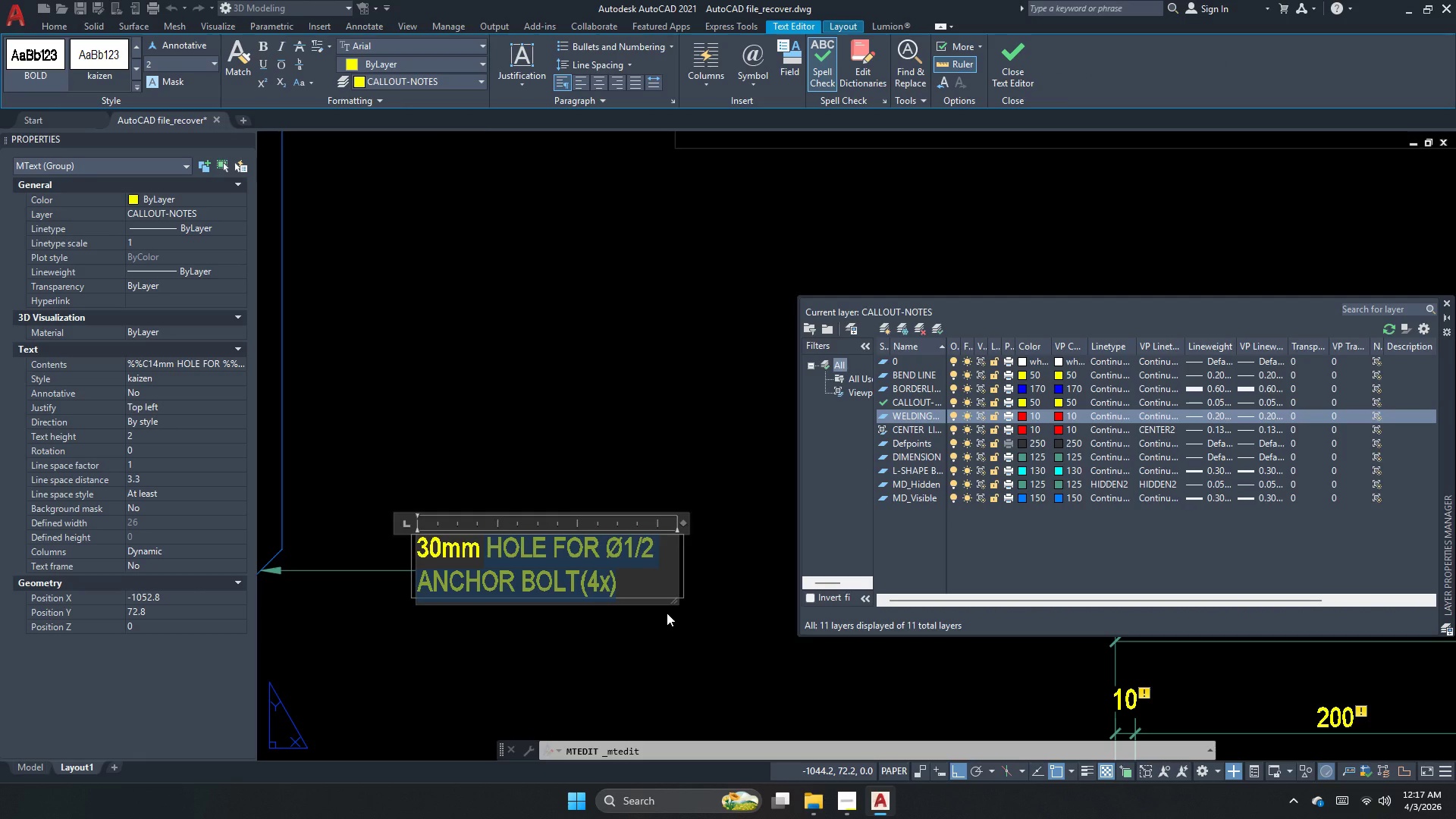 
type(chamfrt )
key(Backspace)
key(Backspace)
key(Backspace)
key(Backspace)
type(fr)
key(Backspace)
key(Backspace)
type(er)
key(Backspace)
key(Backspace)
type(fre)
key(Backspace)
key(Backspace)
type(er [ContextMenu](45)
 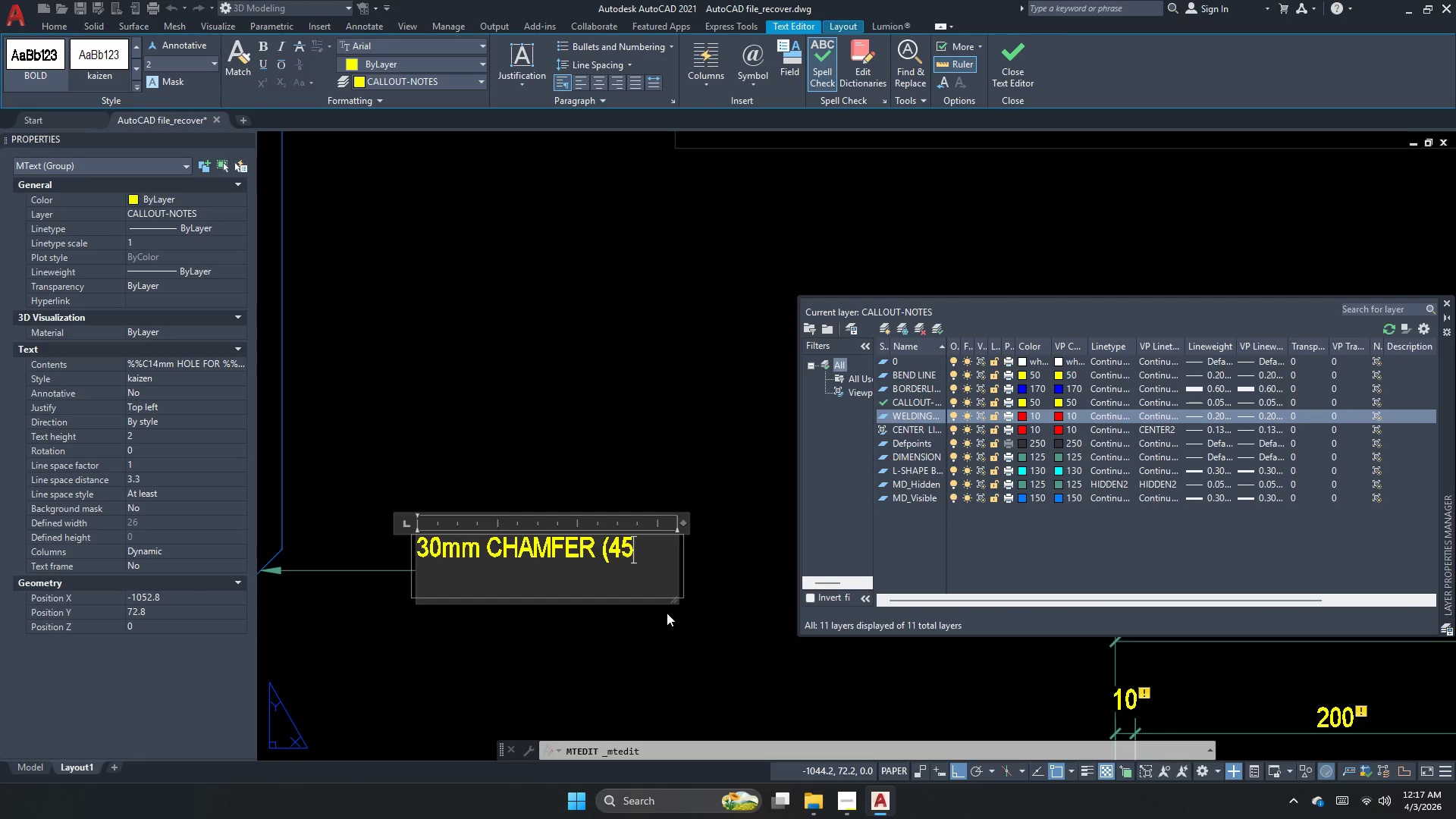 
left_click([767, 82])
 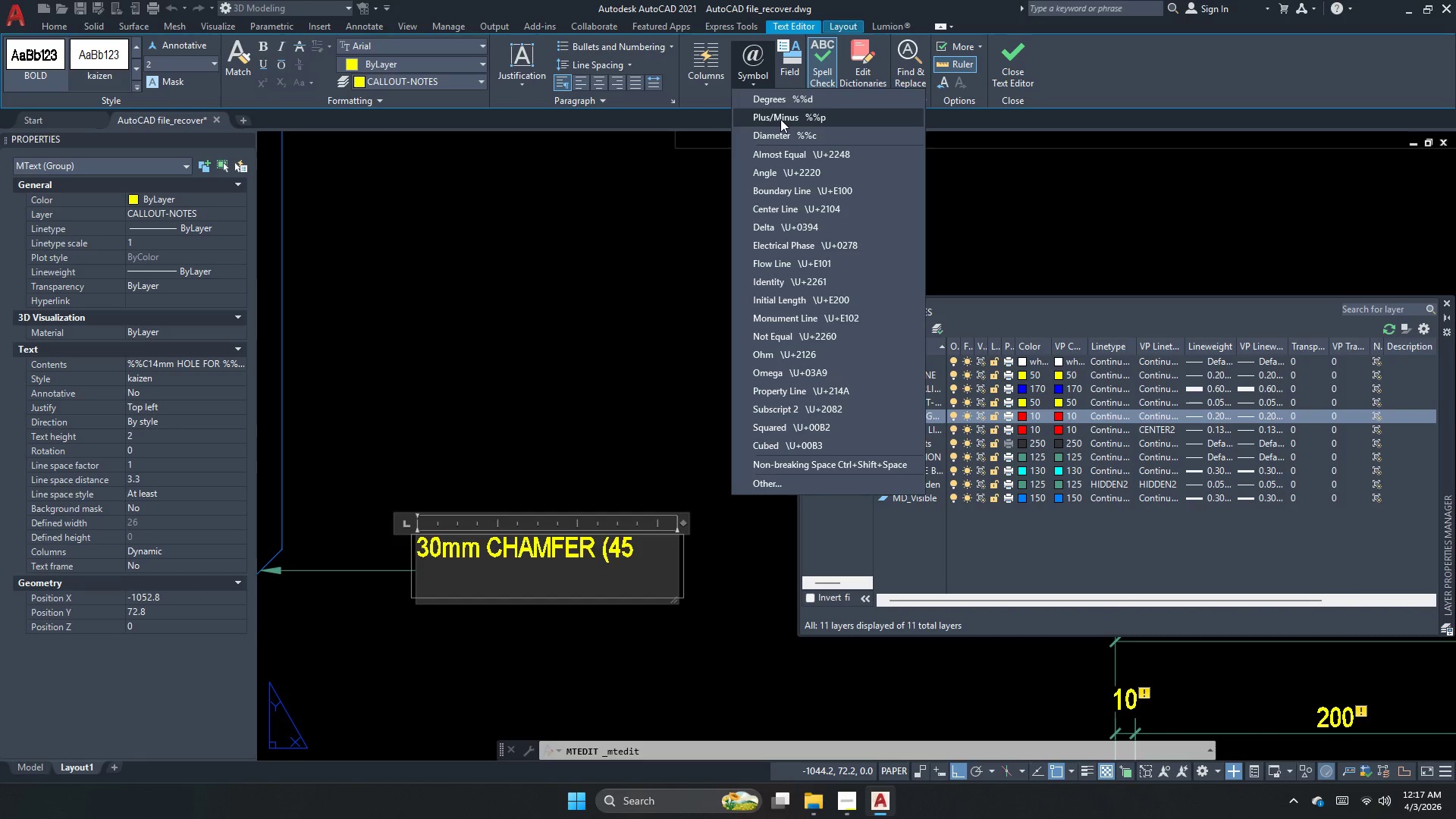 
left_click([795, 102])
 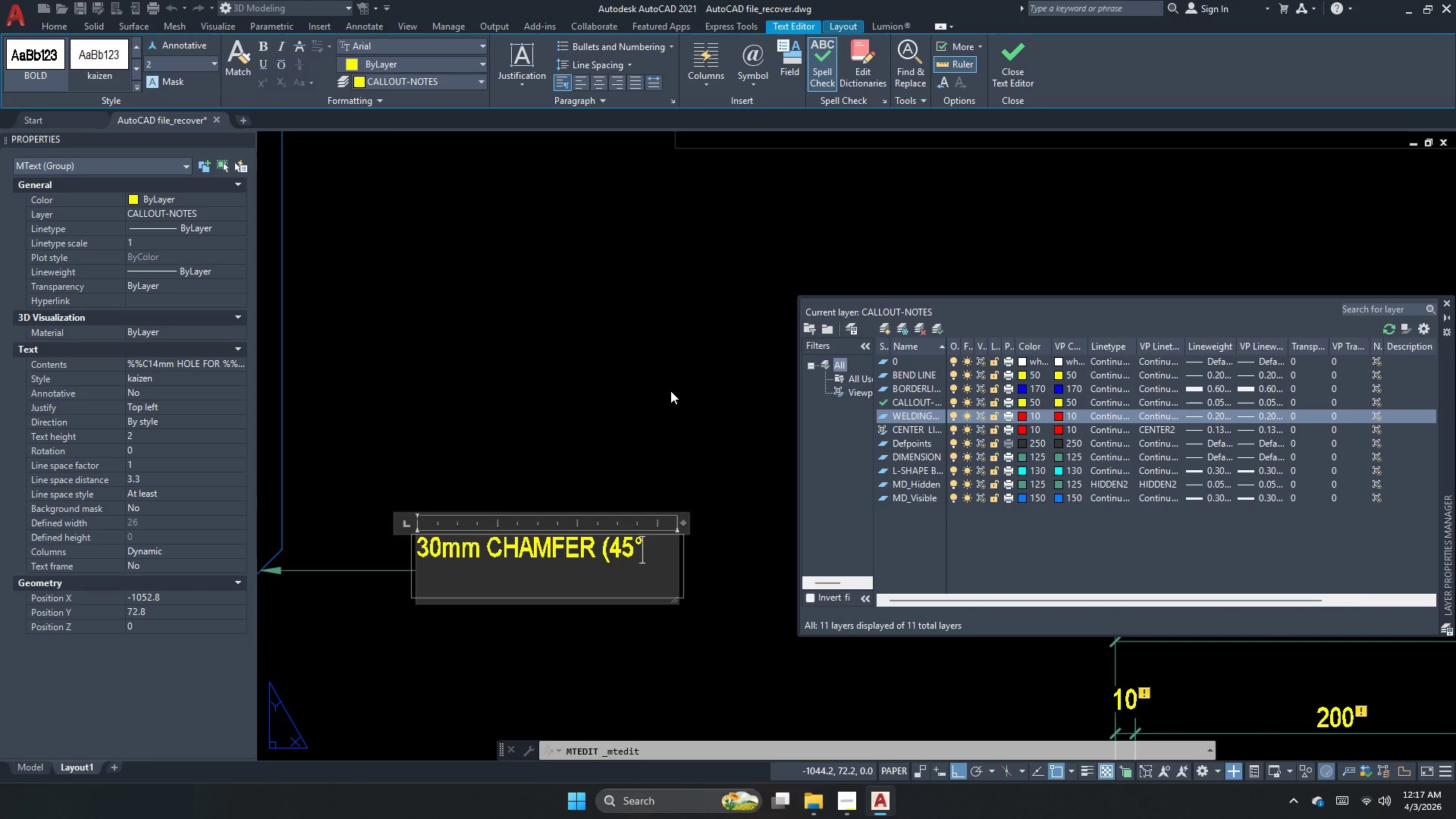 
type()  typ.)
 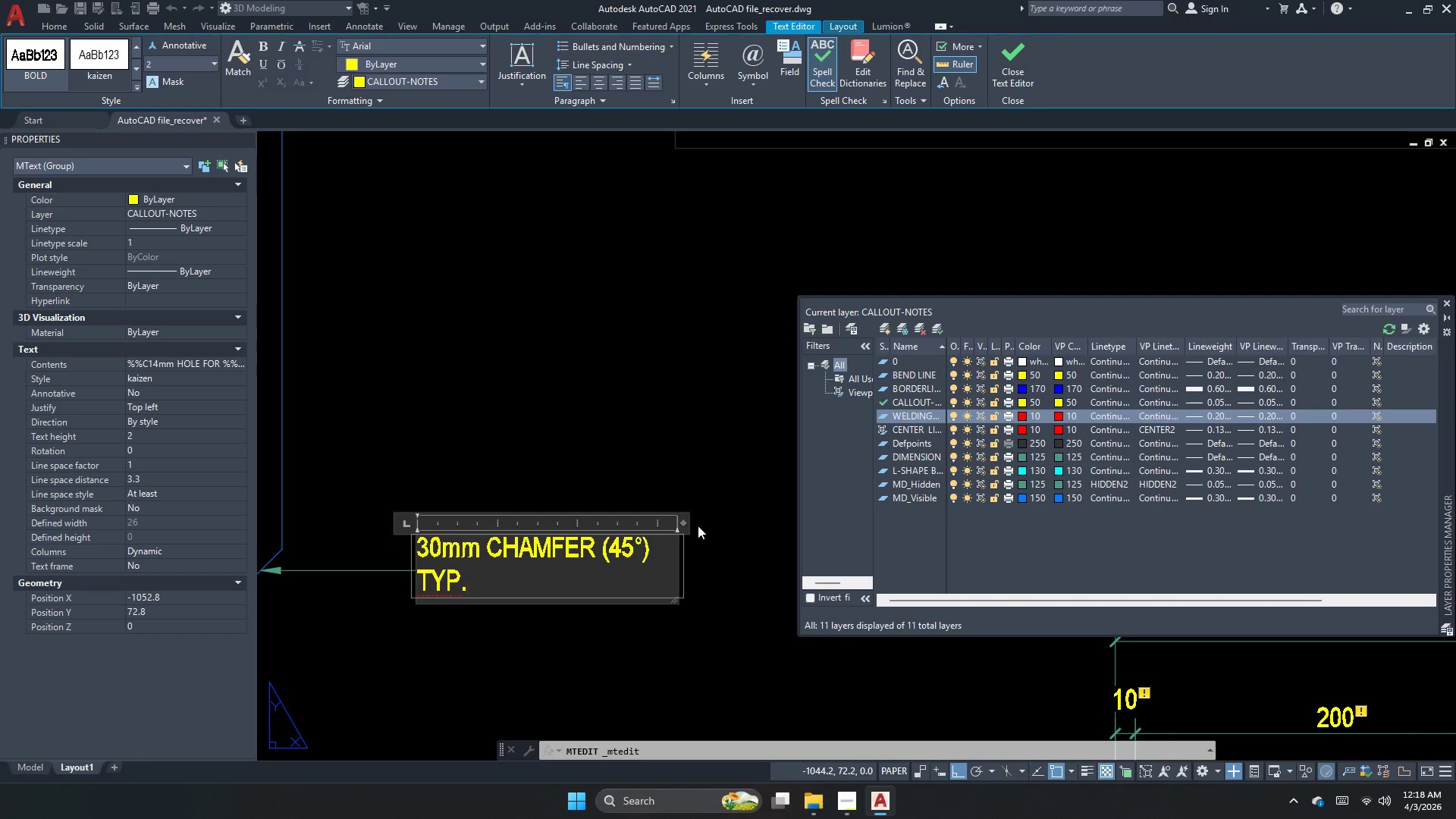 
left_click_drag(start_coordinate=[683, 525], to_coordinate=[606, 525])
 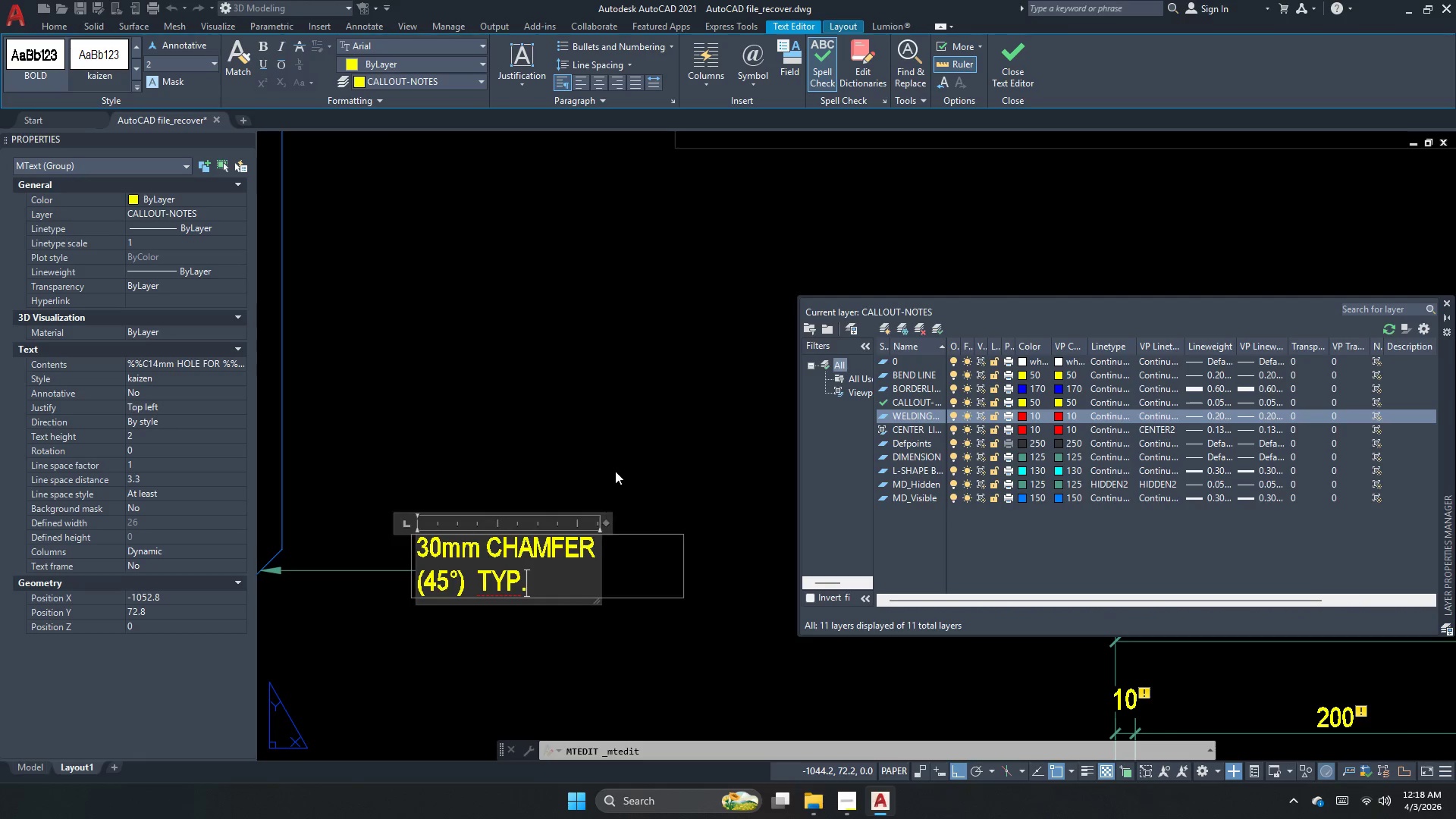 
left_click([615, 471])
 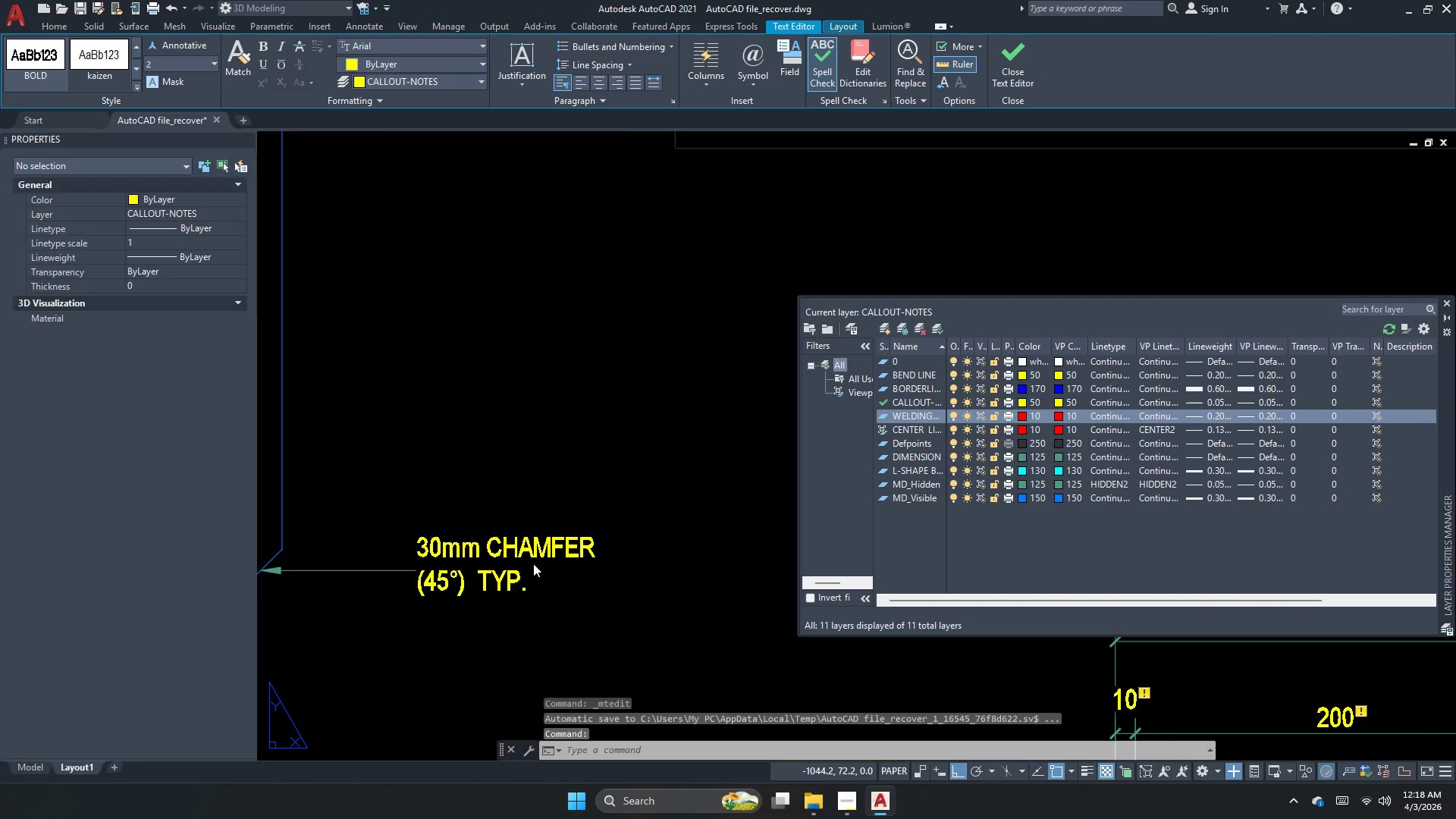 
scroll: coordinate [525, 576], scroll_direction: down, amount: 1.0
 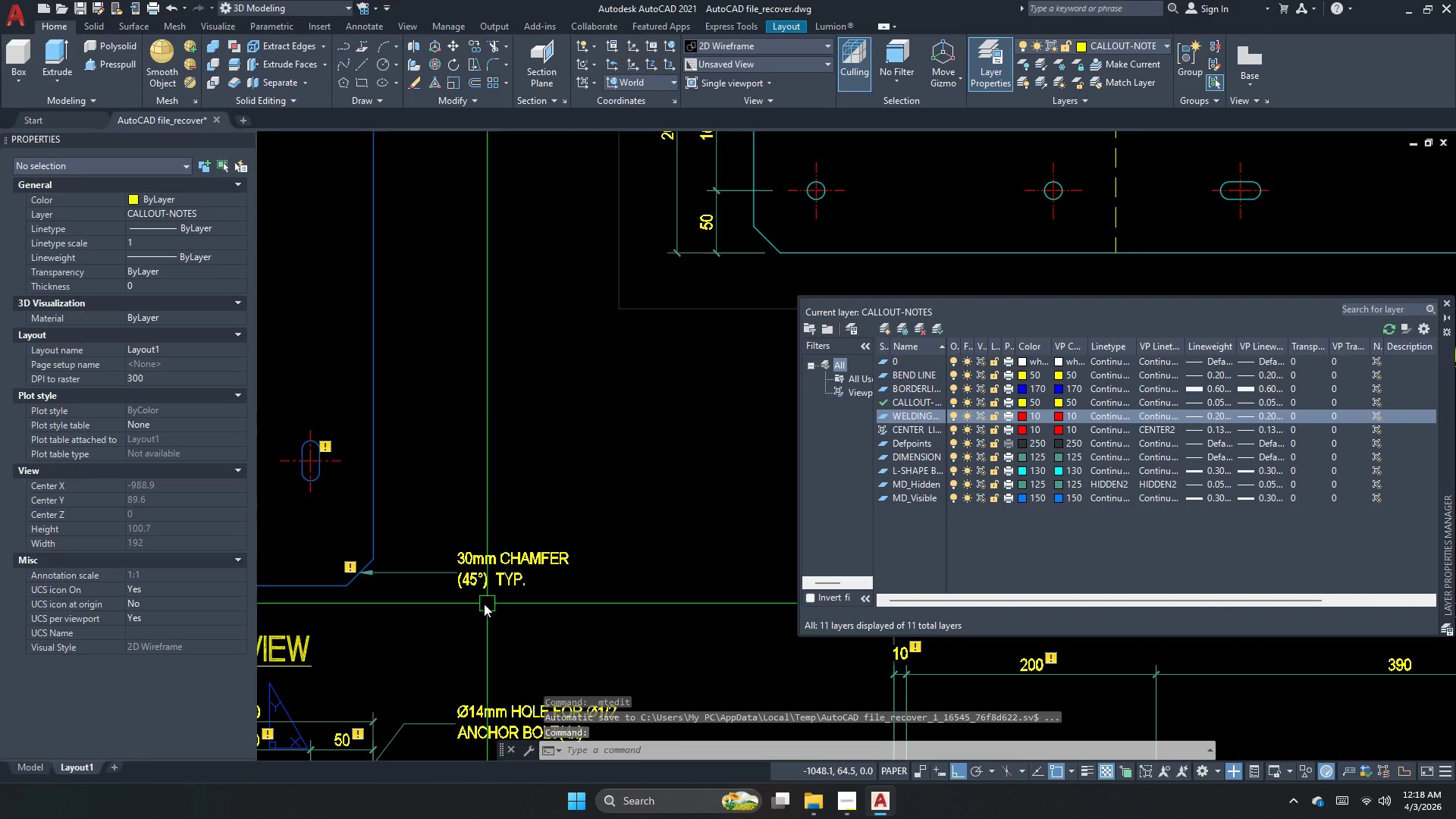 
key(Escape)
 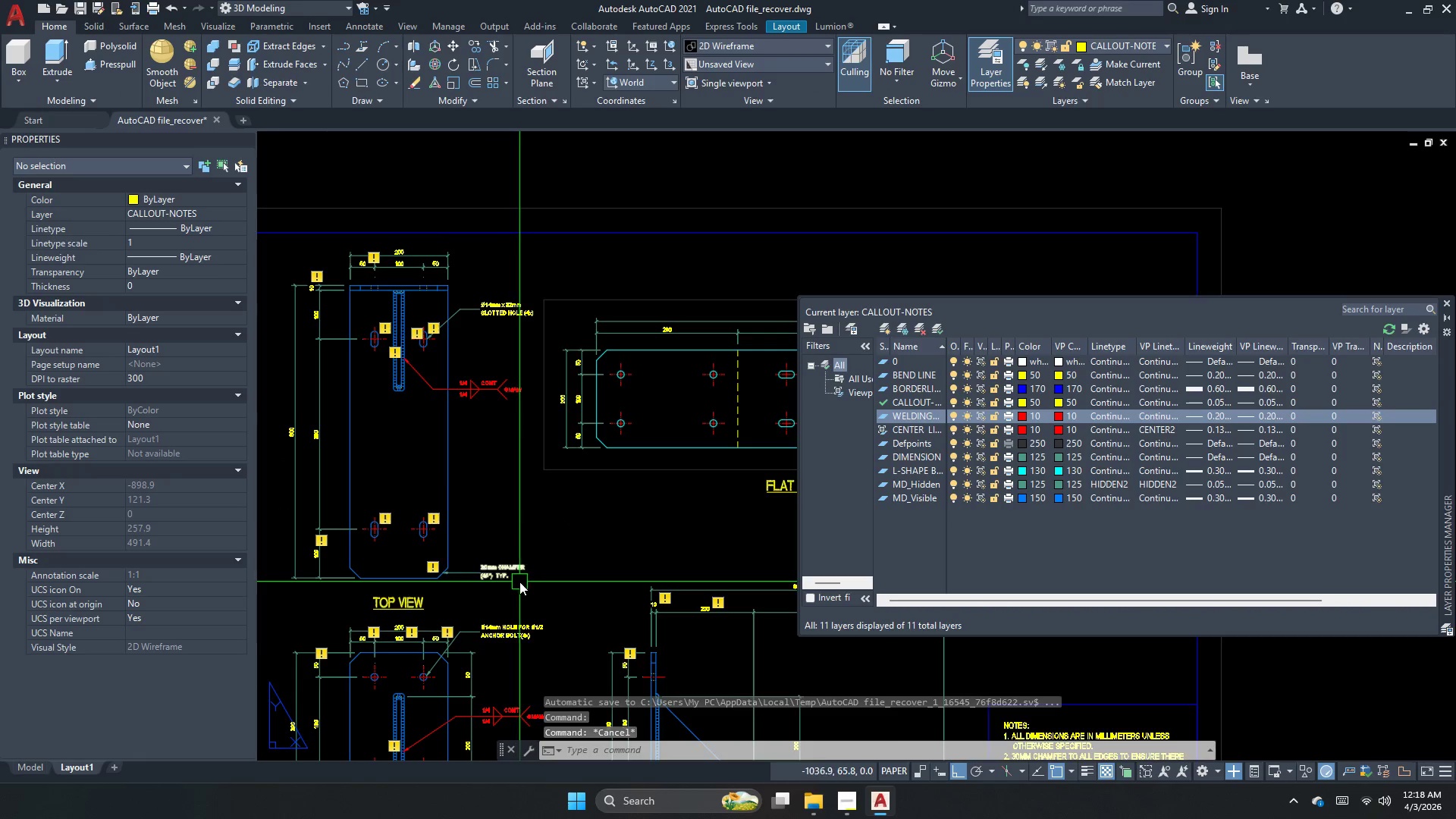 
scroll: coordinate [504, 562], scroll_direction: down, amount: 2.0
 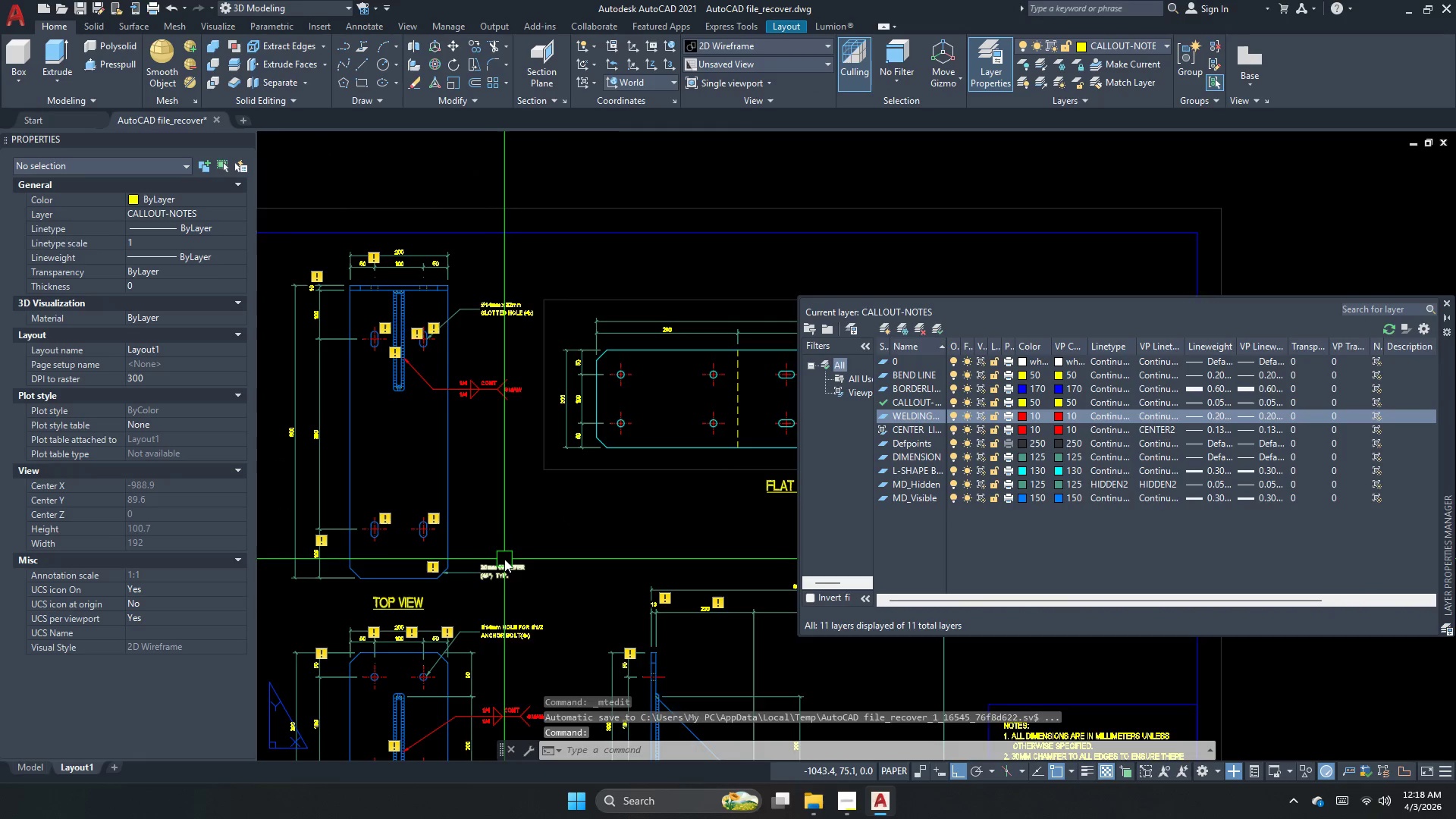 
scroll: coordinate [494, 580], scroll_direction: up, amount: 2.0
 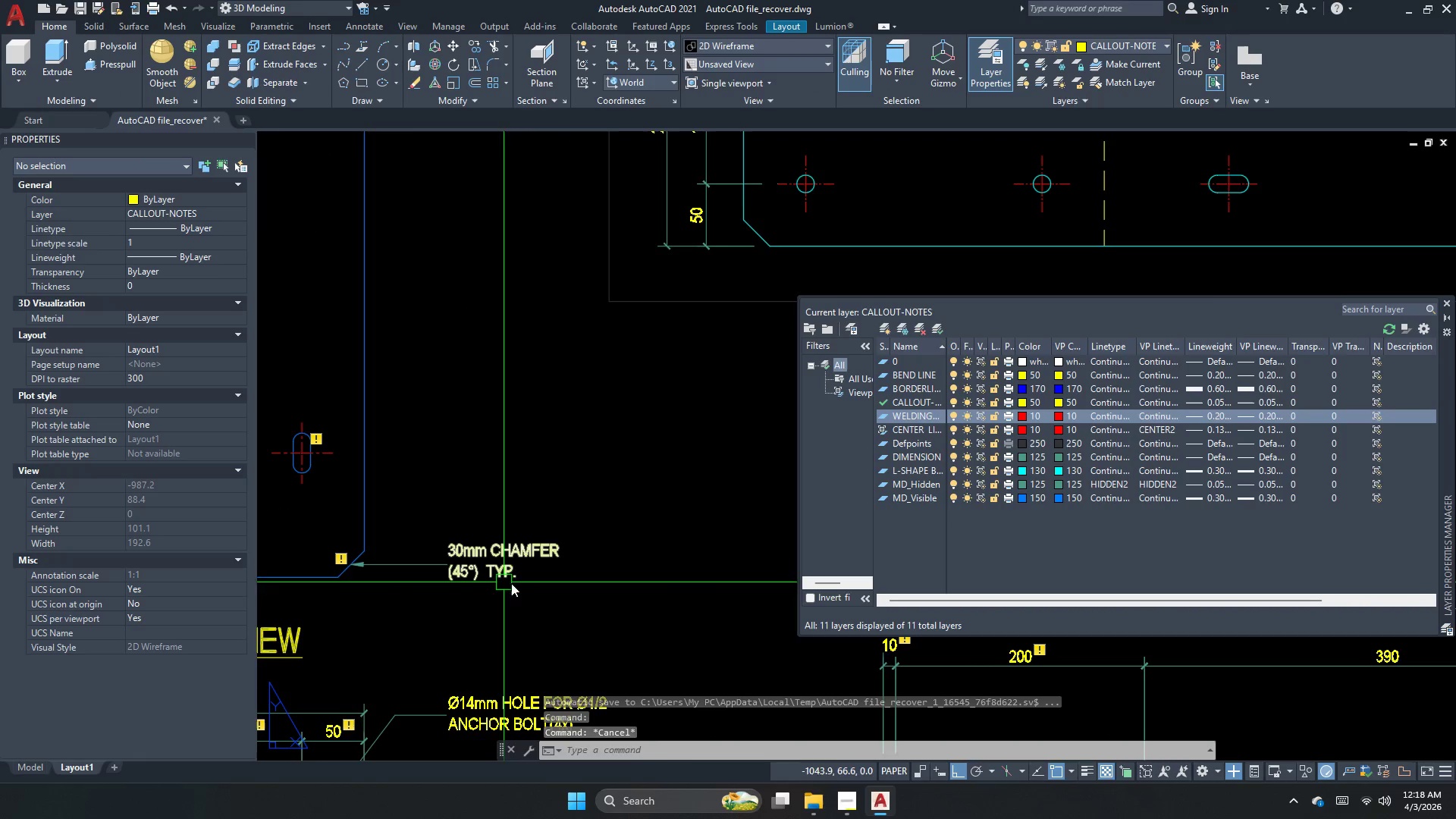 
left_click_drag(start_coordinate=[615, 621], to_coordinate=[583, 605])
 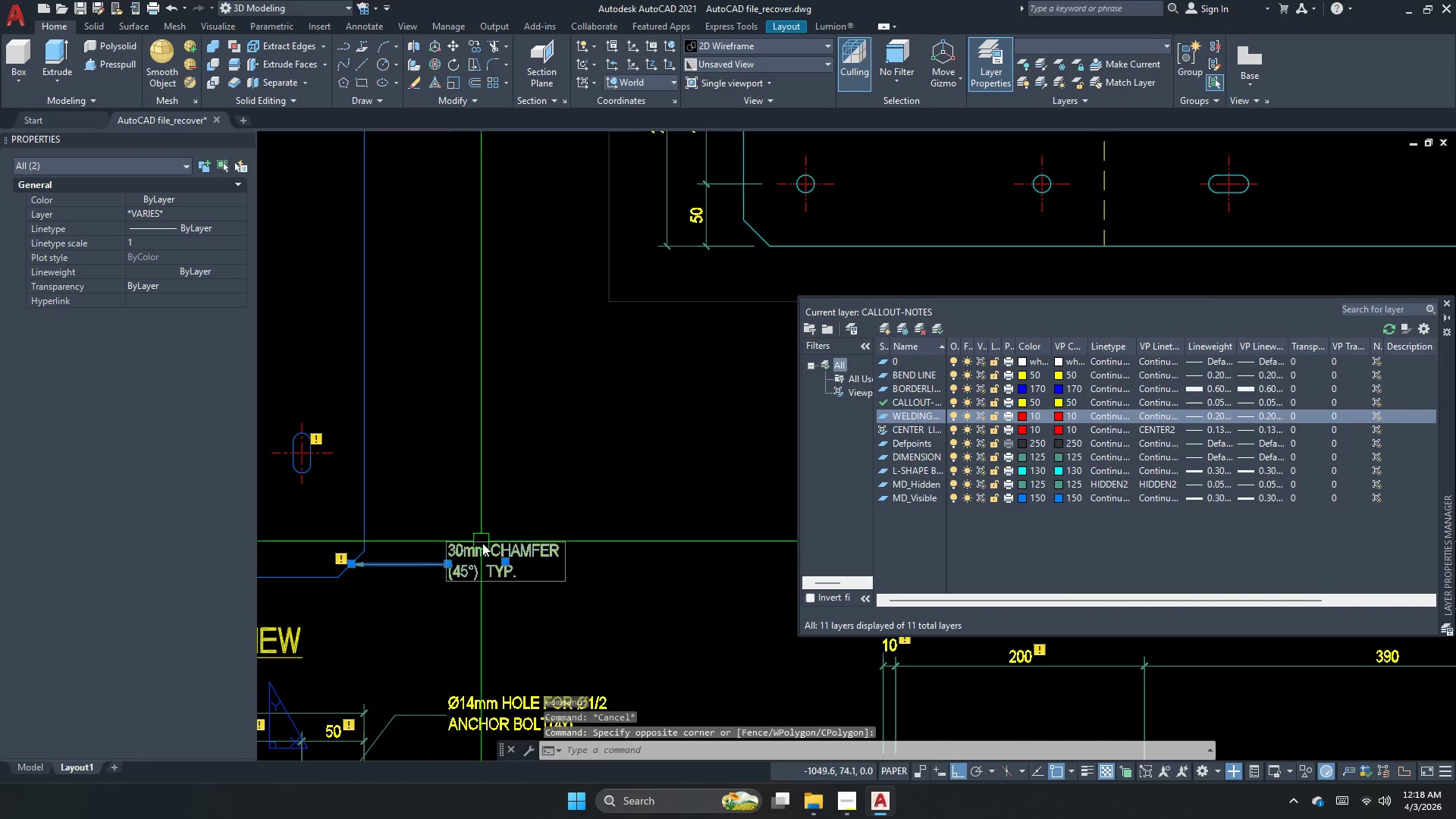 
scroll: coordinate [555, 524], scroll_direction: down, amount: 2.0
 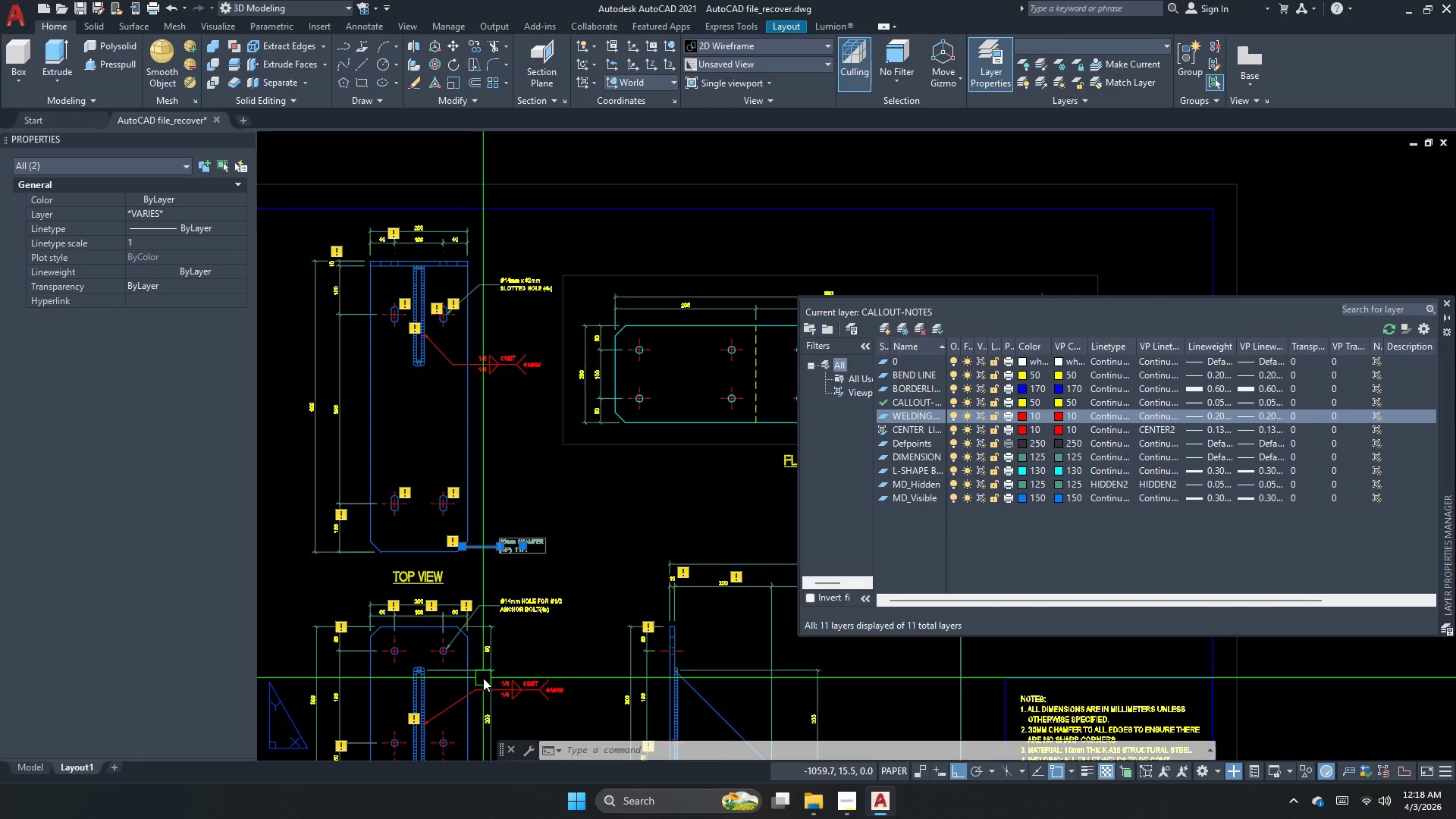 
wait(10.88)
 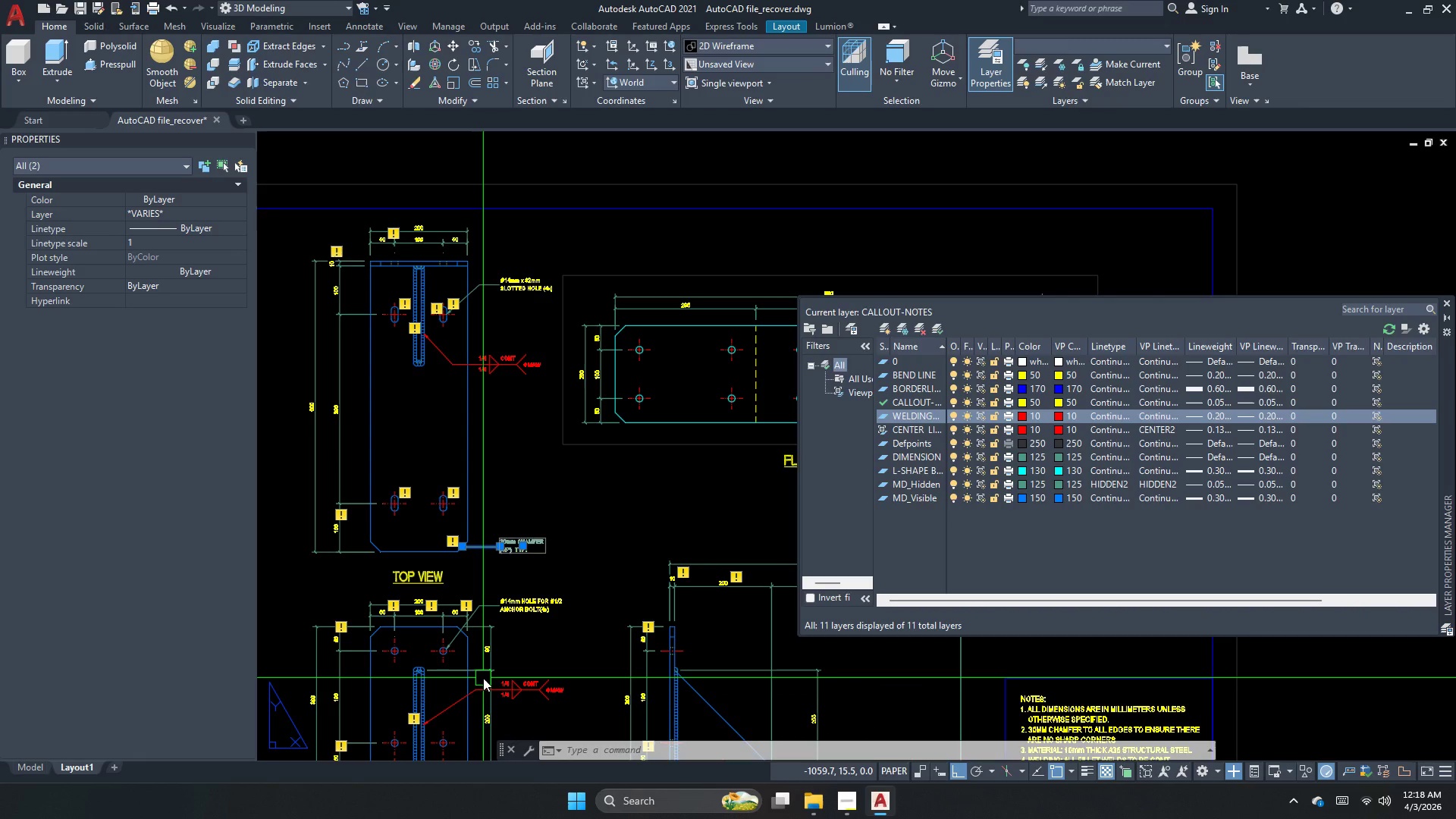 
key(Escape)
 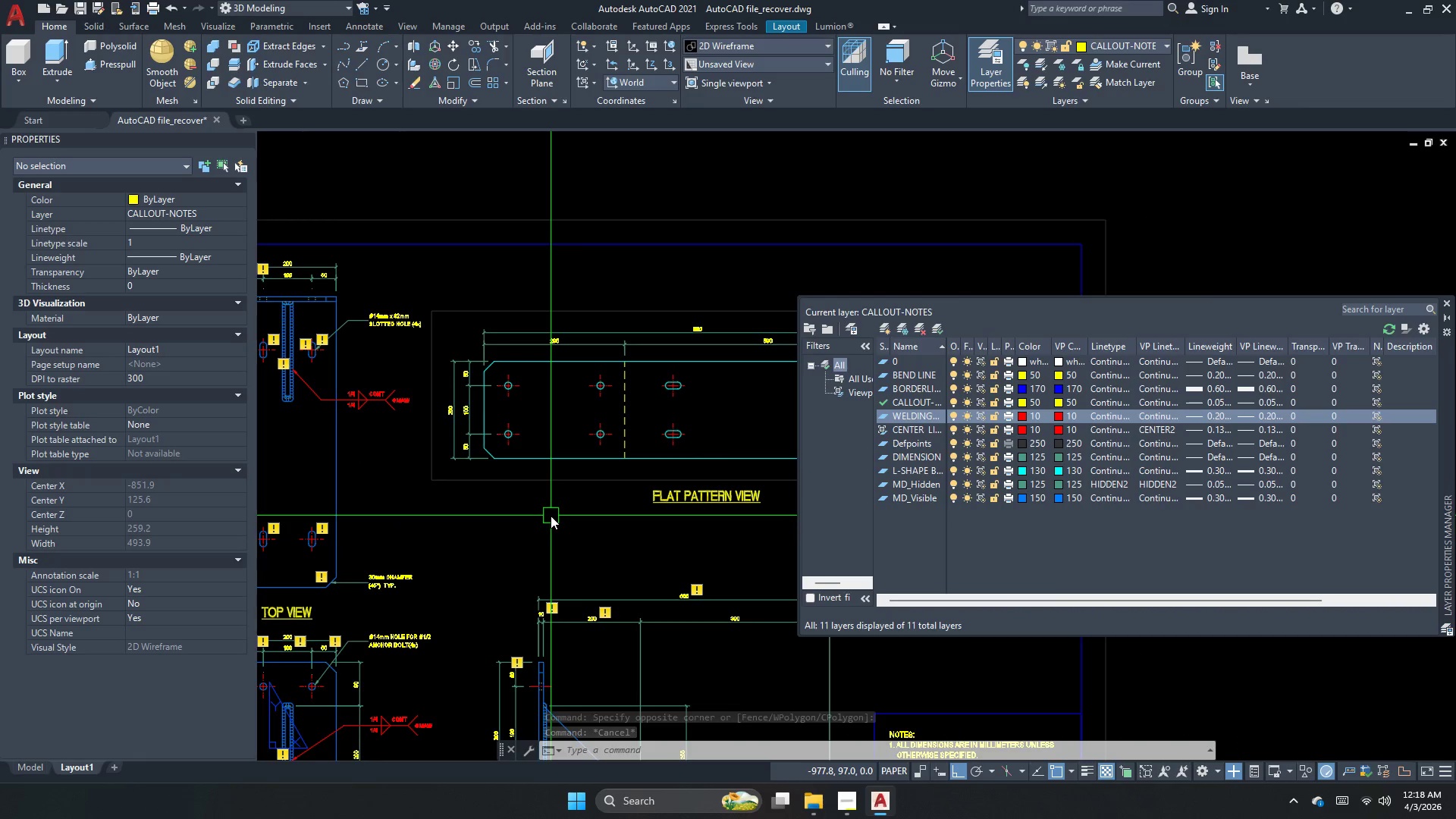 
wait(5.92)
 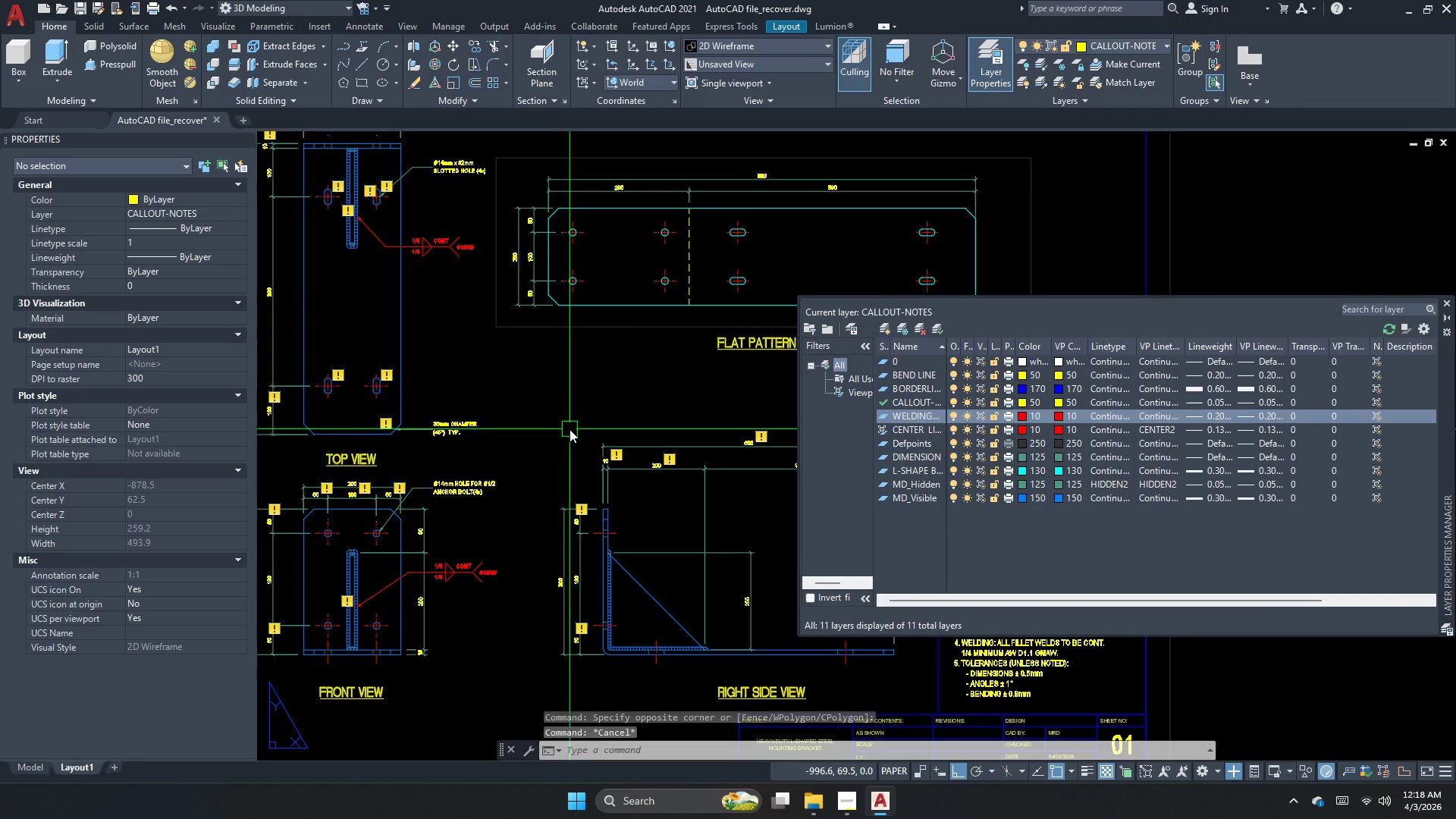 
scroll: coordinate [370, 433], scroll_direction: down, amount: 1.0
 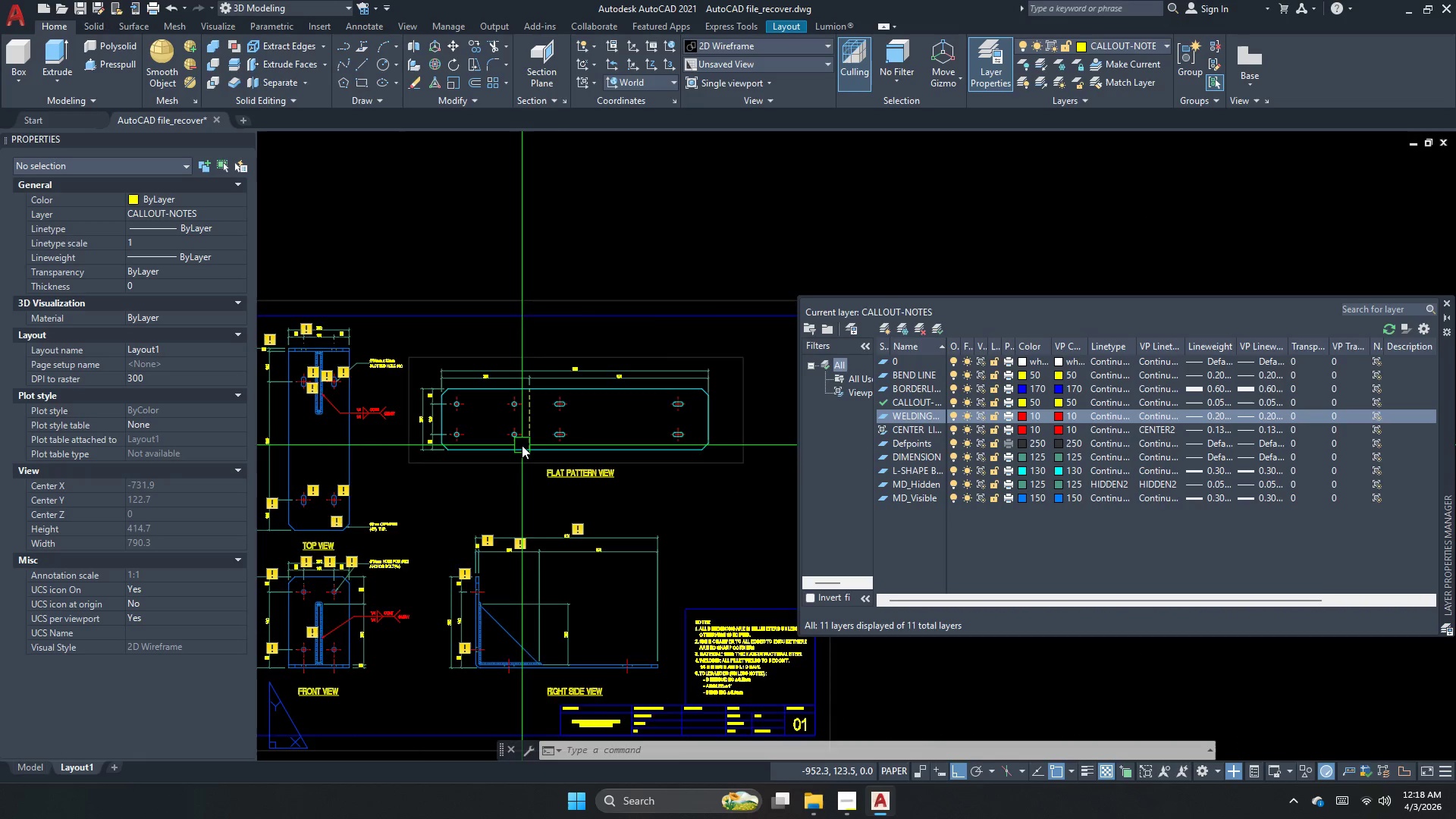 
key(Escape)
 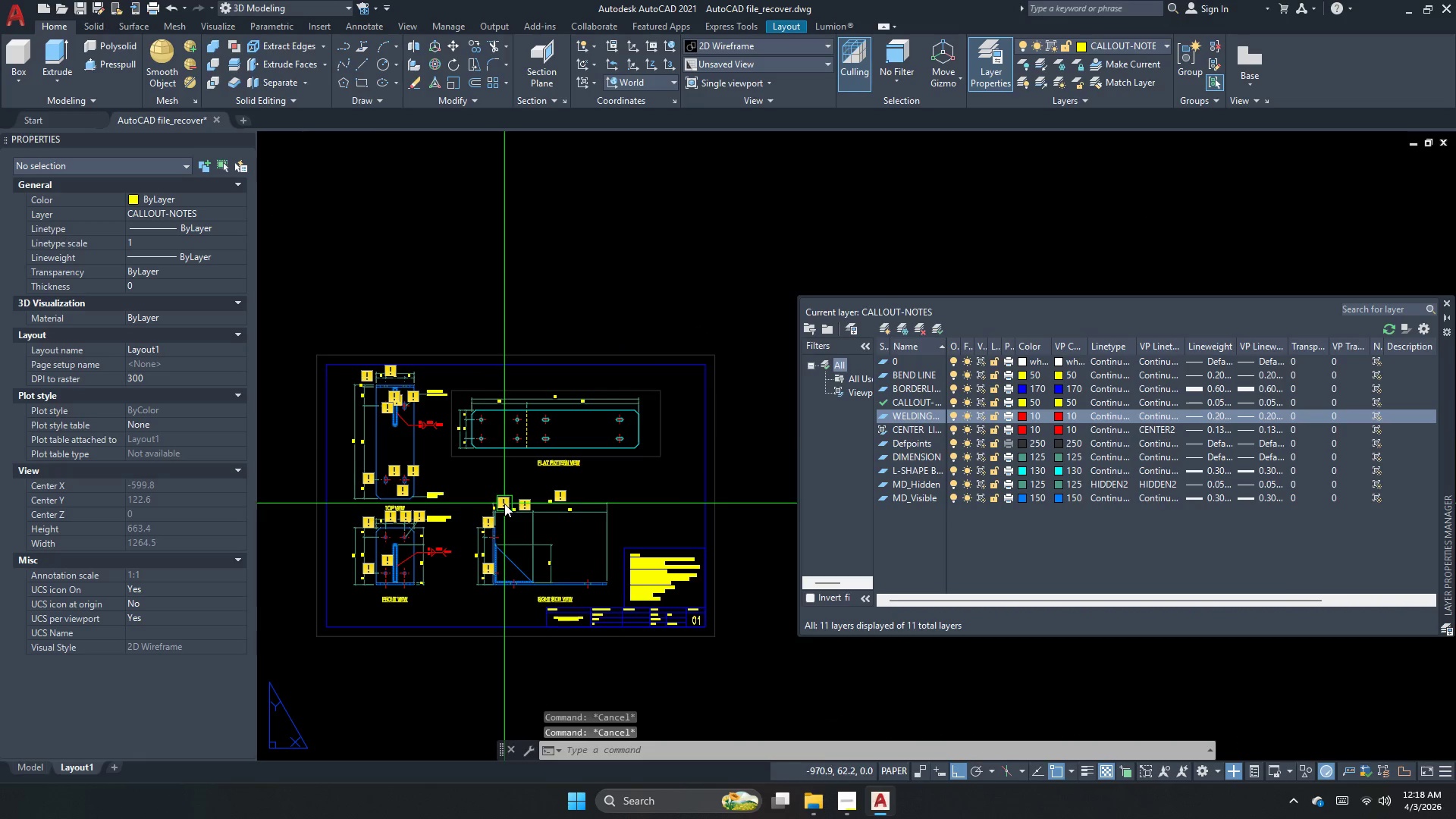 
scroll: coordinate [522, 445], scroll_direction: down, amount: 1.0
 